 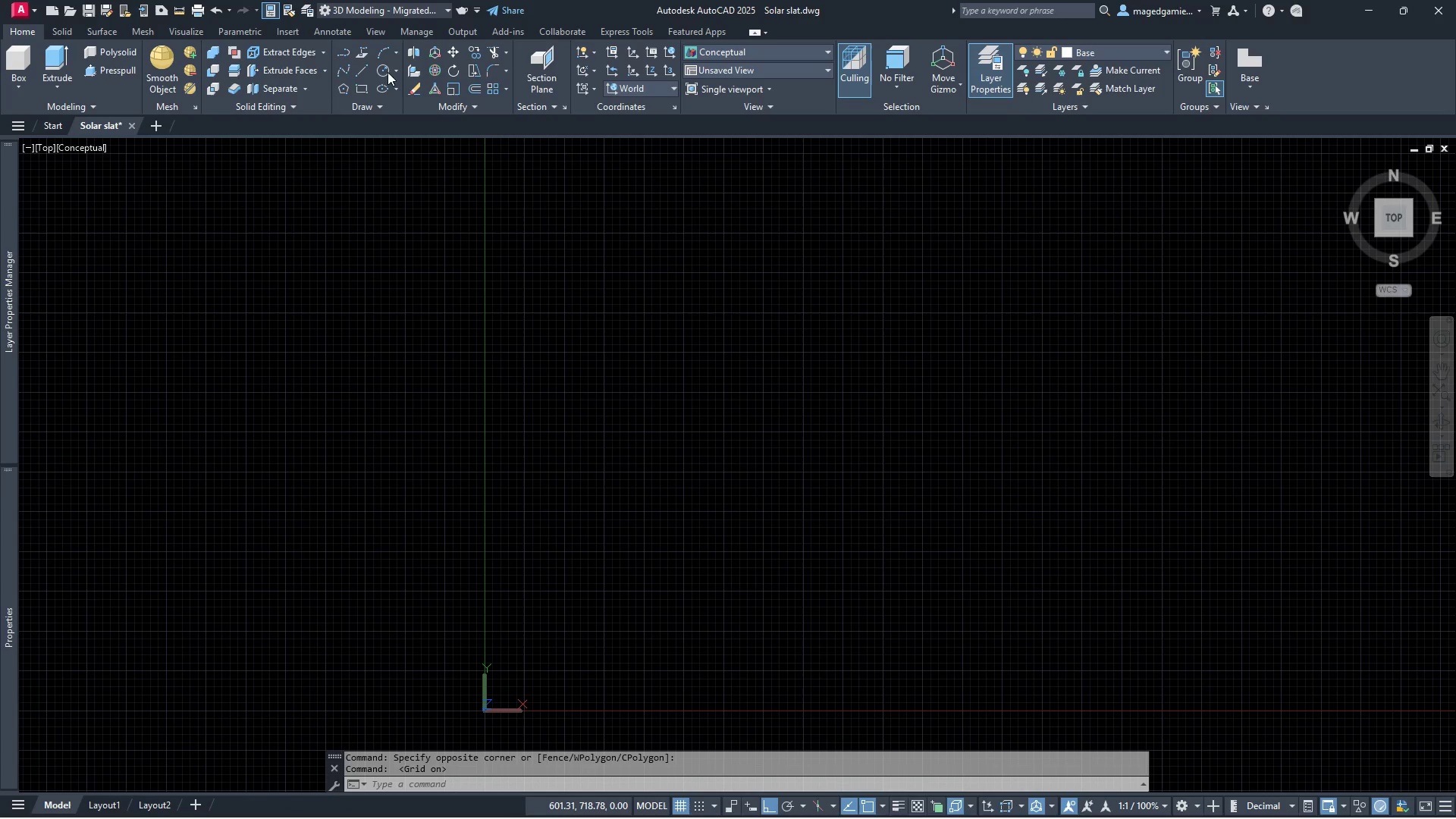 
left_click([362, 86])
 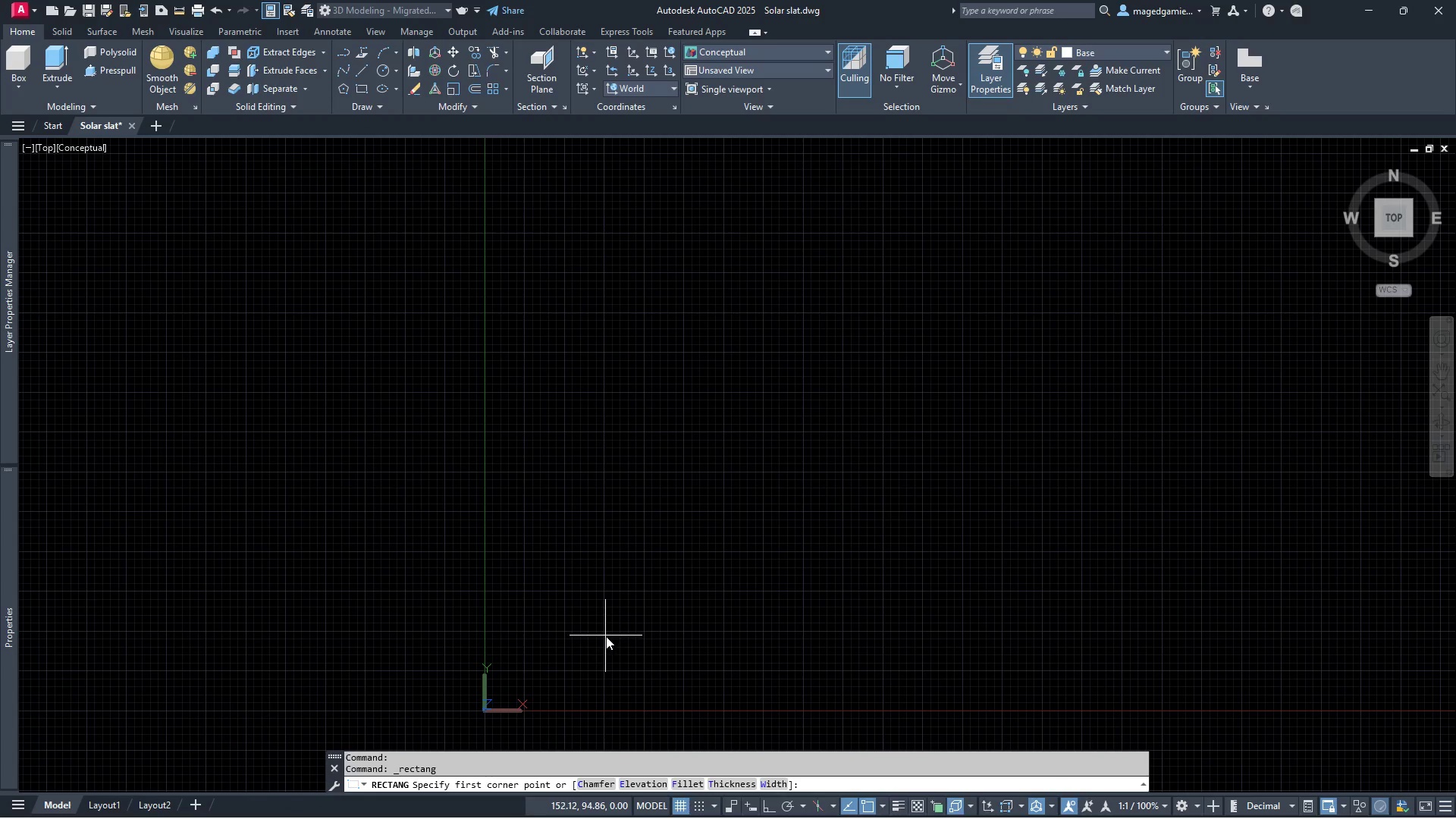 
left_click([606, 632])
 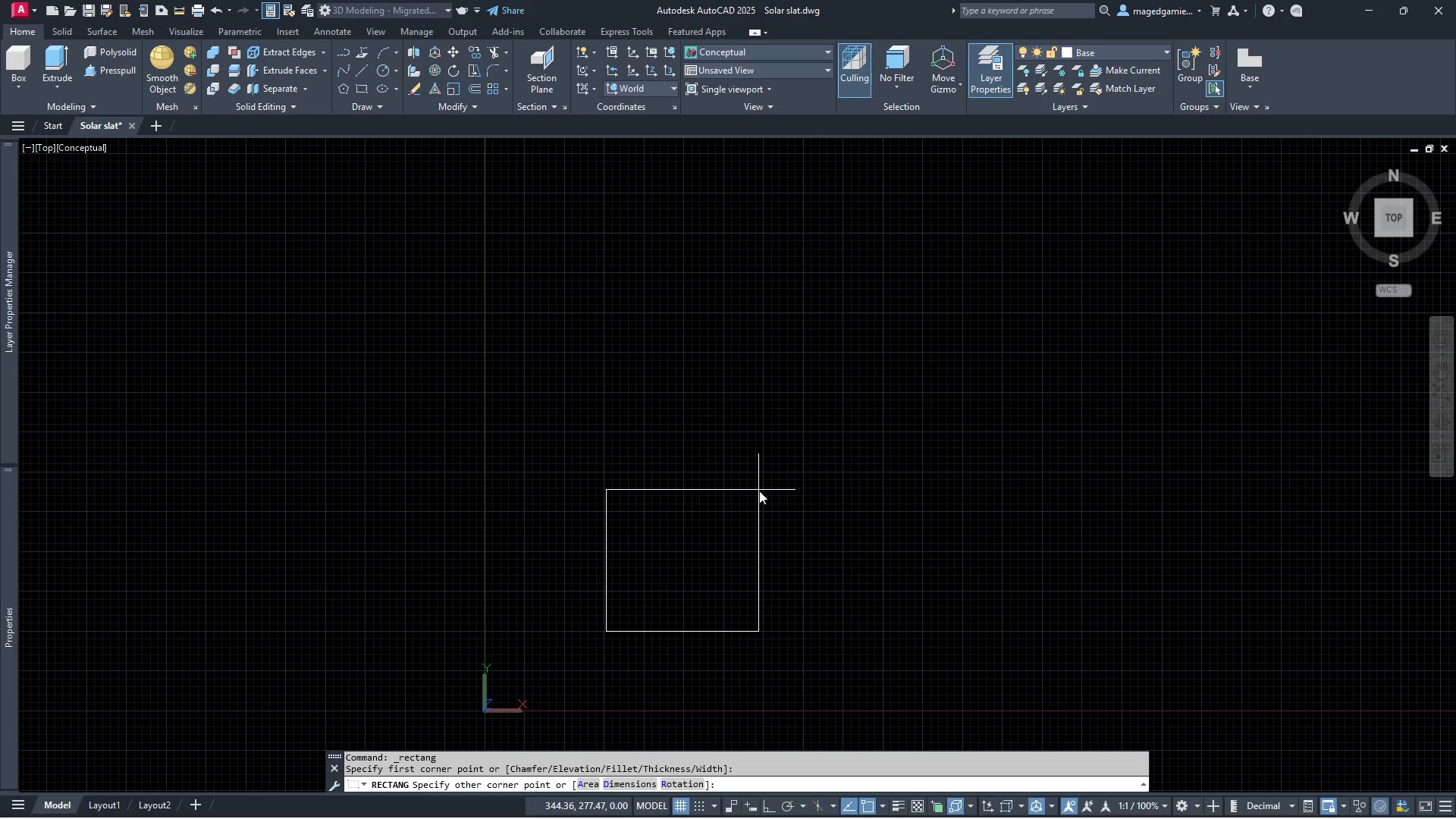 
type(250)
 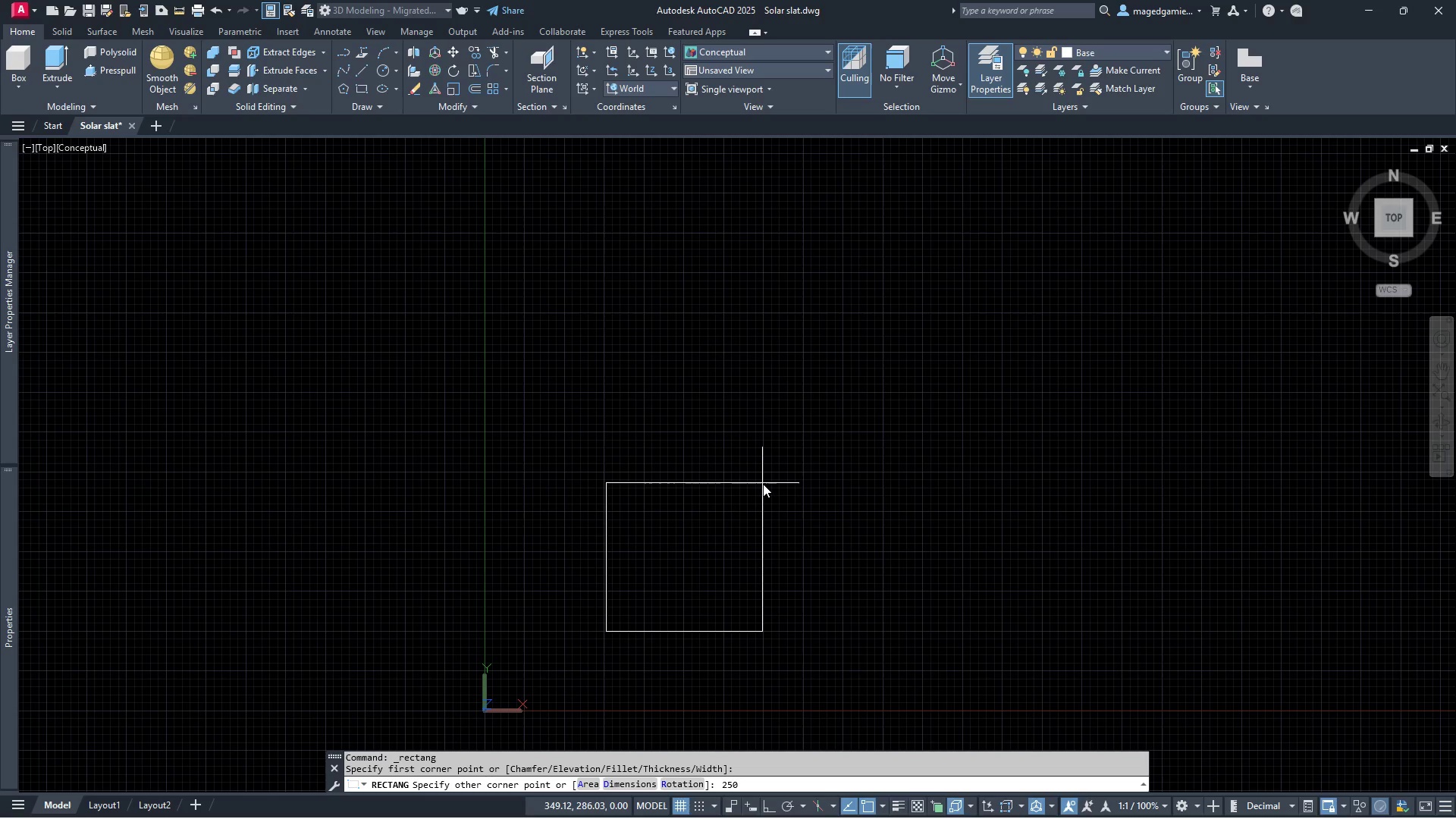 
key(Enter)
 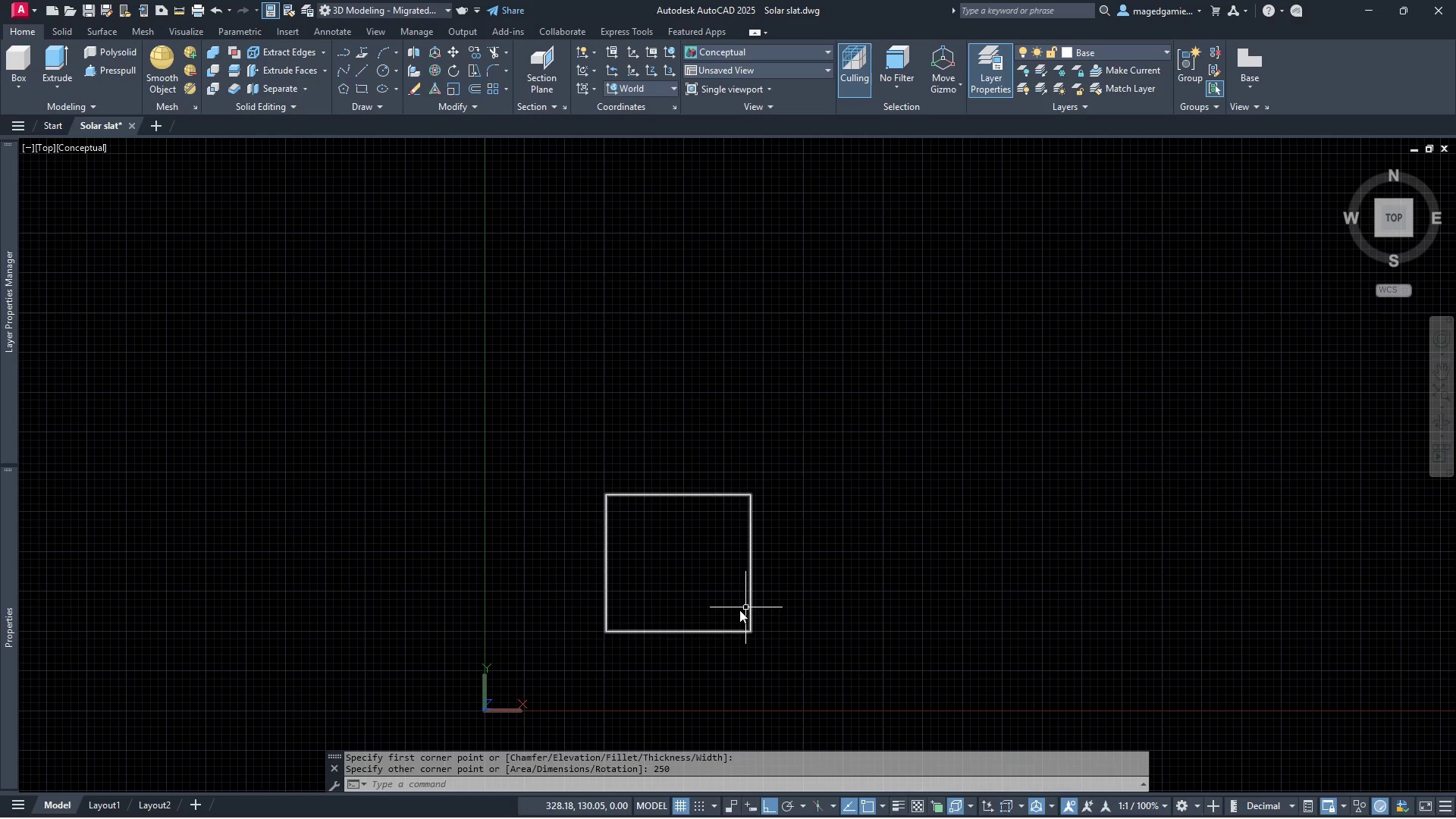 
scroll: coordinate [733, 610], scroll_direction: up, amount: 2.0
 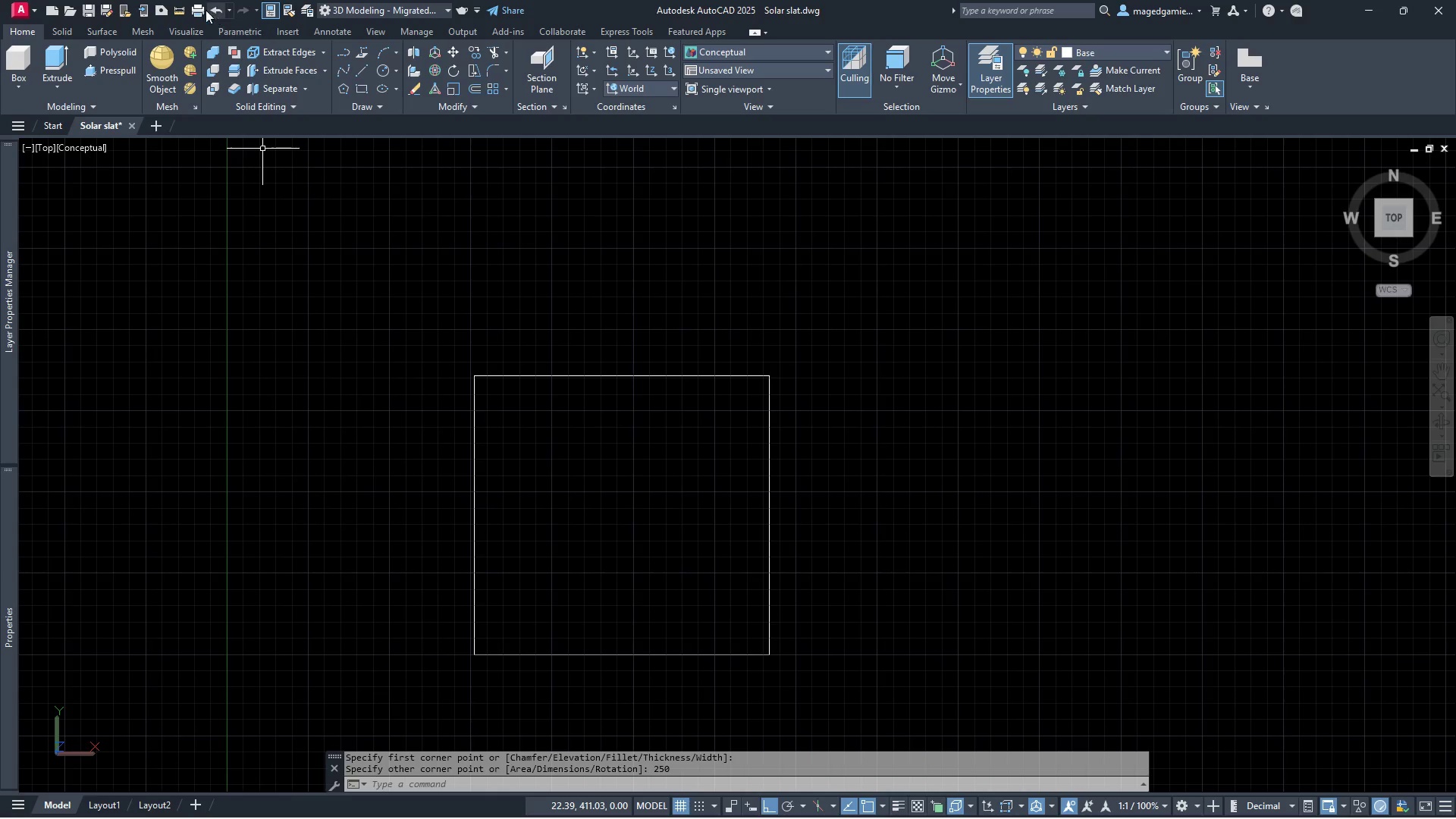 
left_click([183, 11])
 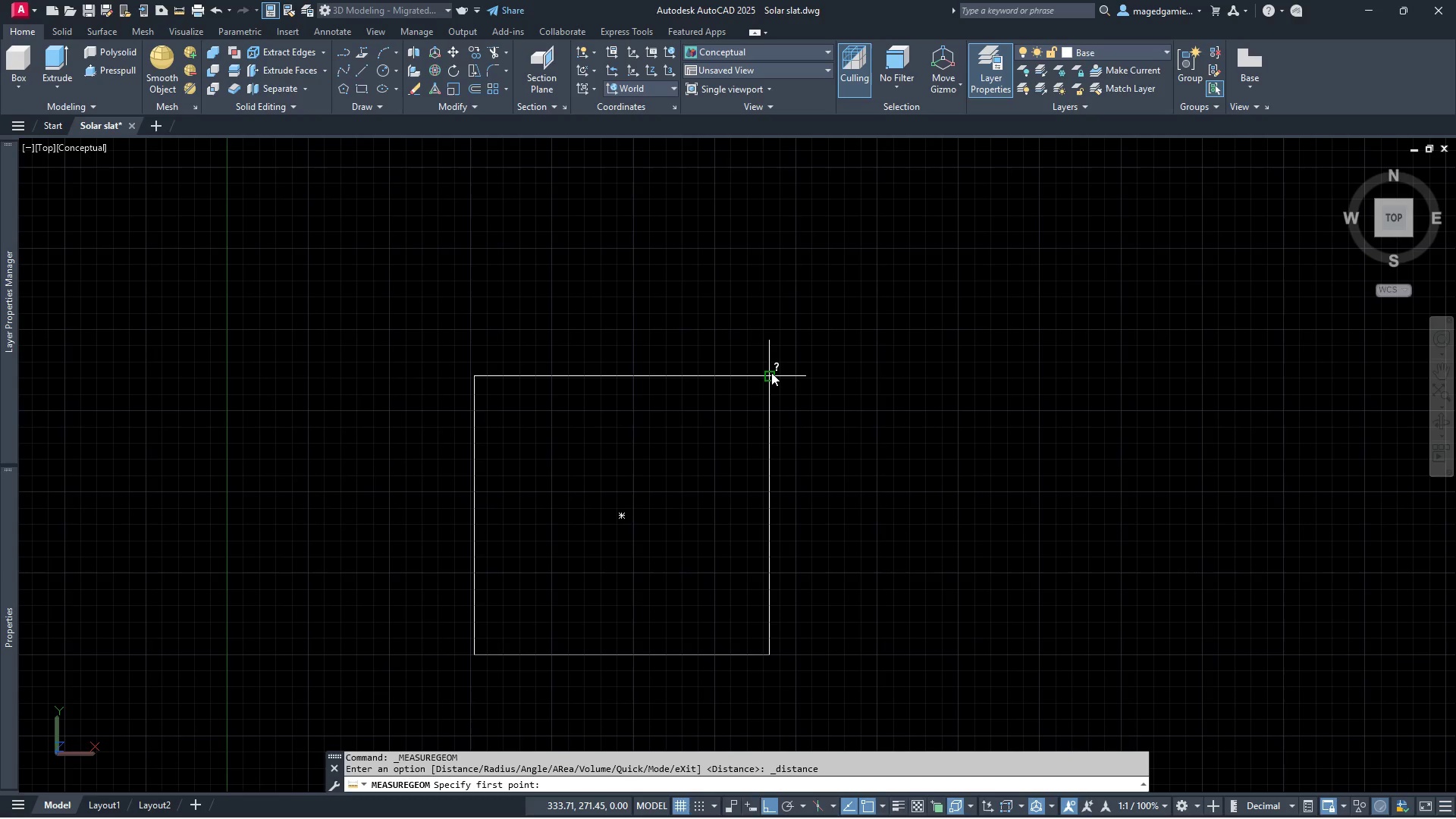 
left_click([771, 372])
 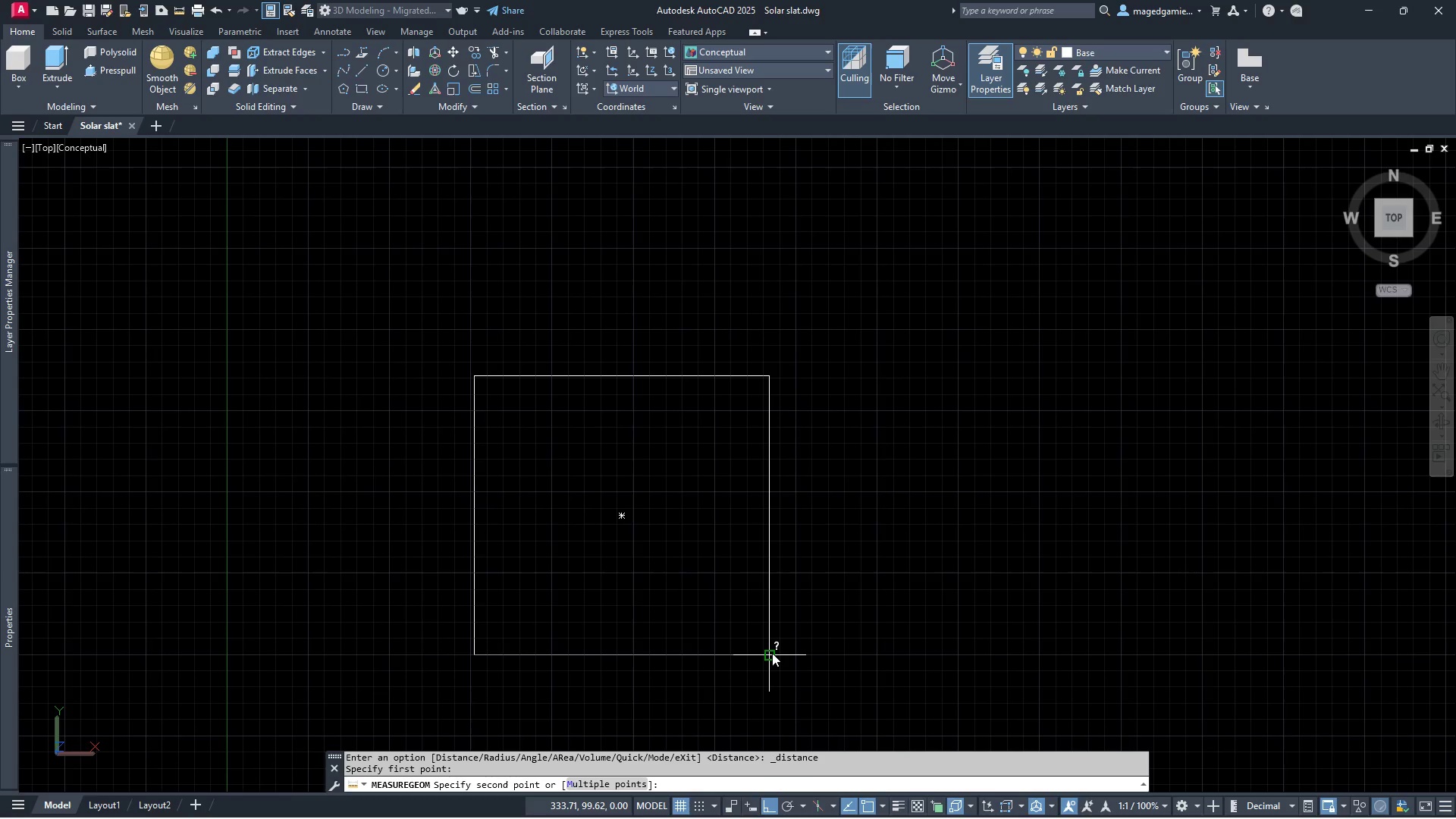 
left_click([772, 653])
 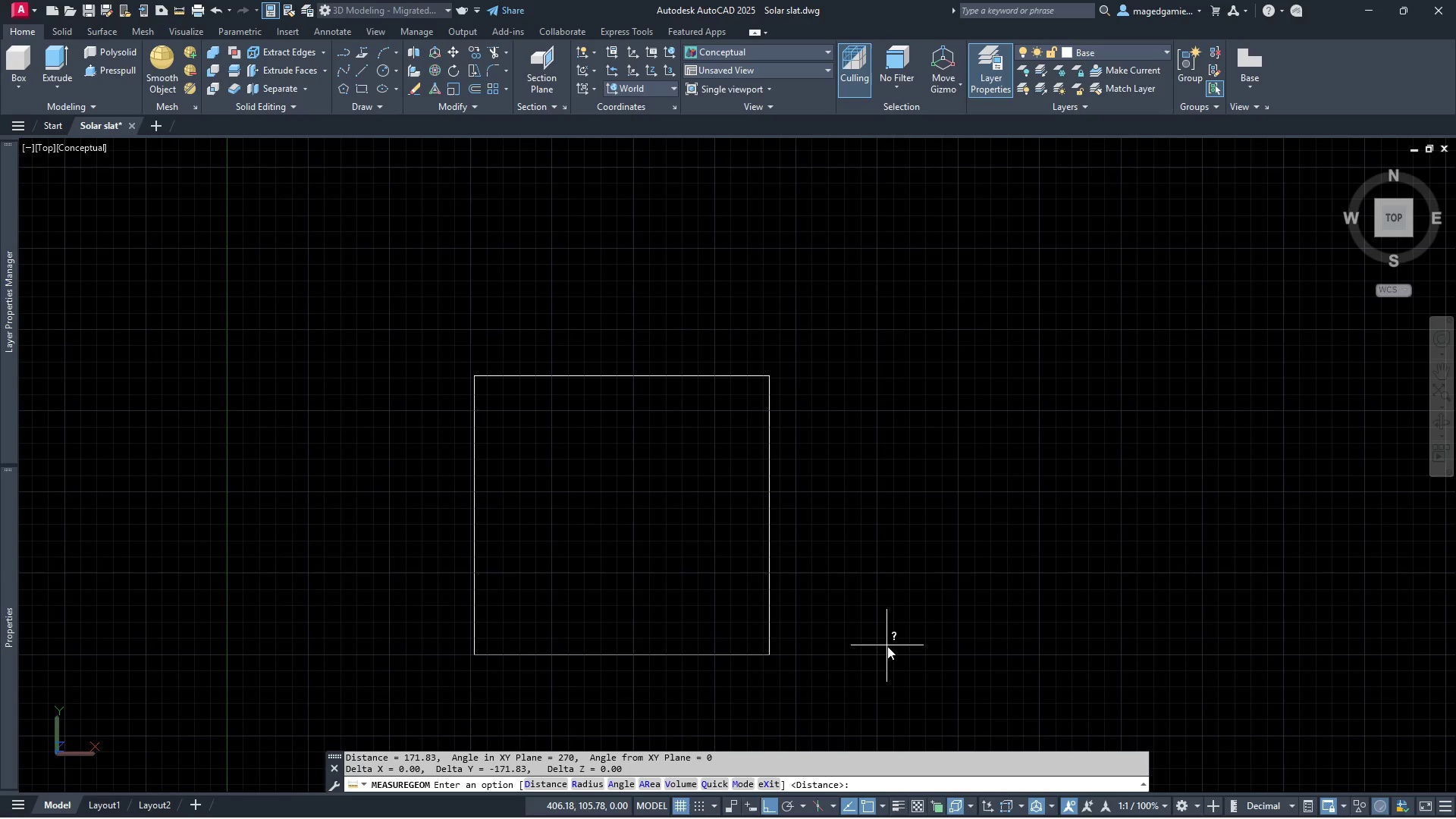 
right_click([886, 639])
 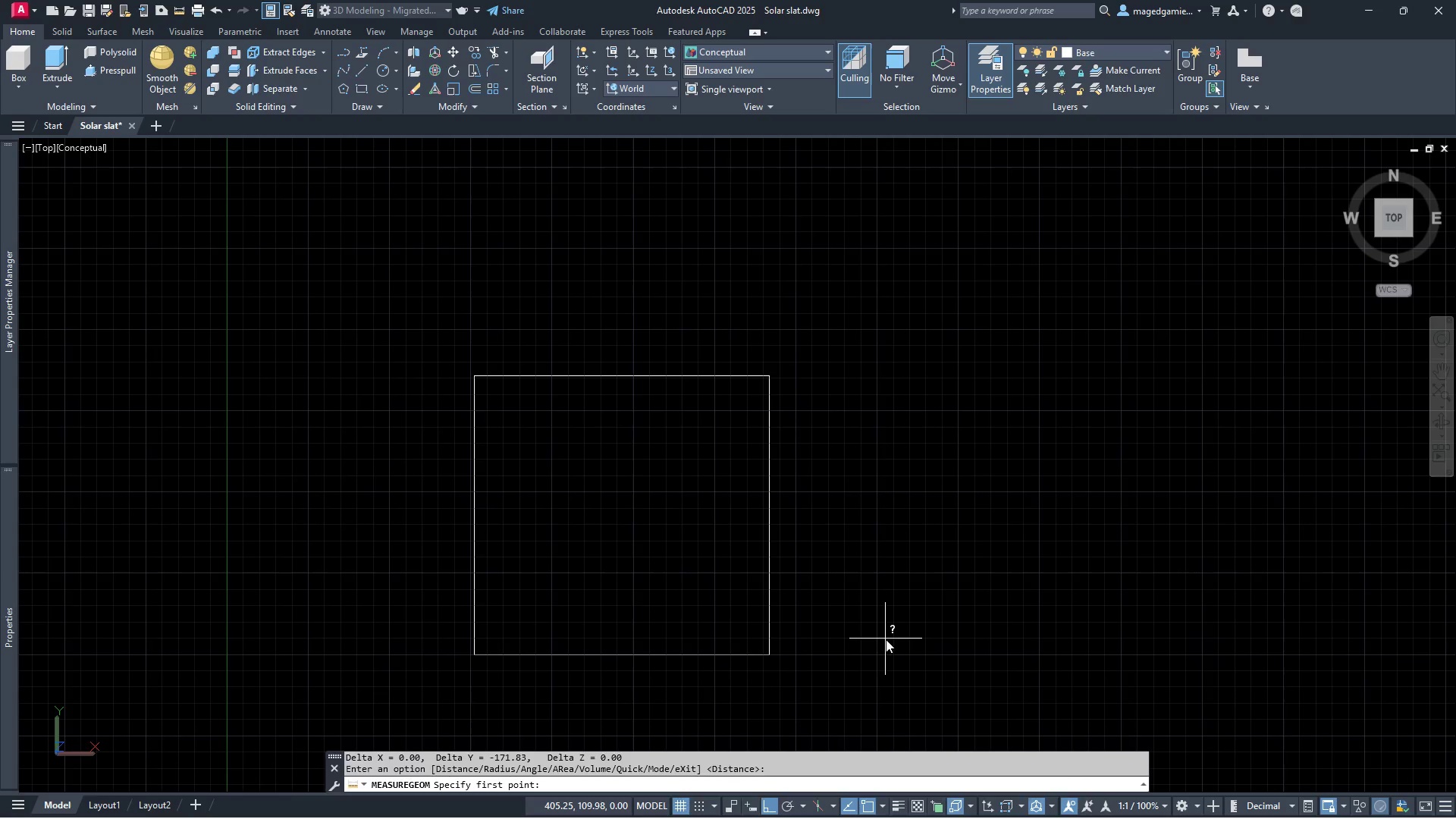 
key(Escape)
 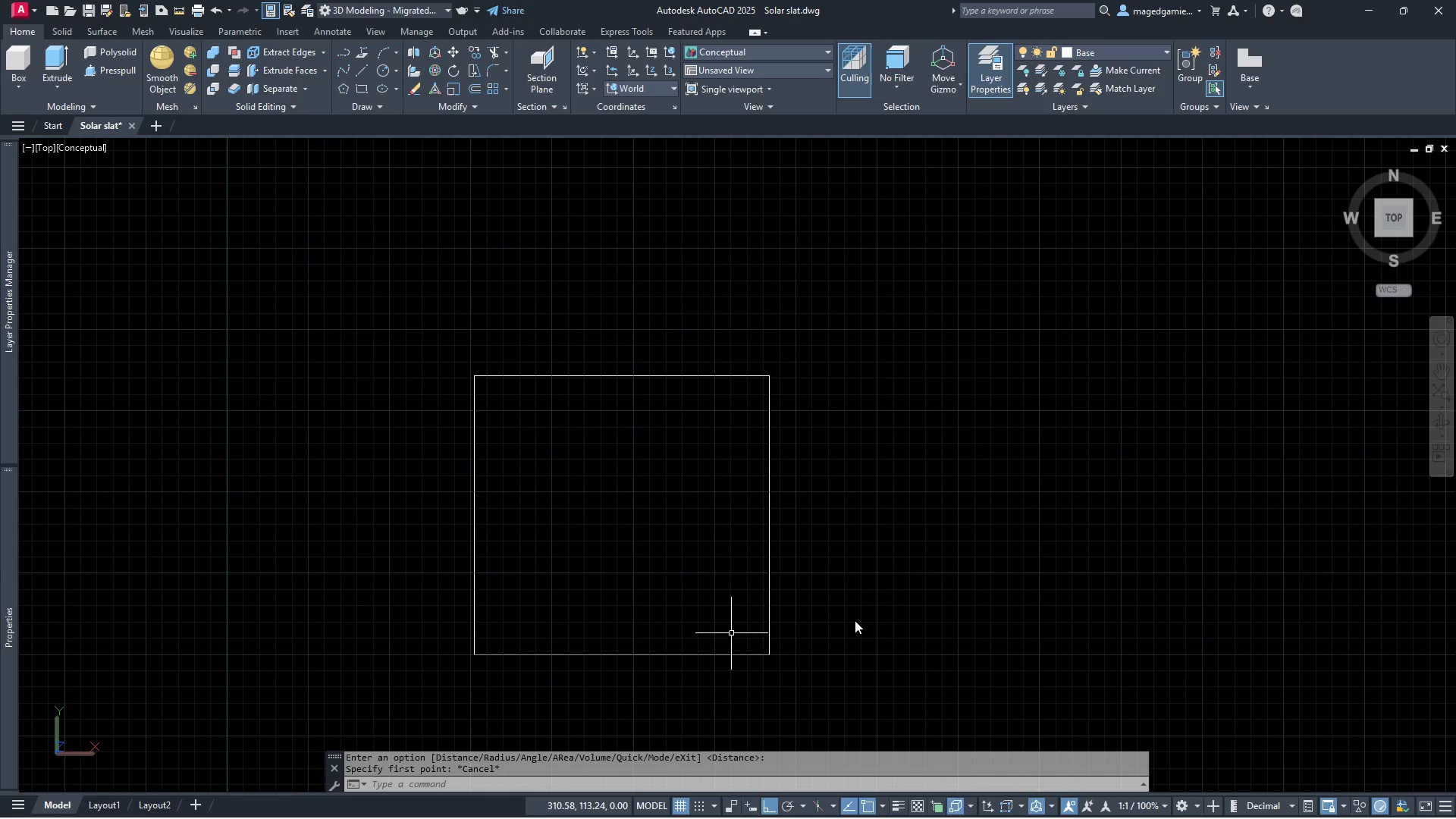 
right_click([896, 607])
 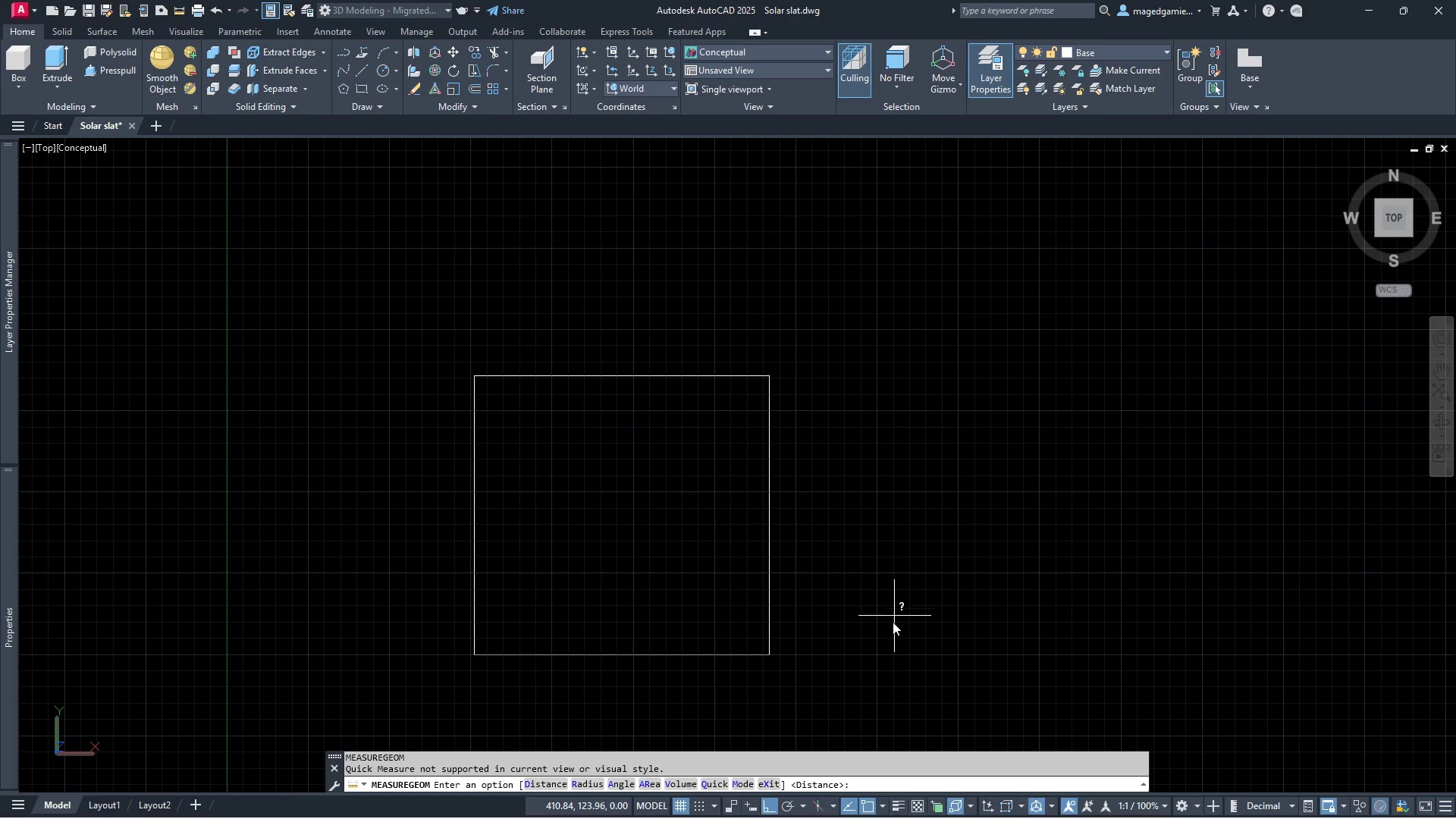 
key(Escape)
 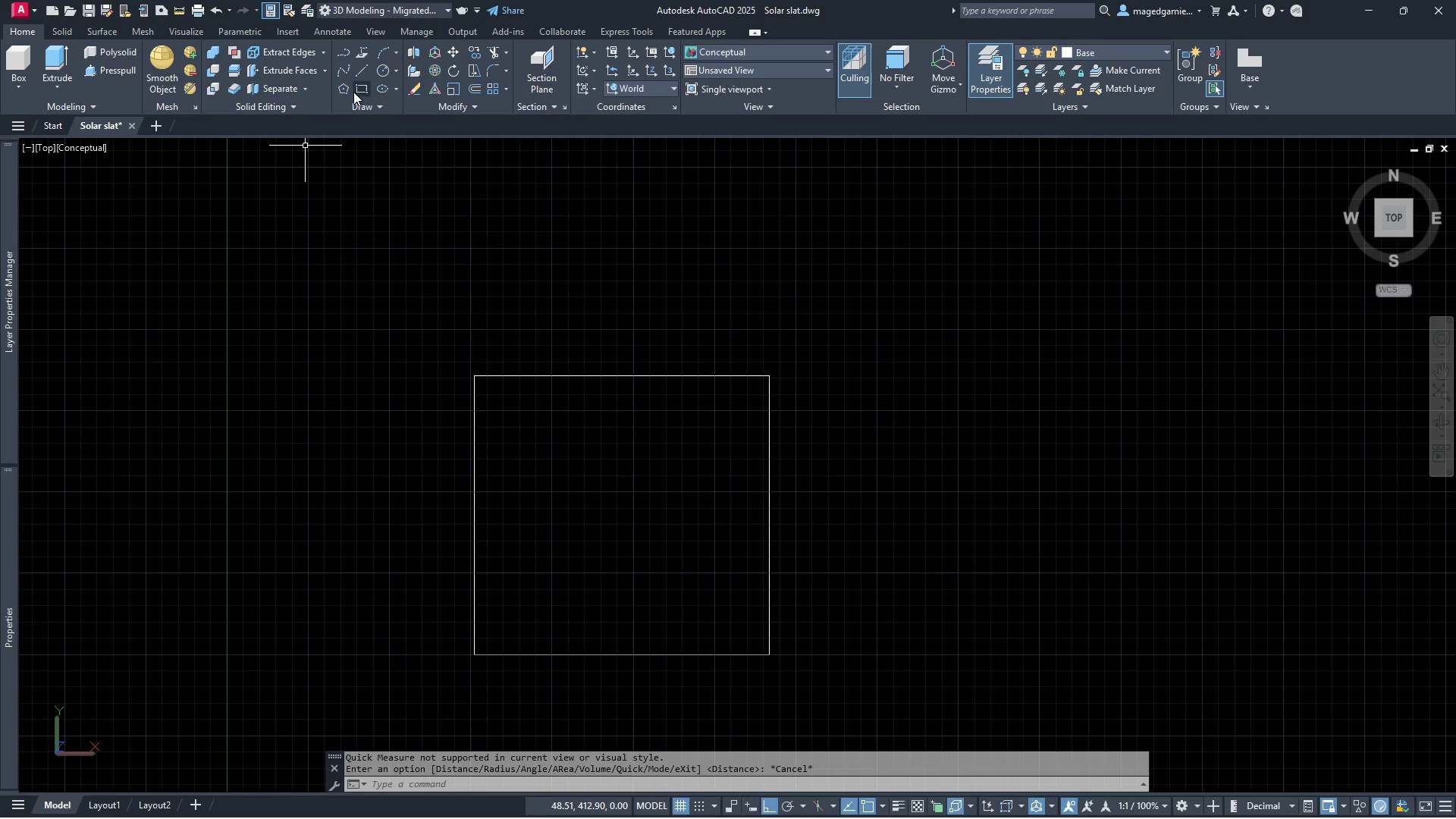 
left_click([365, 85])
 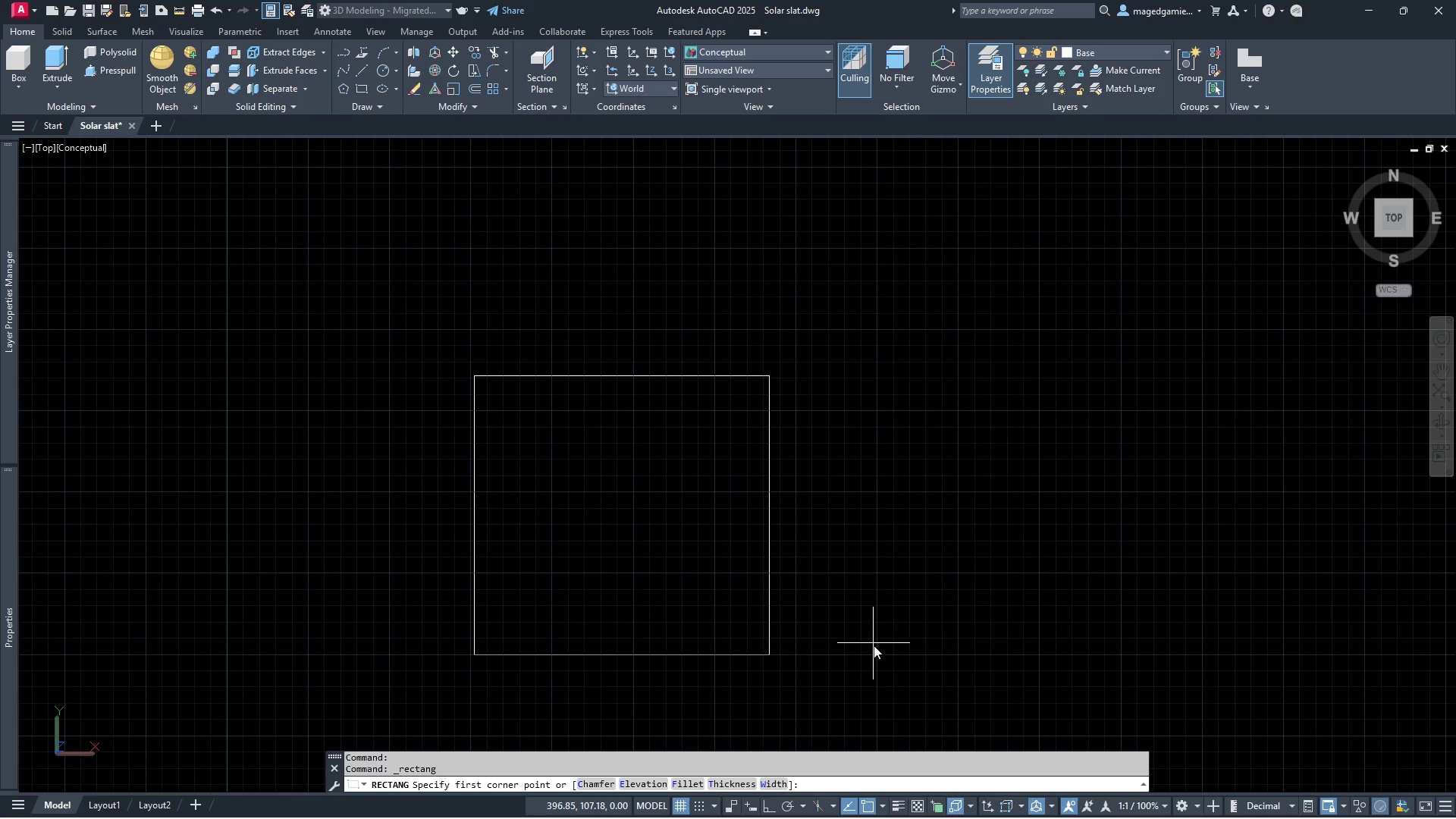 
left_click([880, 651])
 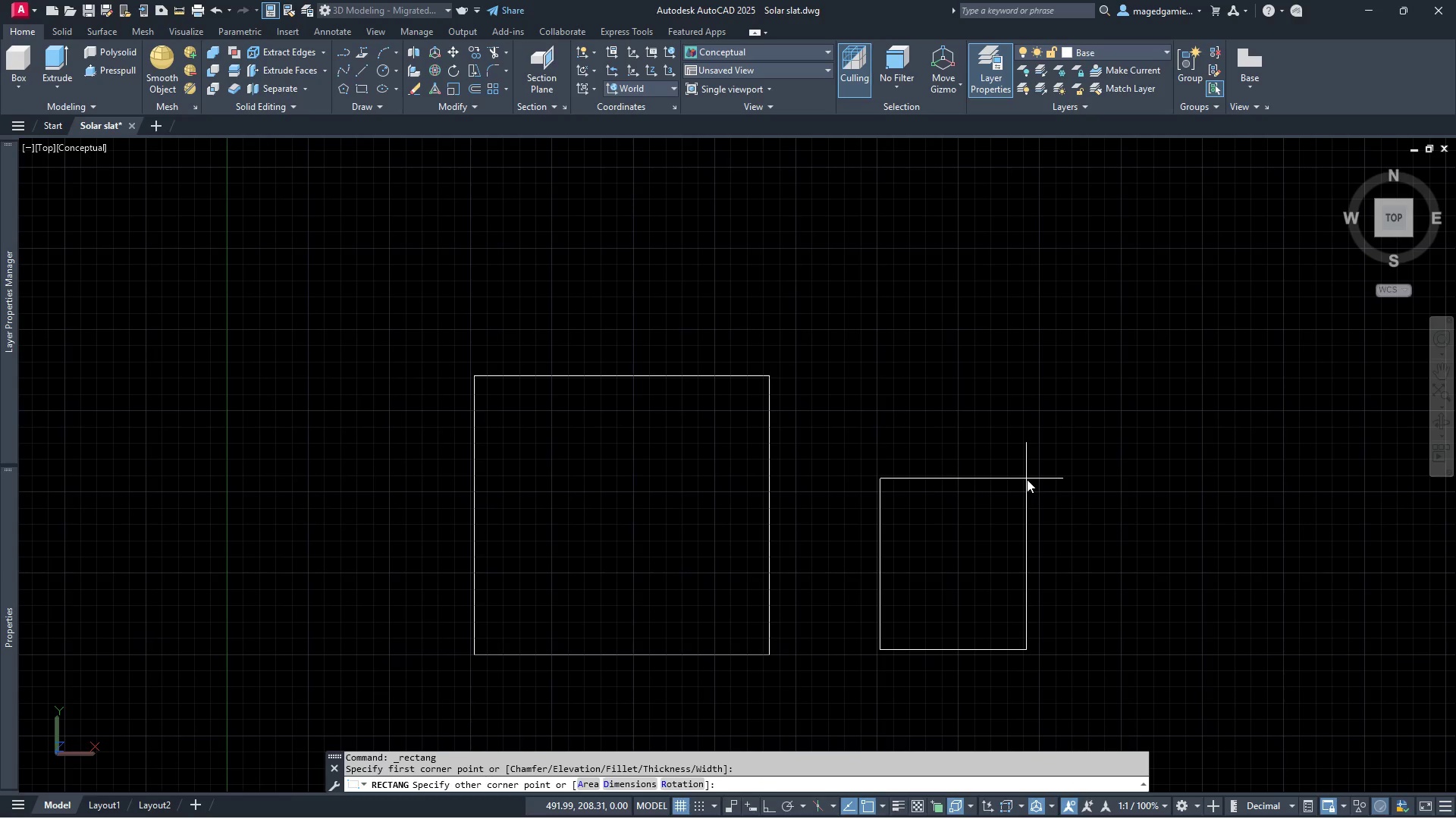 
key(D)
 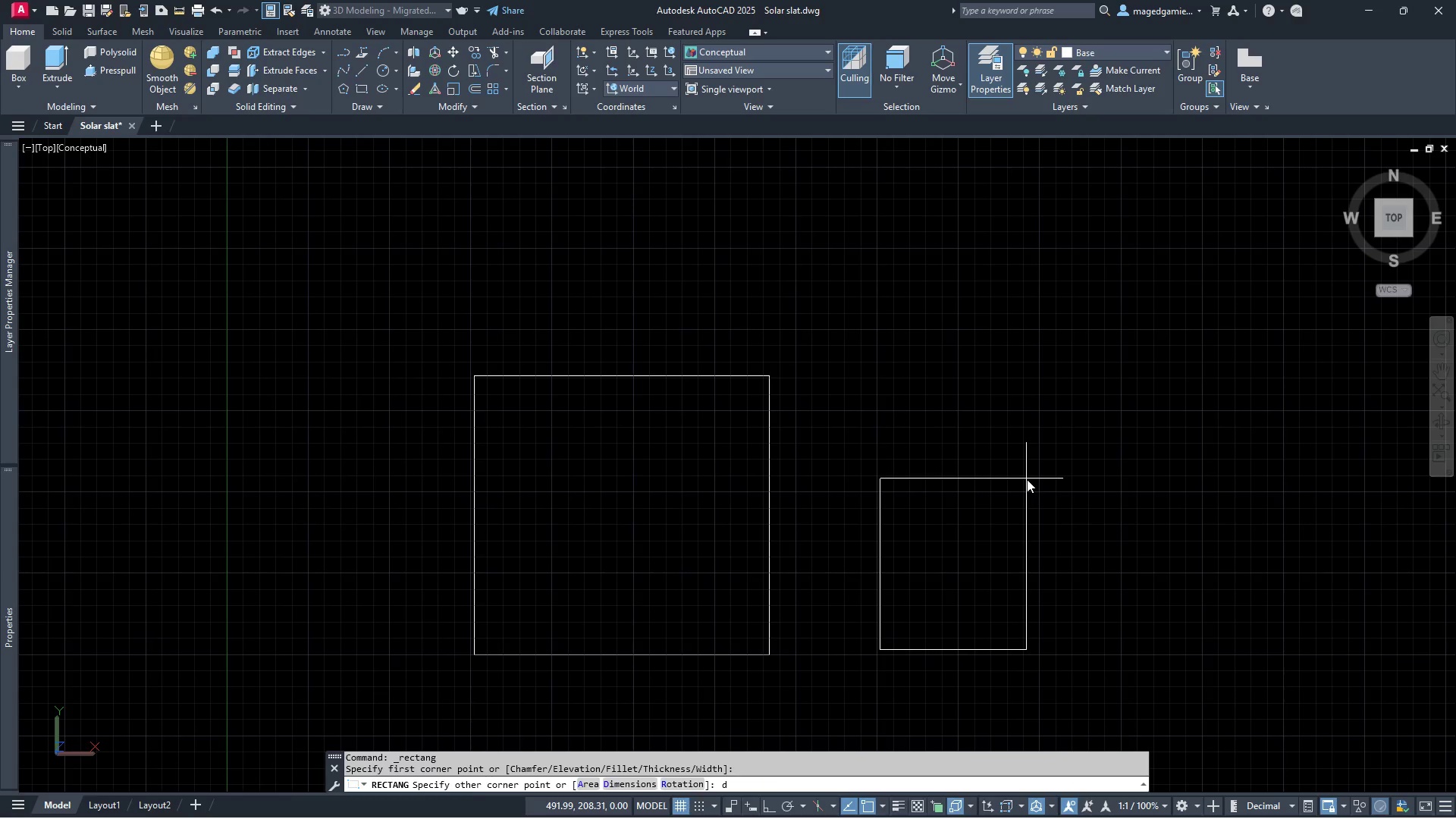 
key(Enter)
 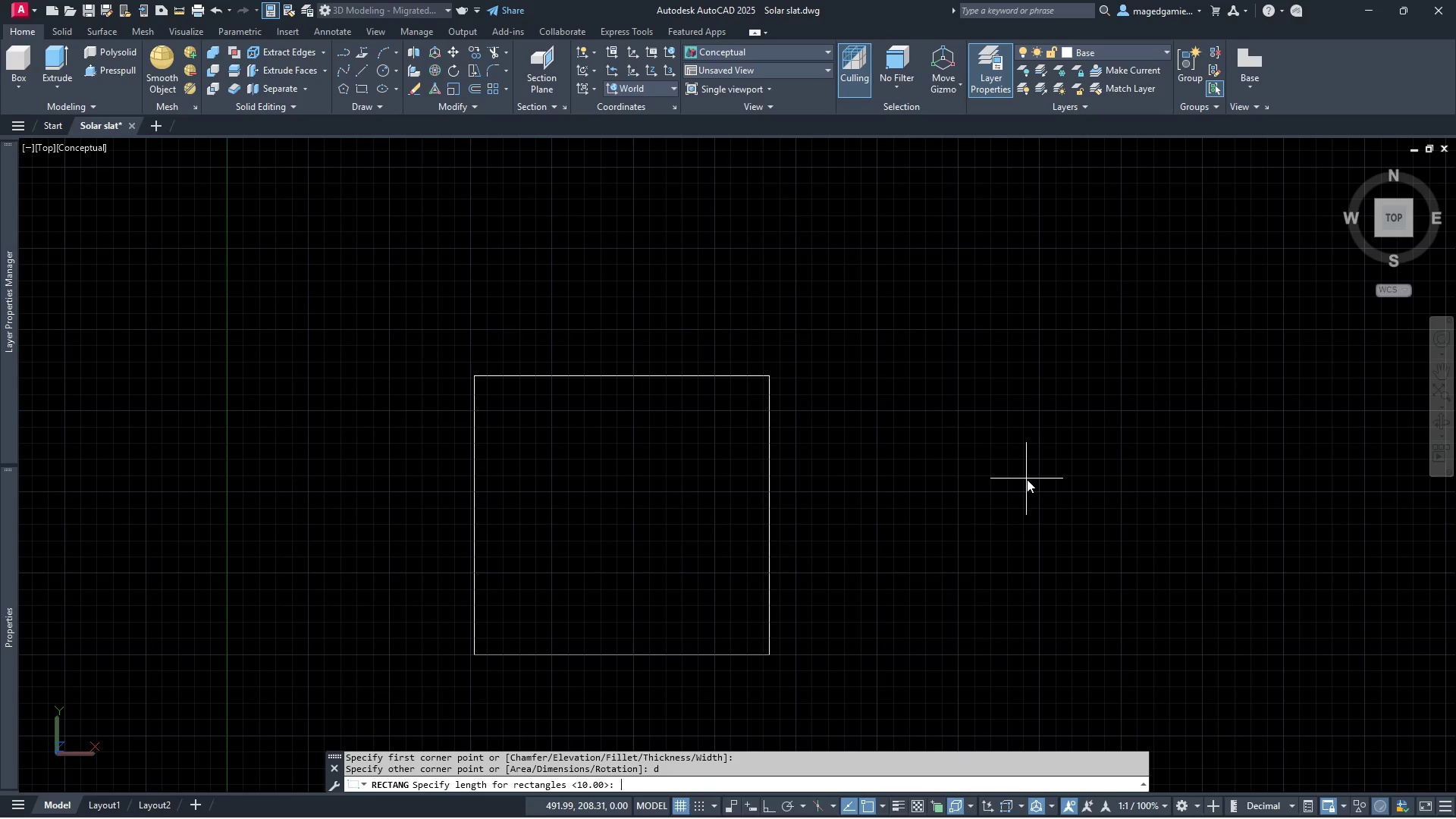 
type(250)
 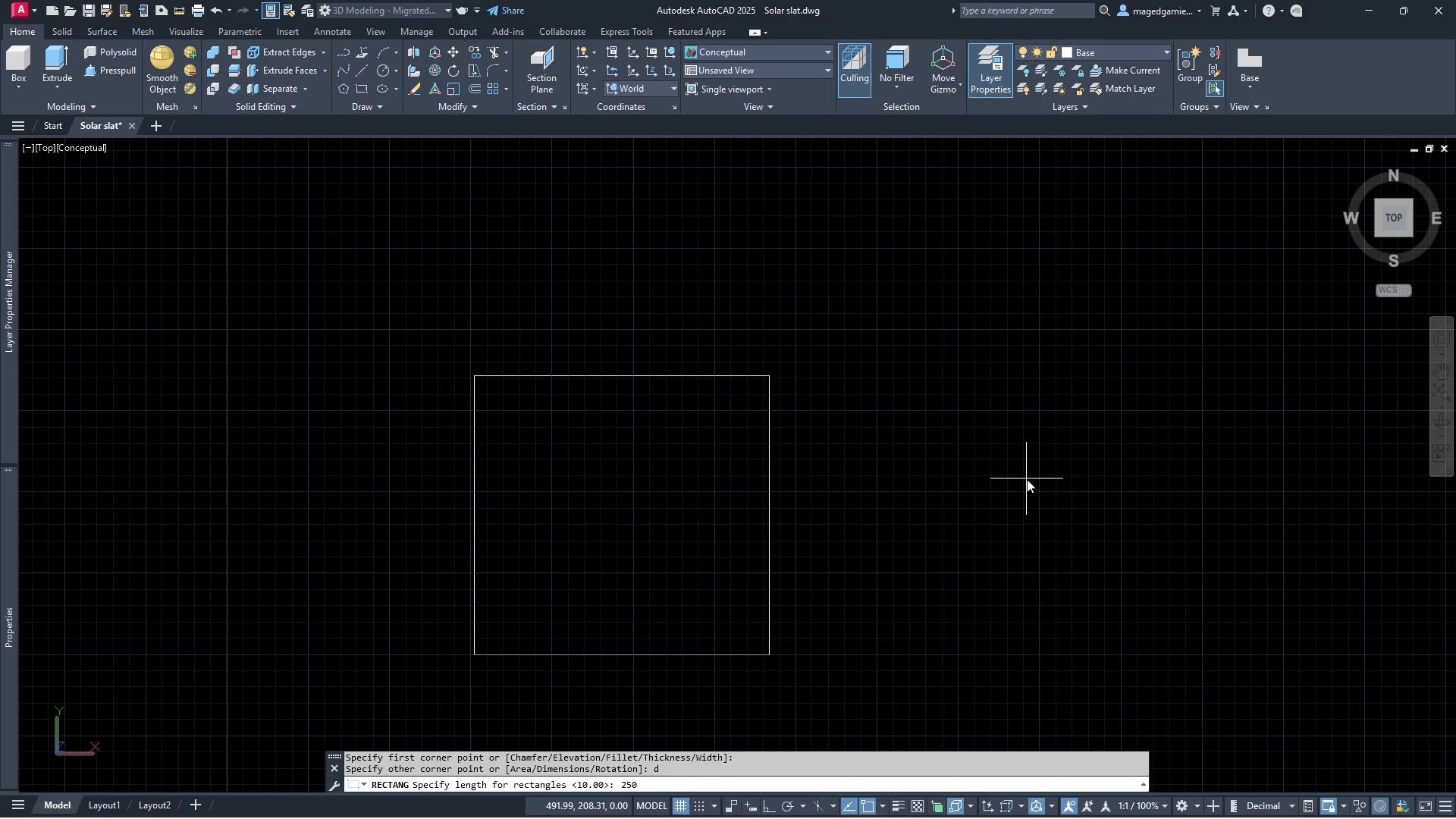 
key(Enter)
 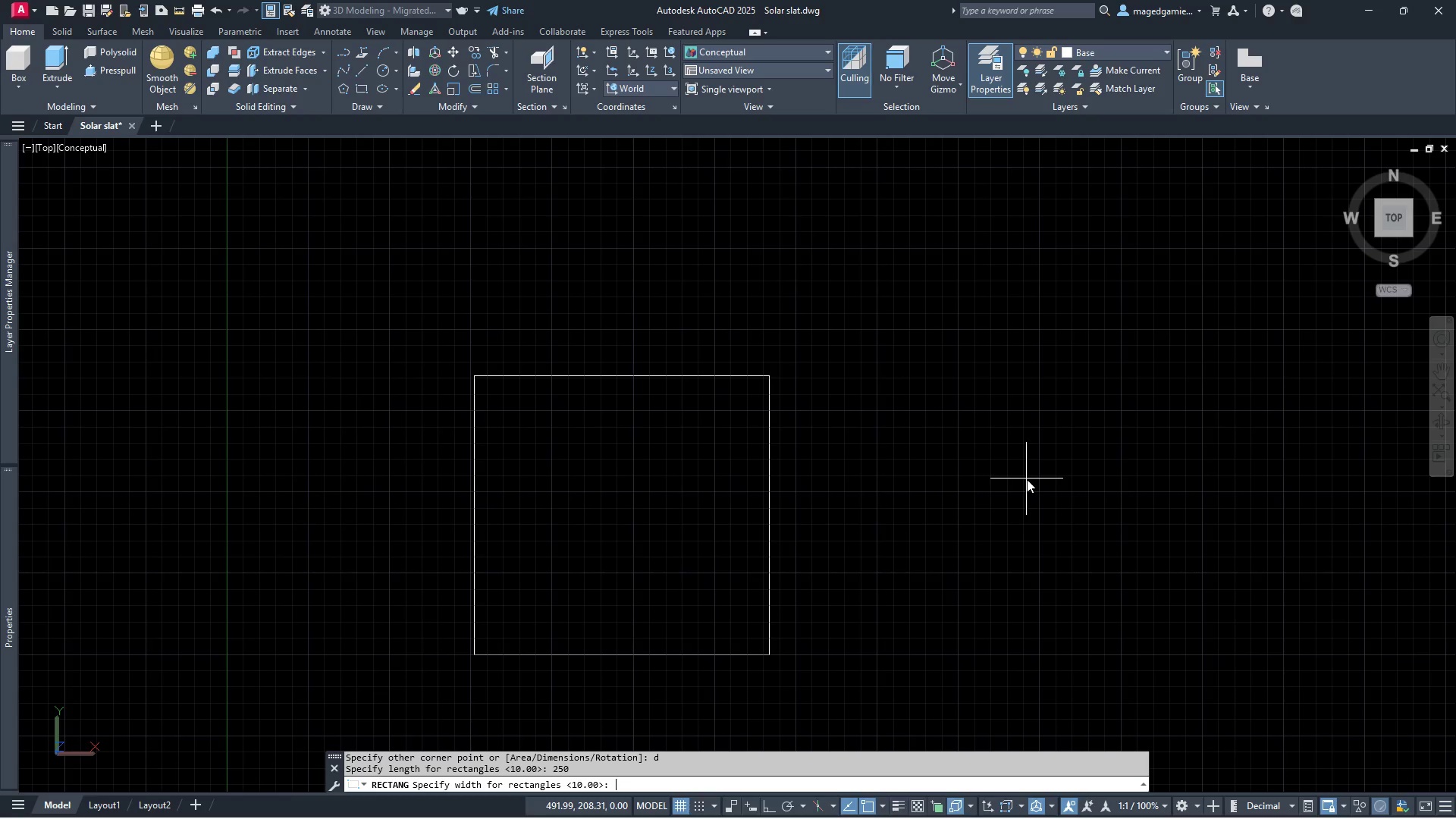 
type(250)
 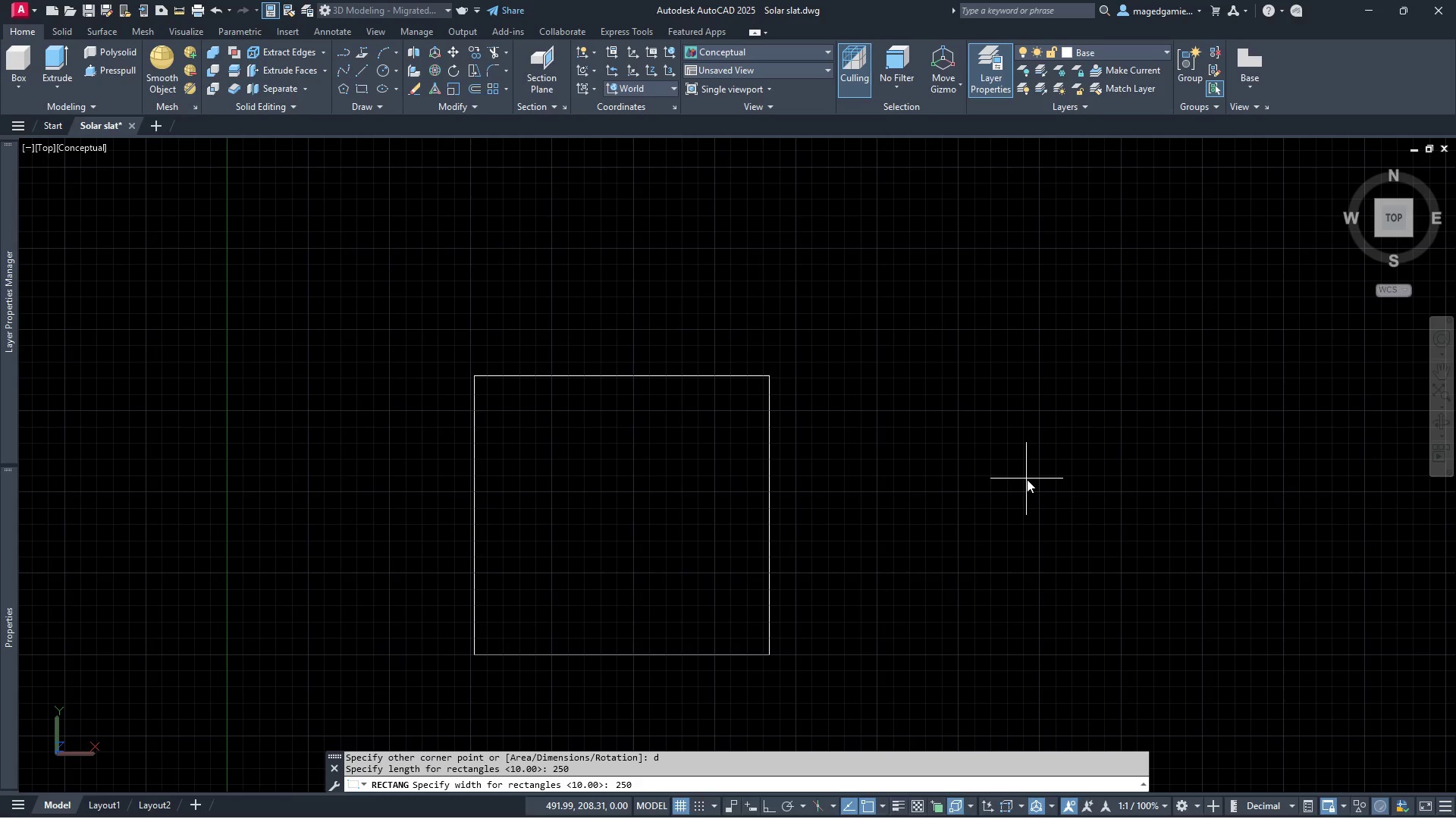 
key(Enter)
 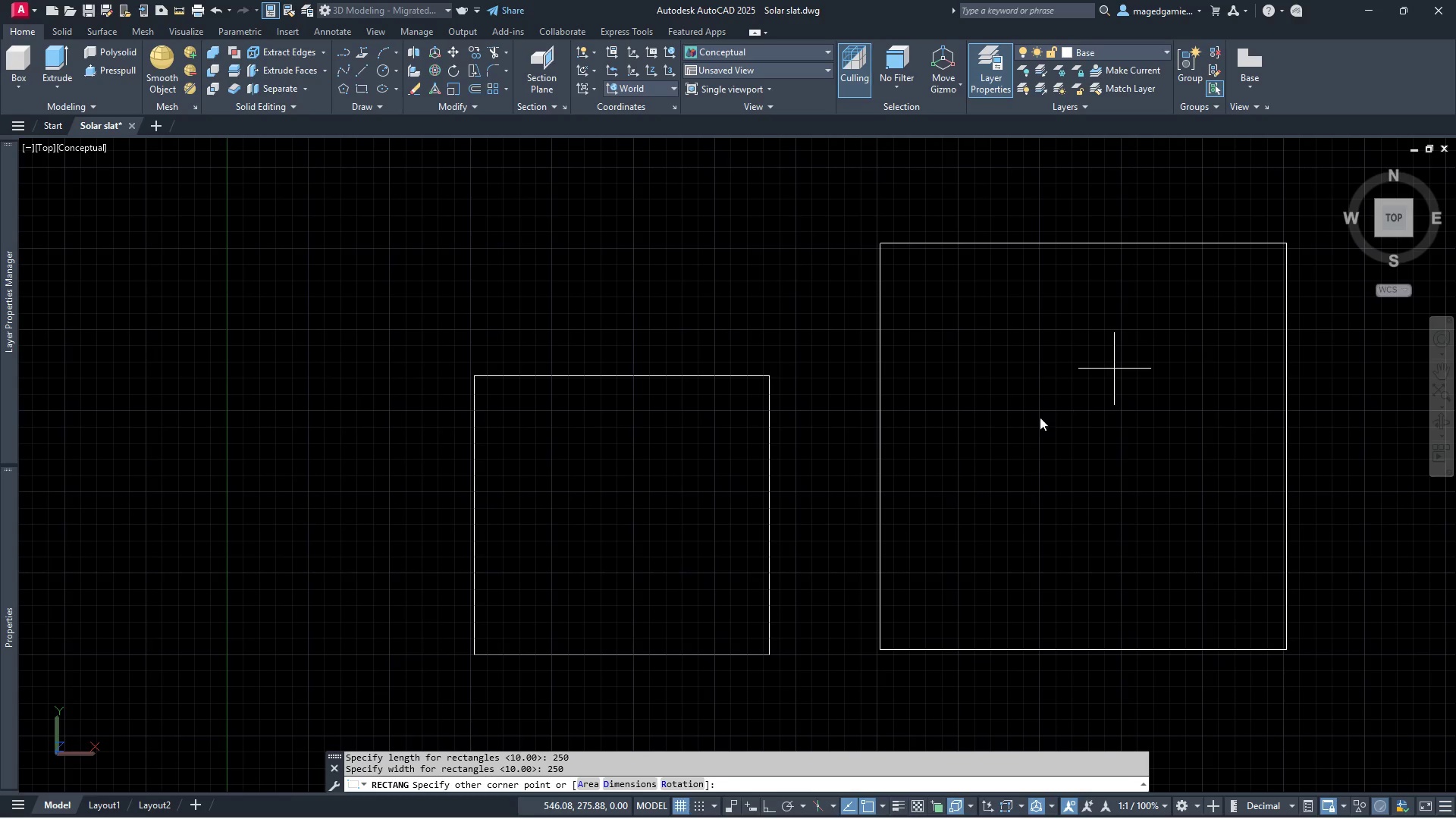 
scroll: coordinate [817, 421], scroll_direction: down, amount: 1.0
 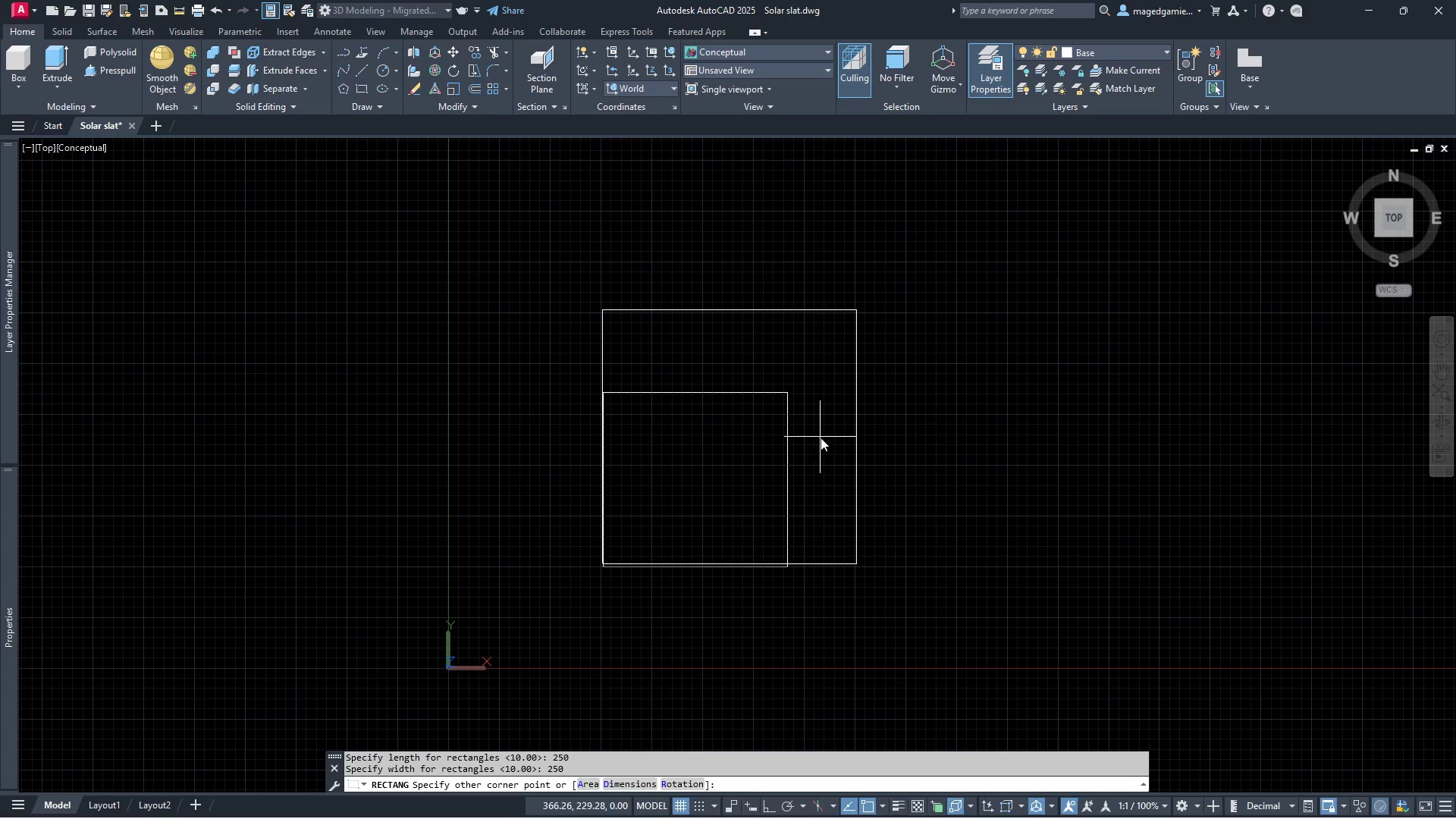 
scroll: coordinate [821, 438], scroll_direction: up, amount: 1.0
 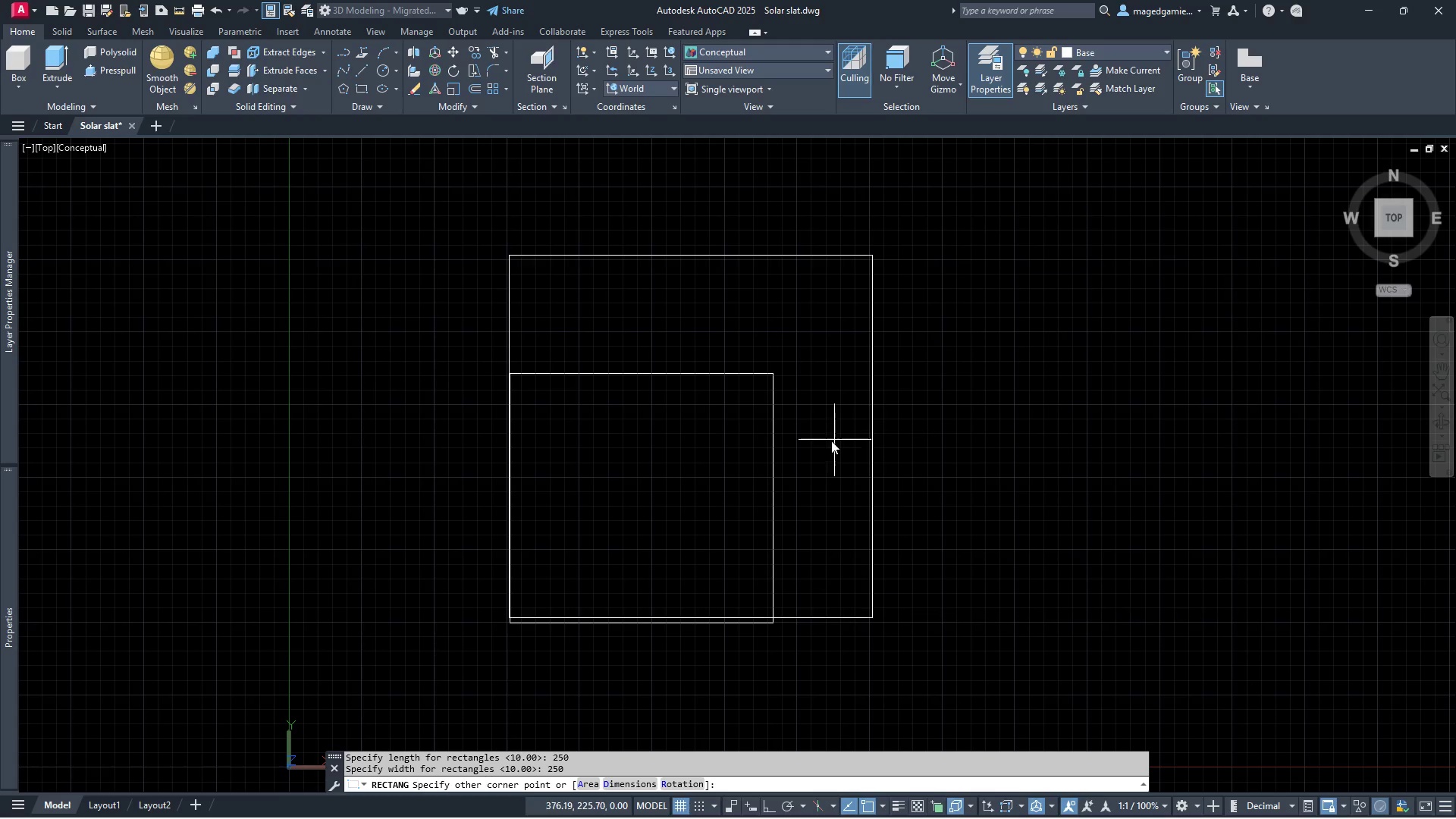 
left_click([828, 441])
 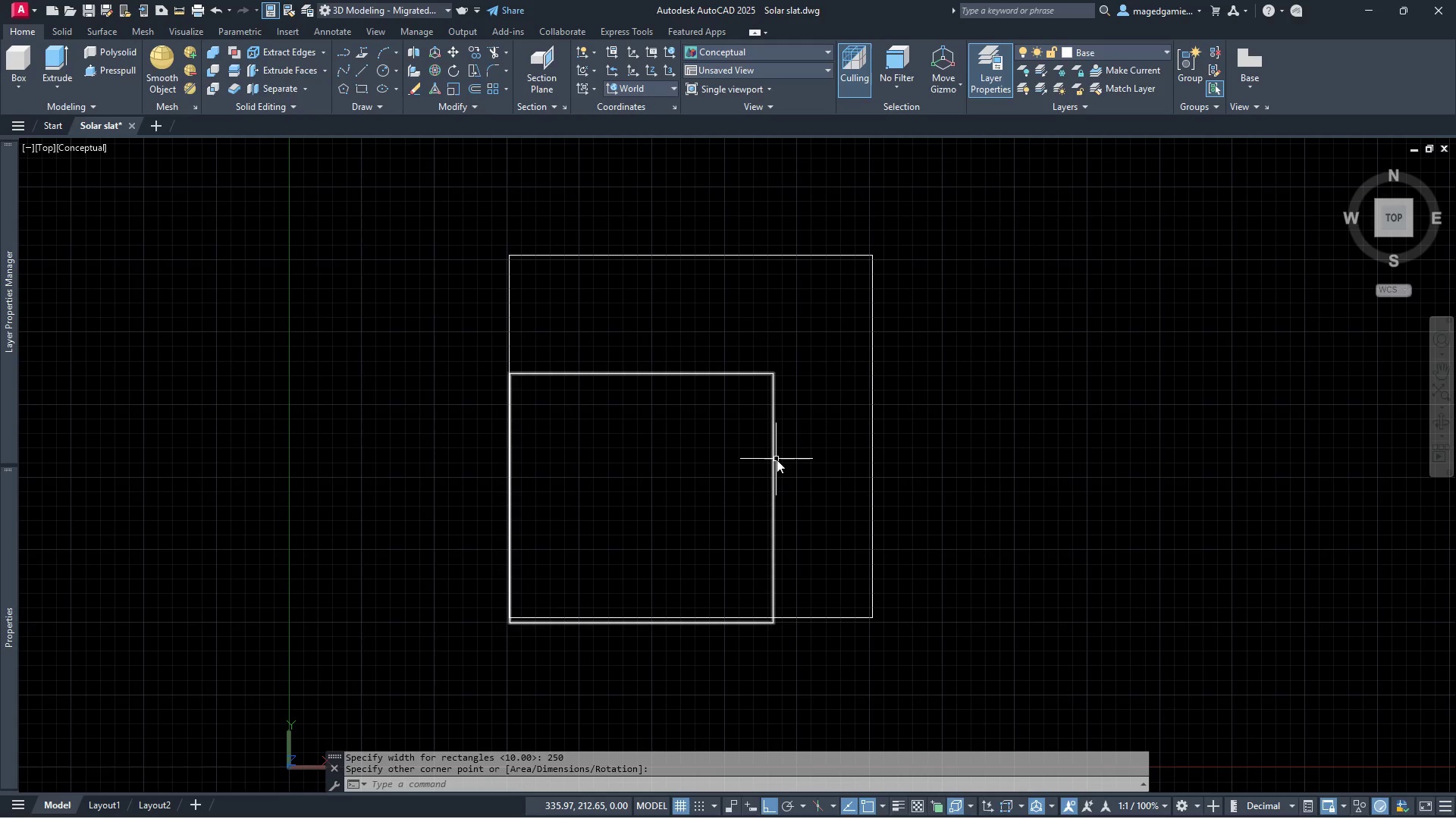 
left_click([774, 460])
 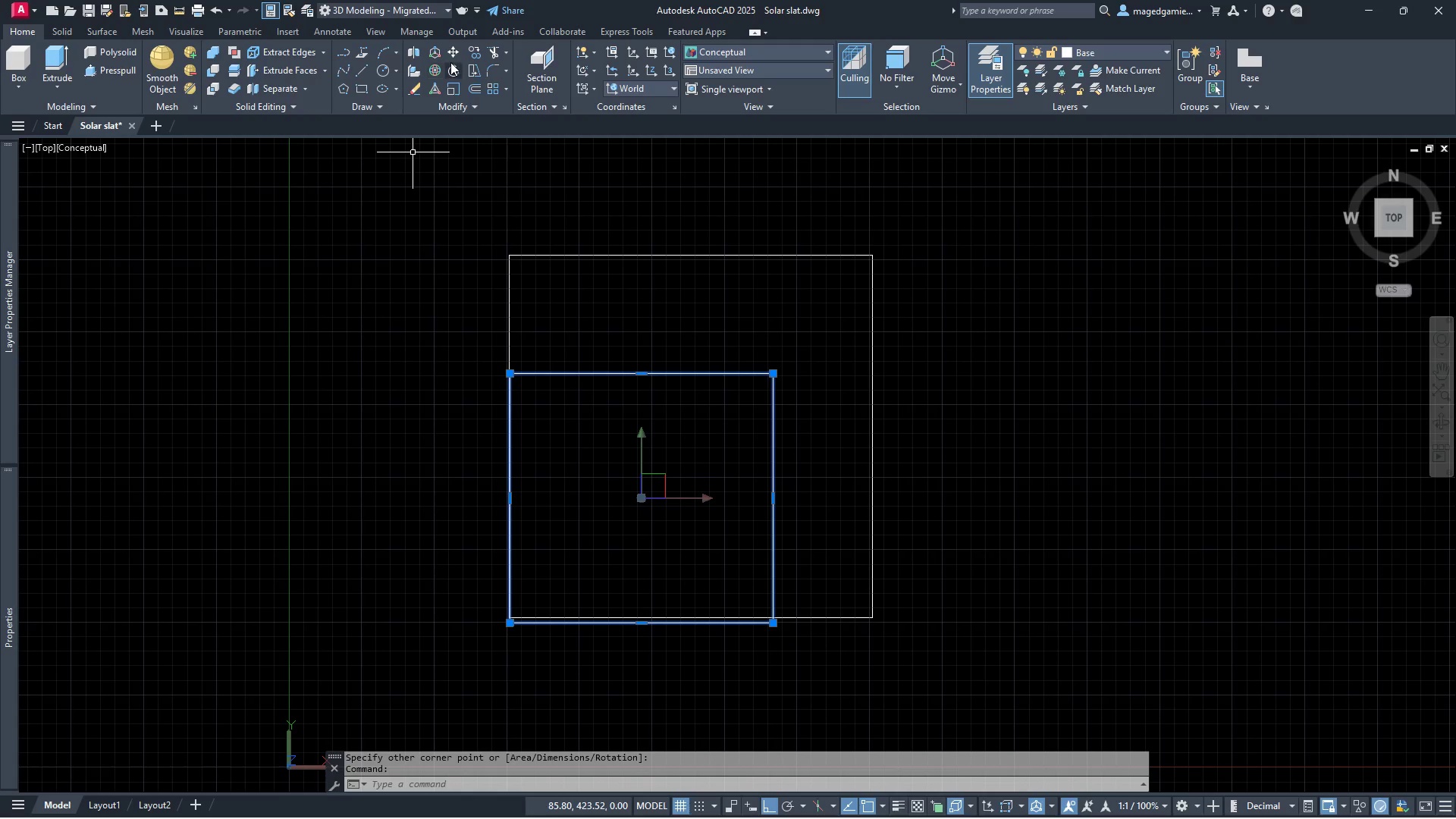 
left_click([456, 51])
 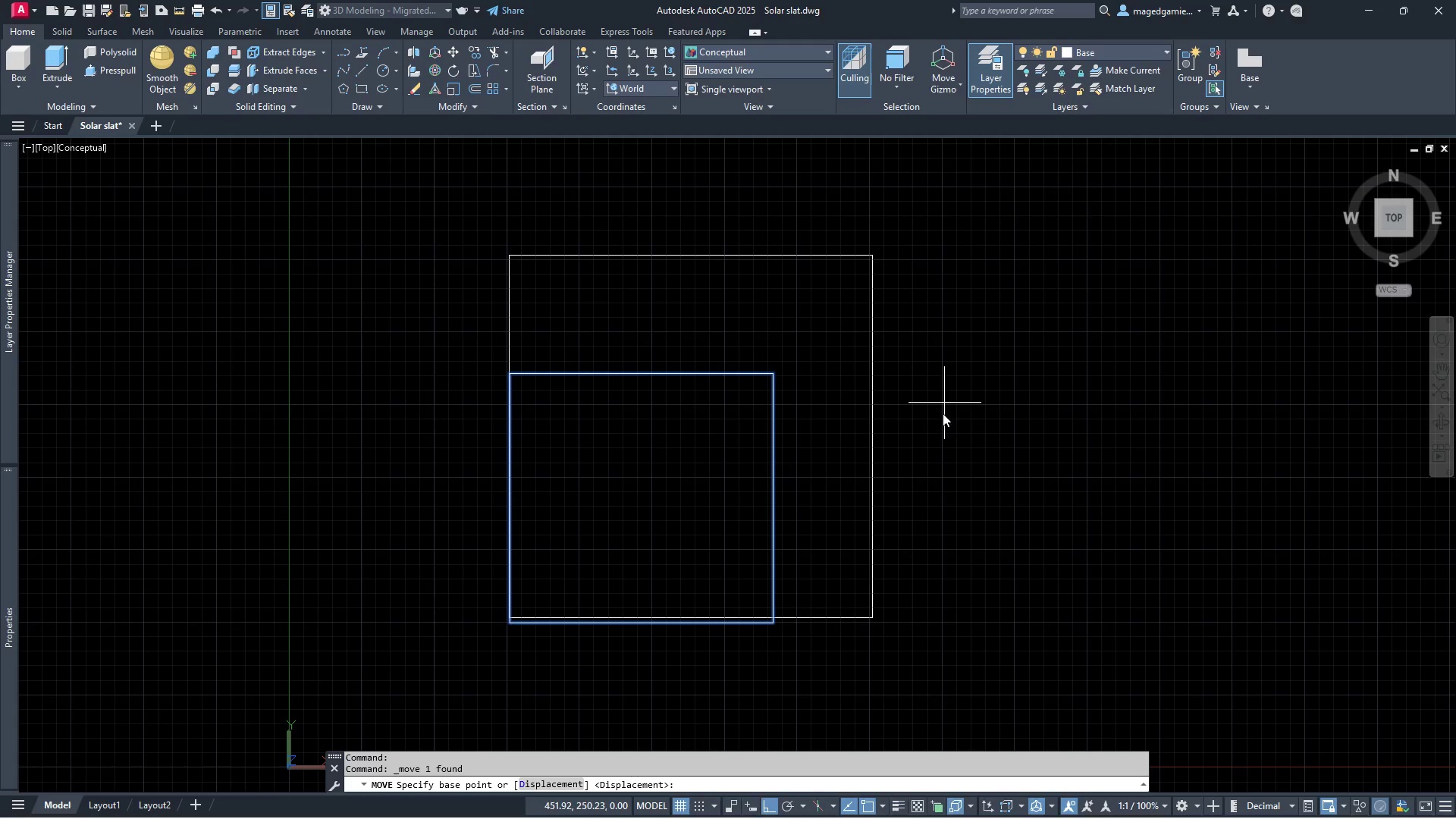 
left_click([937, 434])
 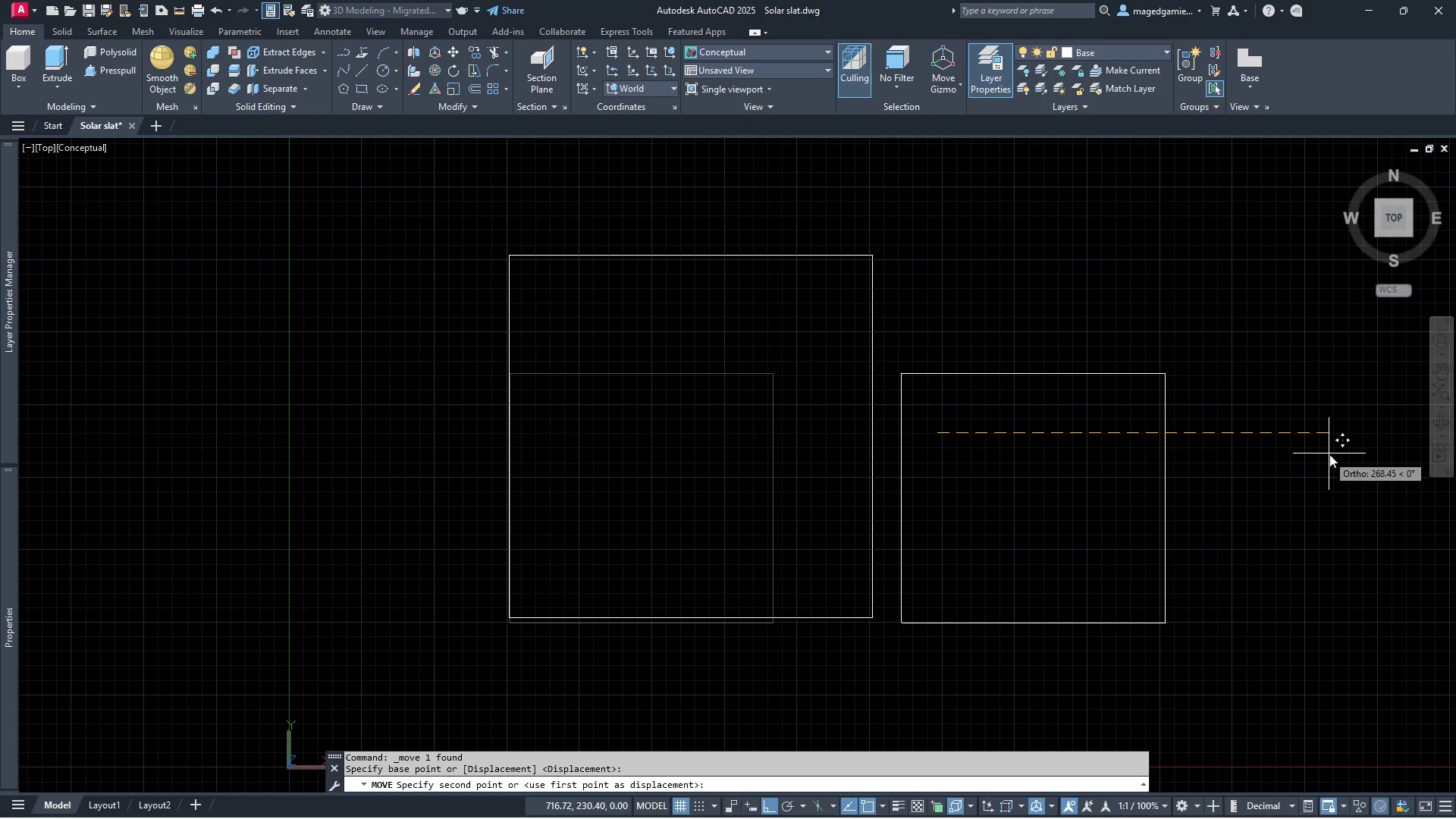 
left_click([1338, 547])
 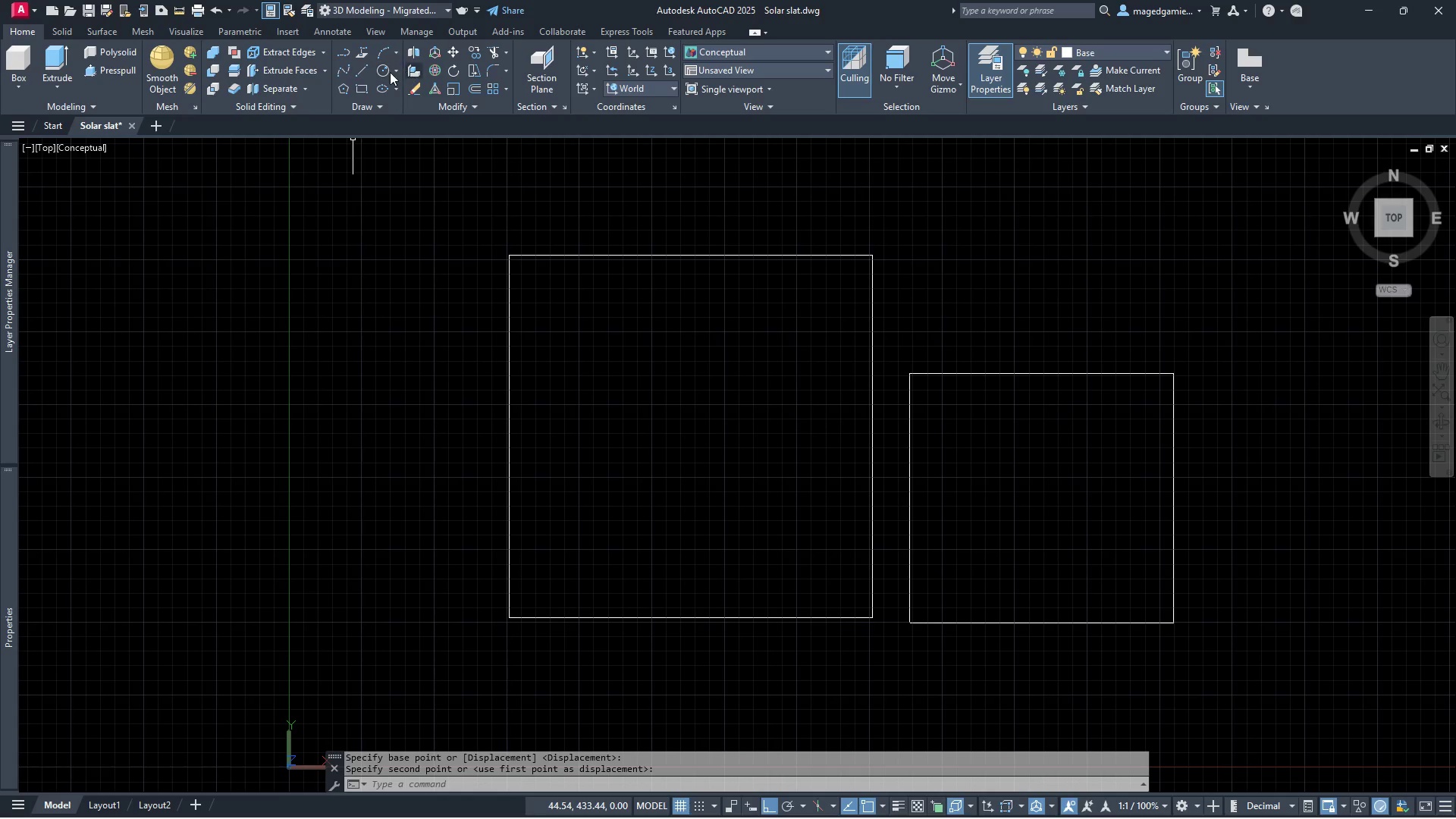 
wait(5.31)
 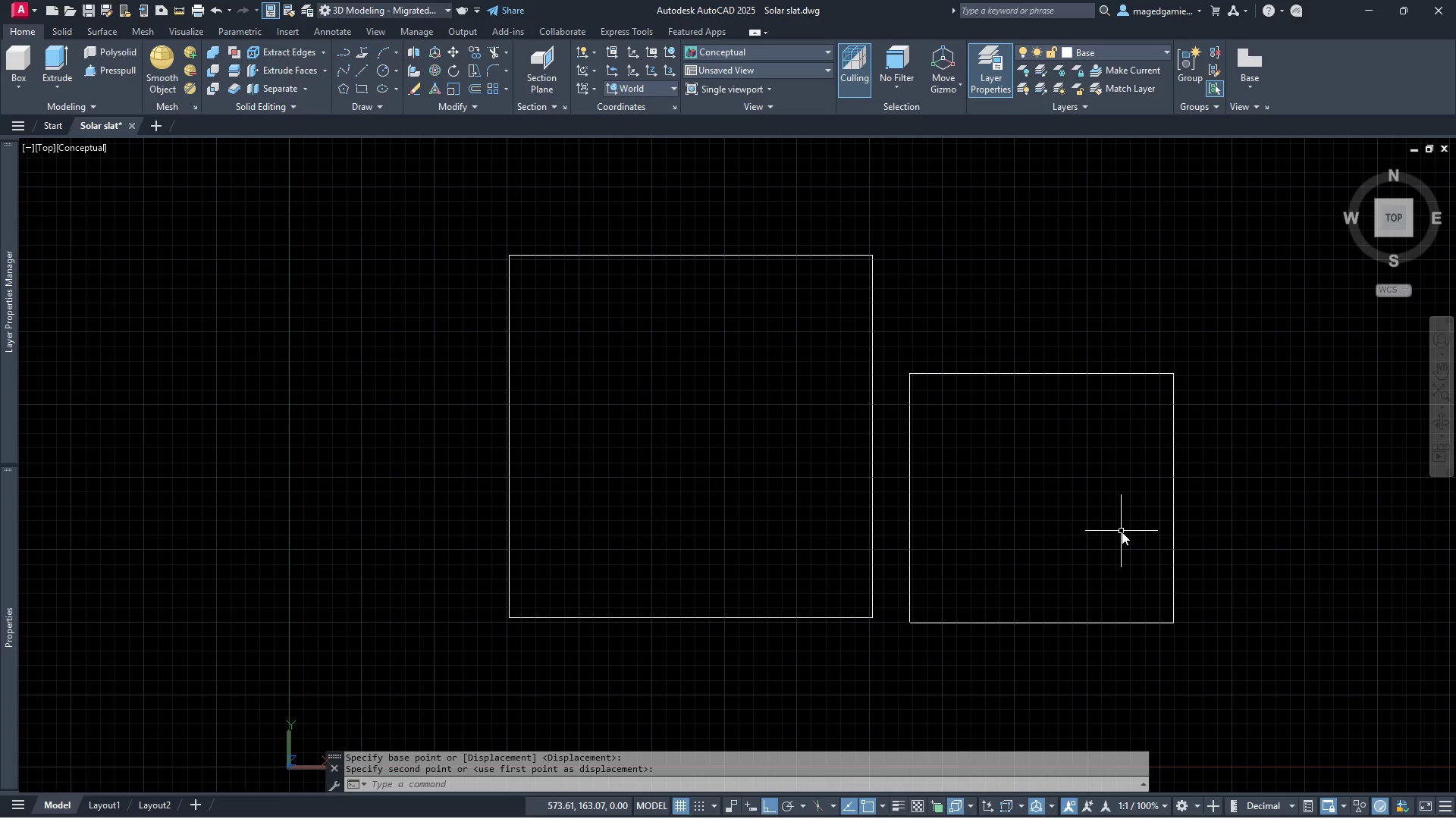 
left_click([383, 71])
 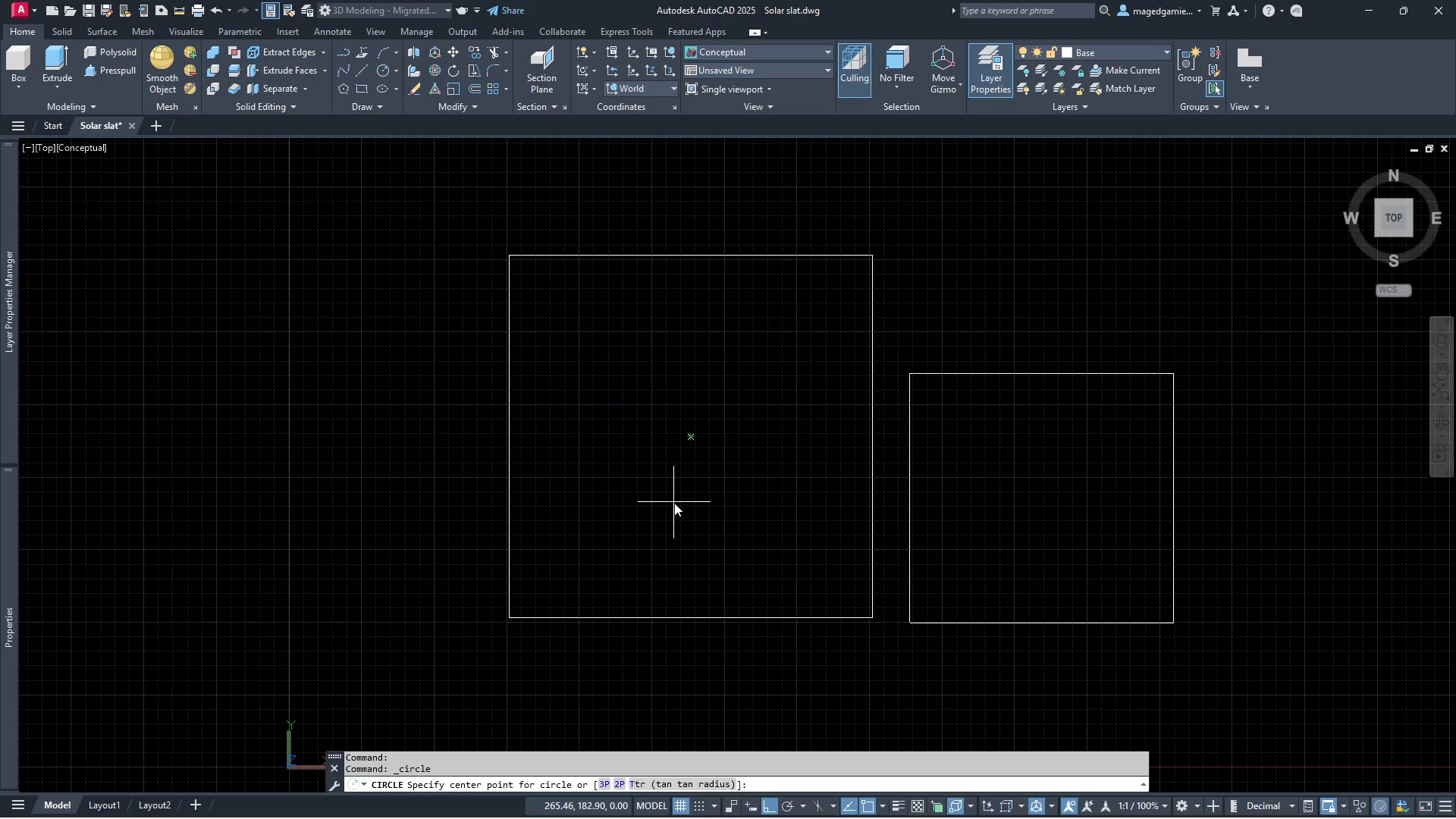 
wait(6.7)
 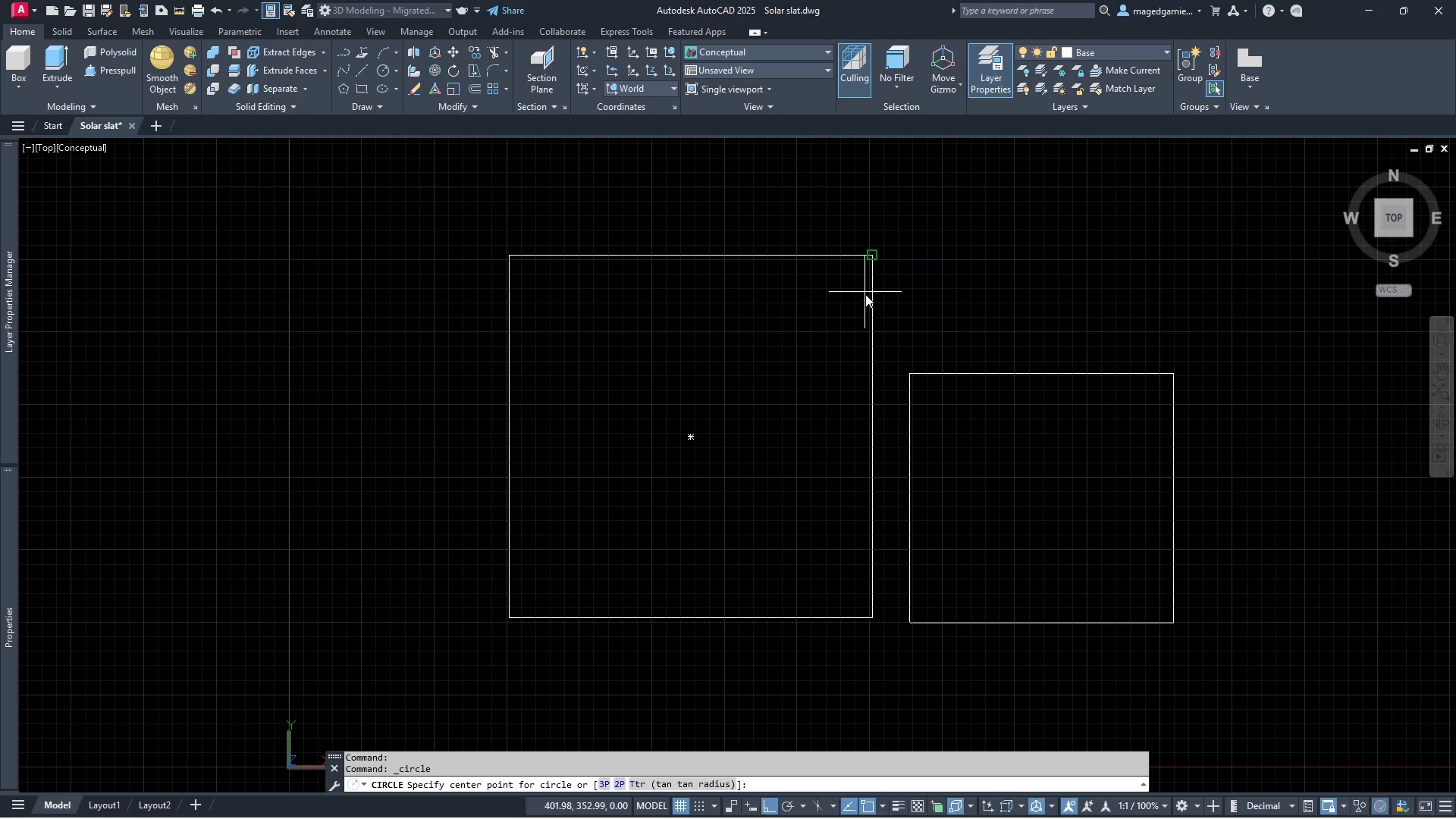 
left_click([692, 435])
 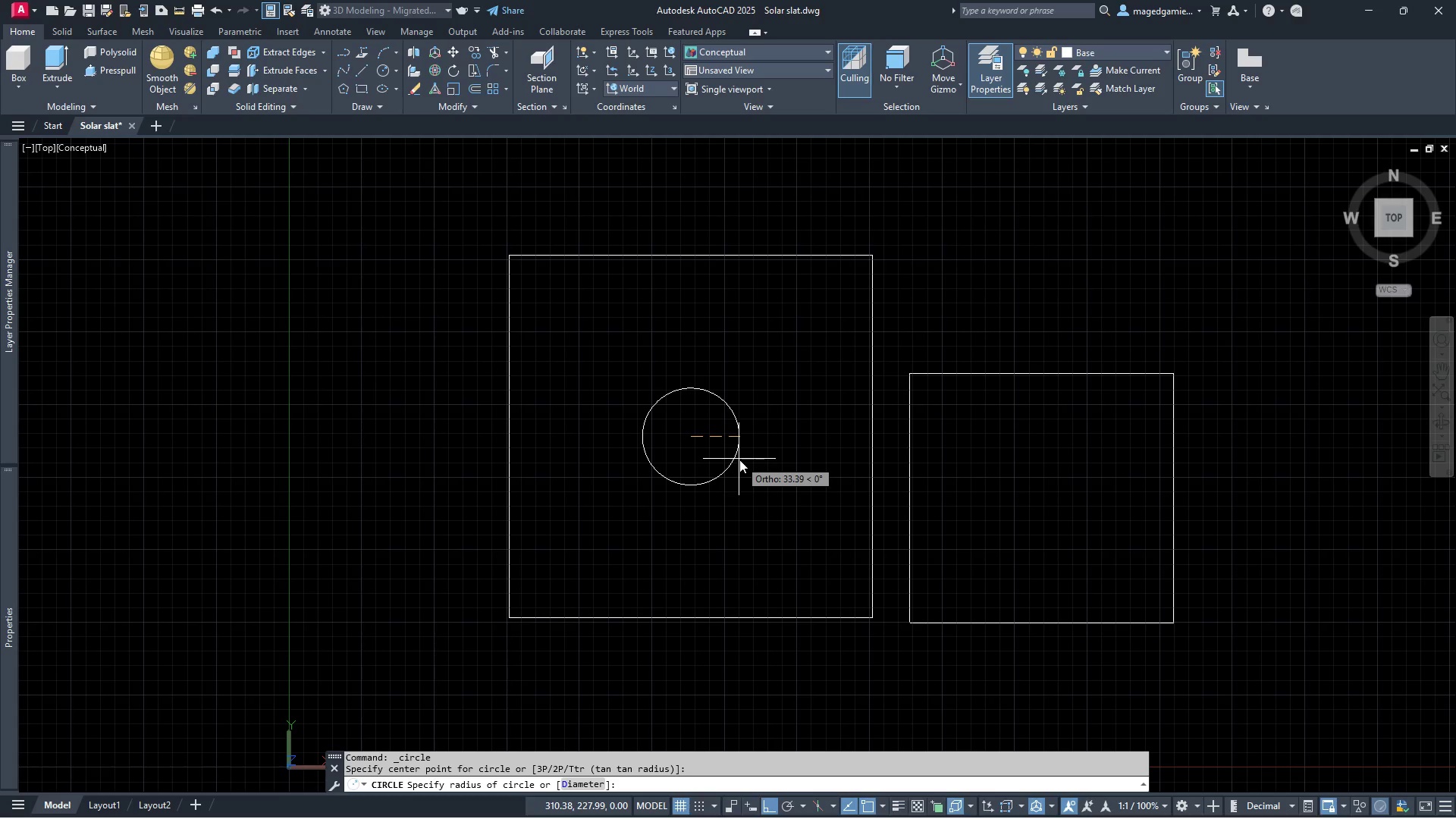 
wait(15.58)
 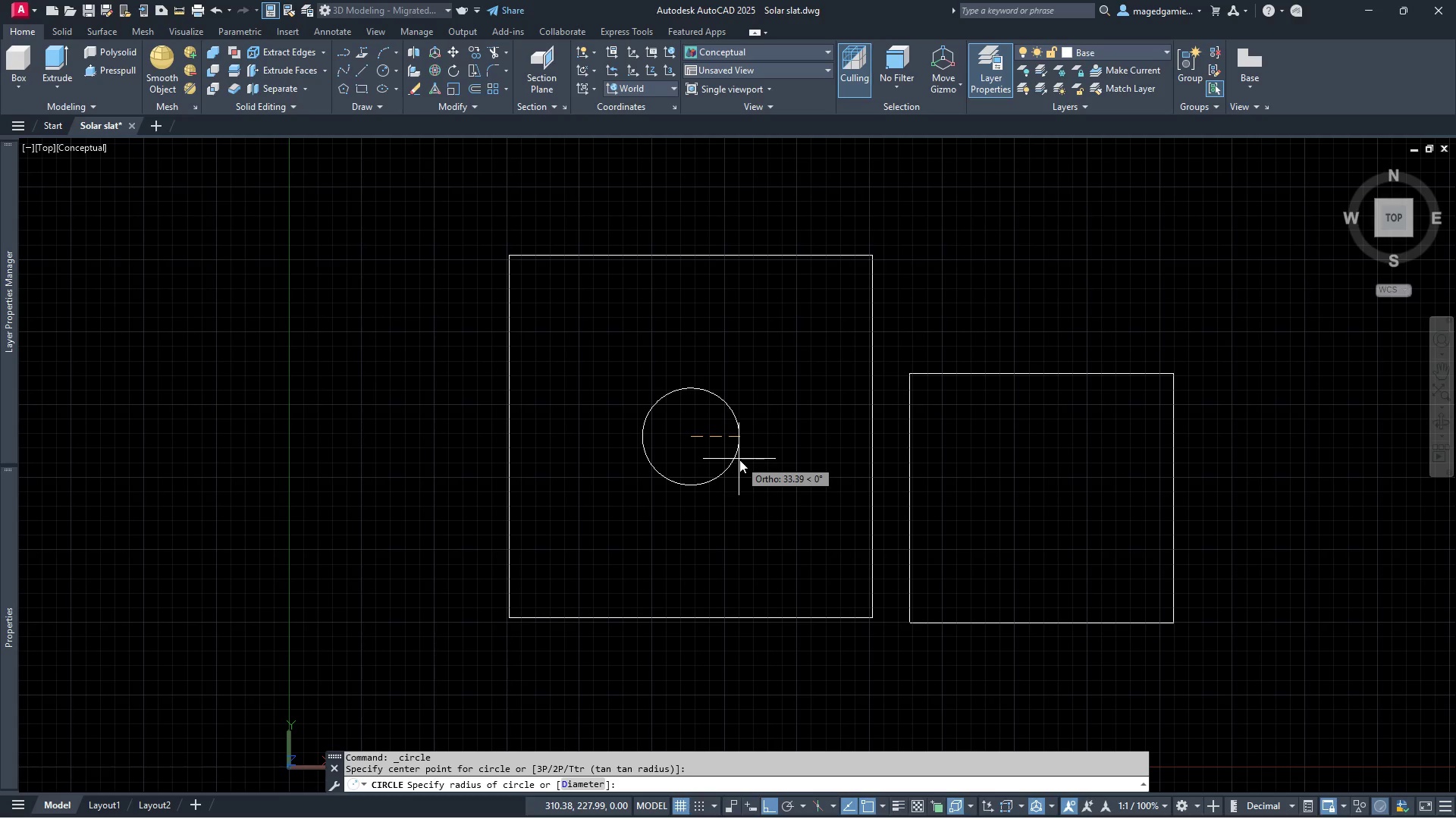 
type(40)
 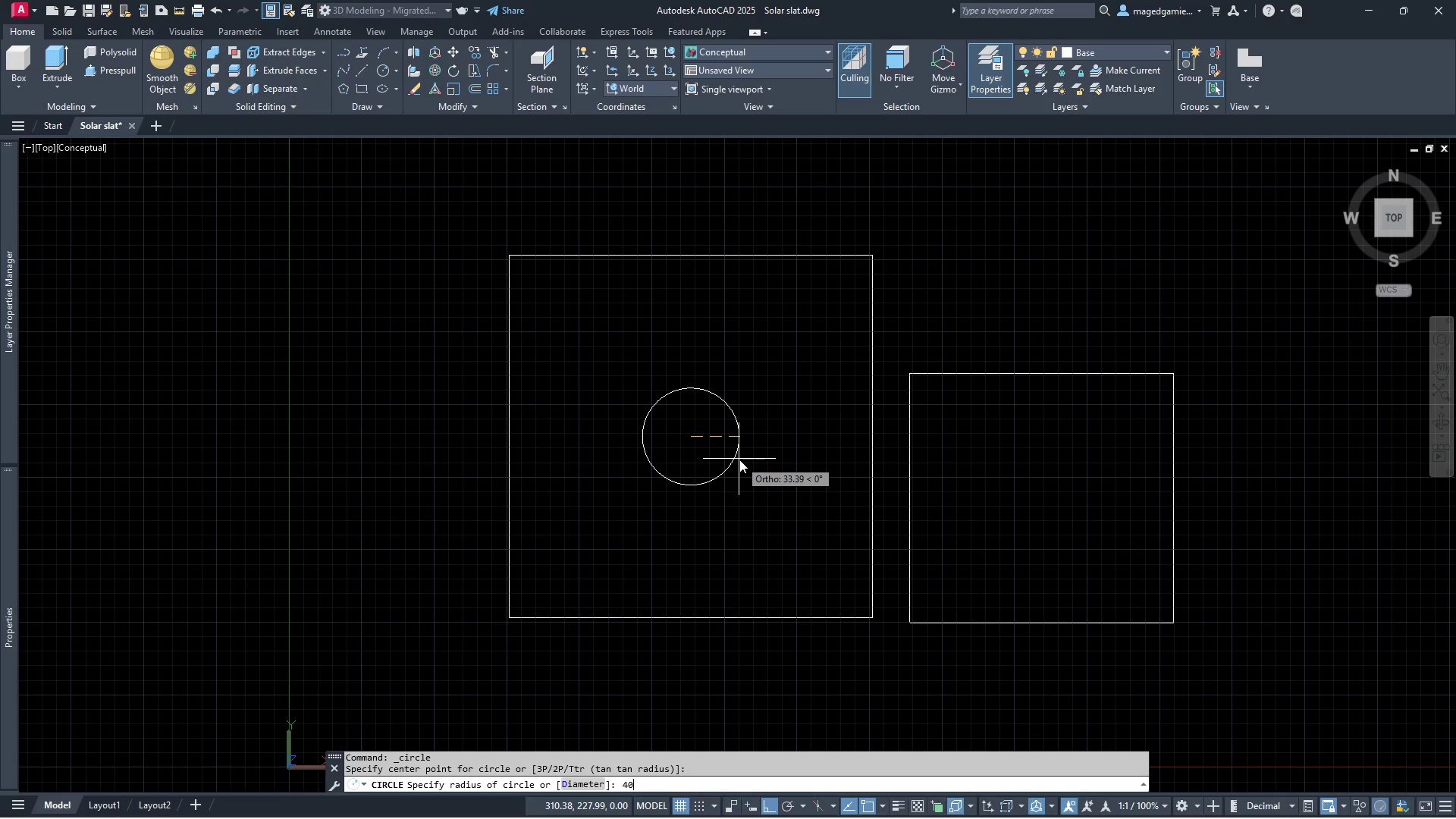 
key(Enter)
 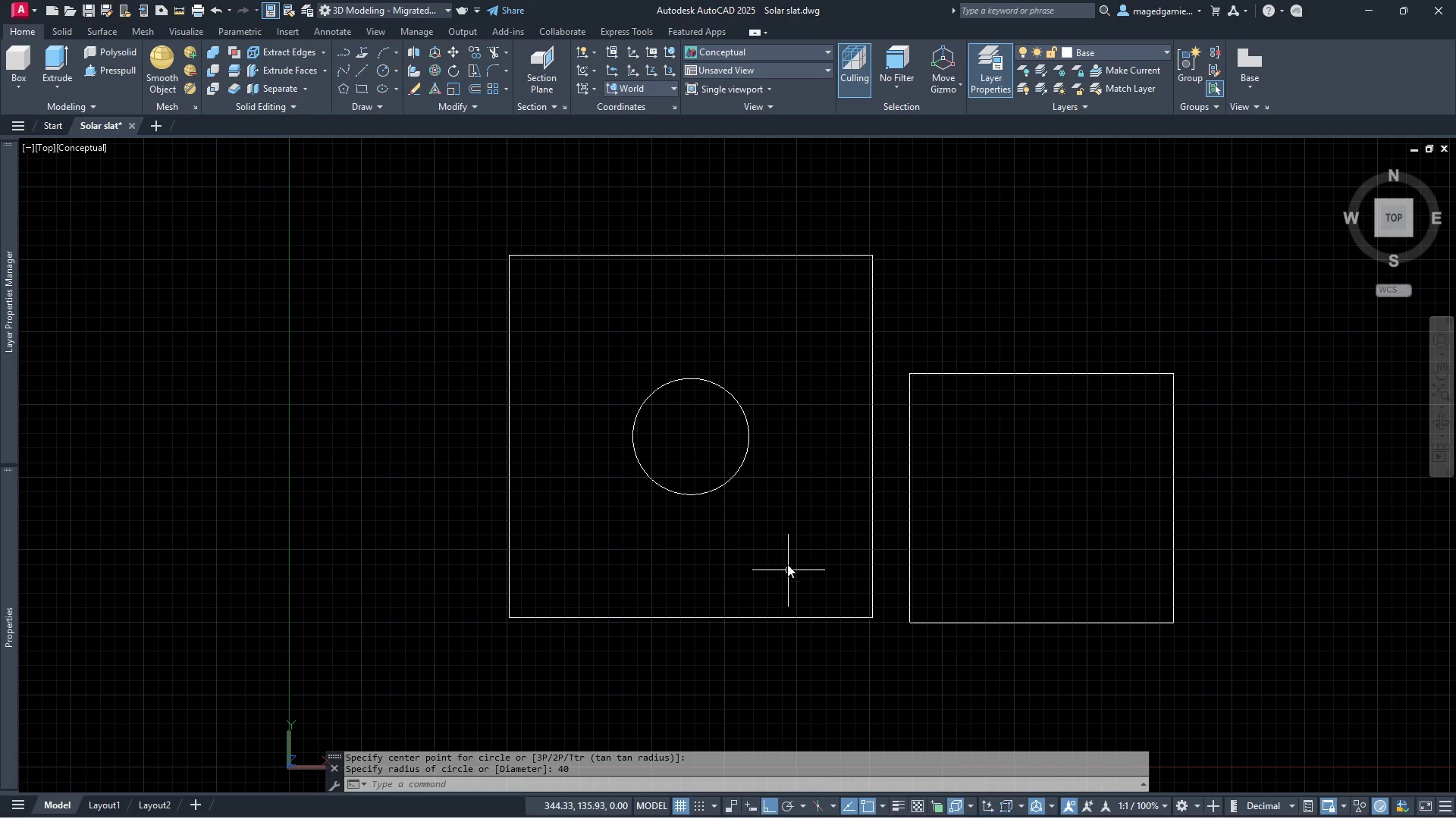 
scroll: coordinate [756, 472], scroll_direction: up, amount: 3.0
 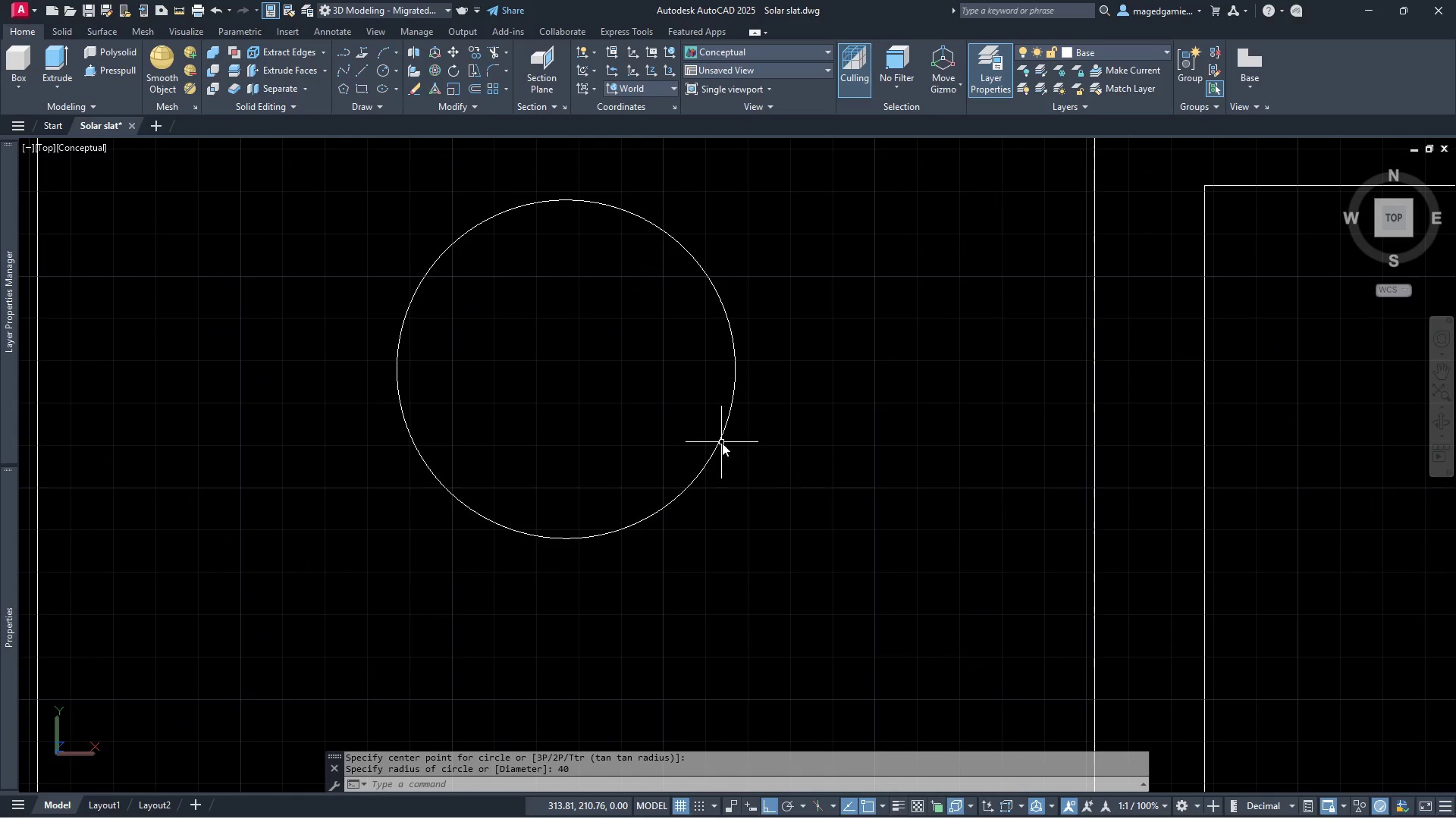 
left_click([722, 443])
 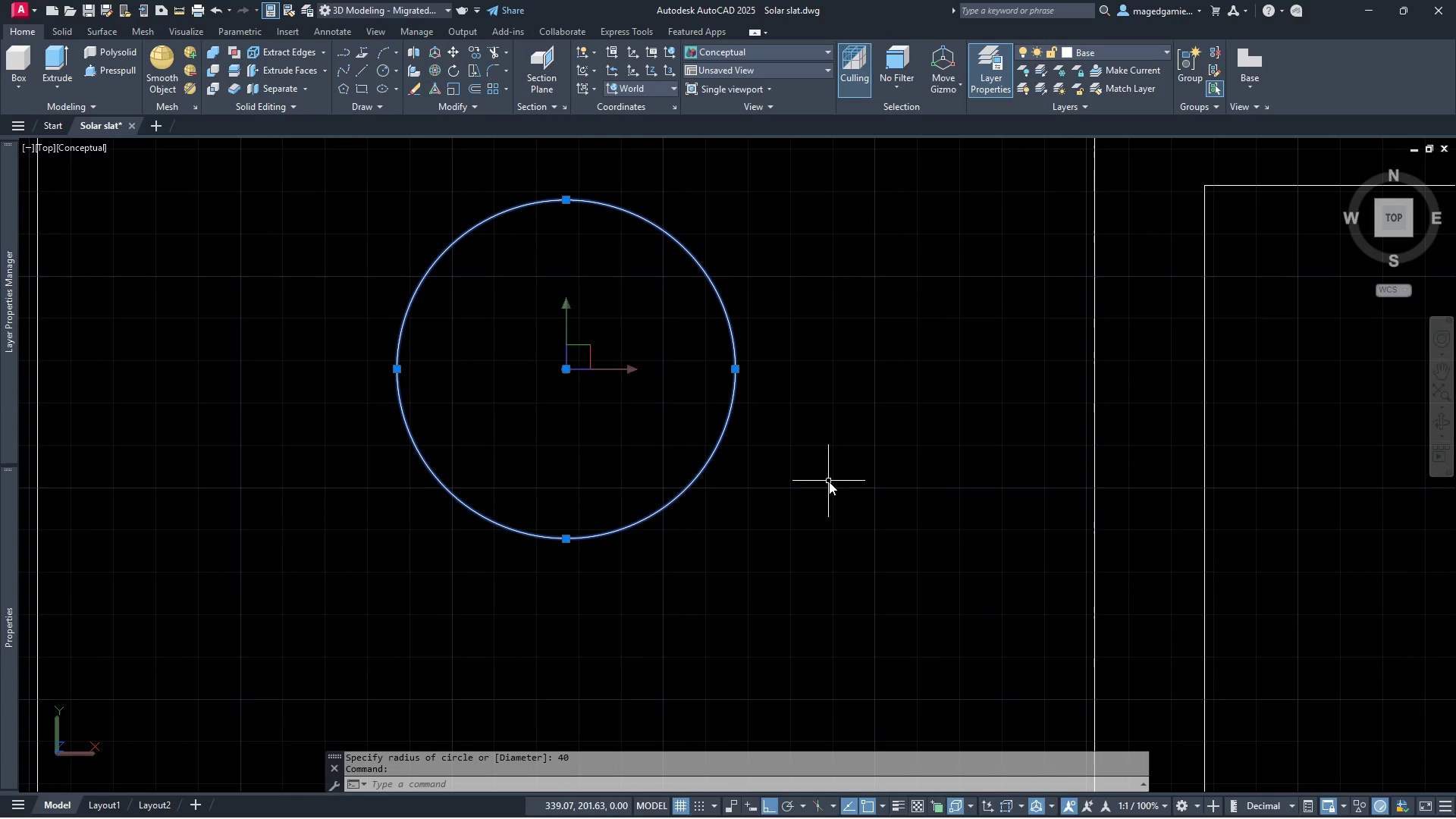 
wait(8.12)
 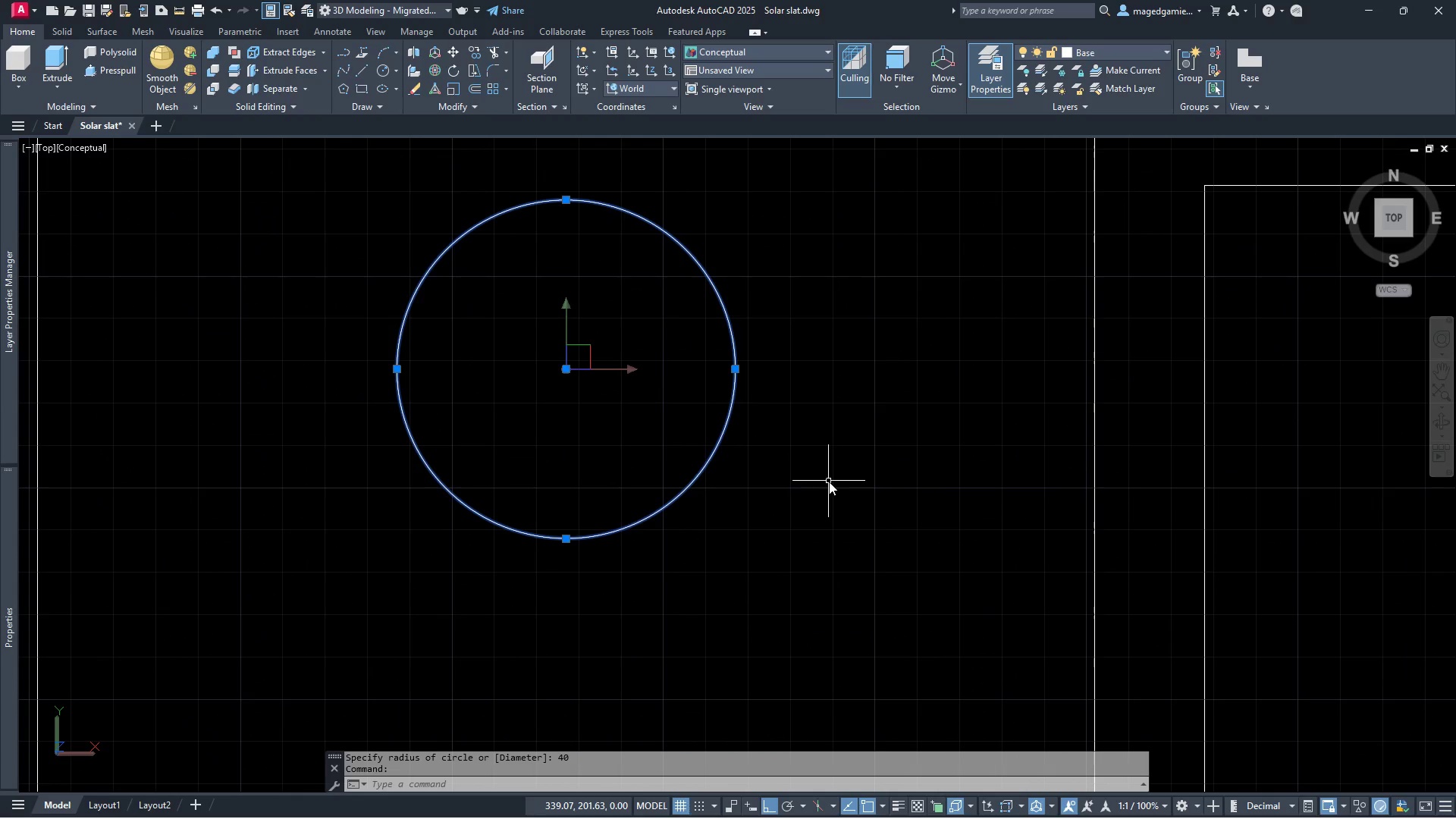 
left_click([476, 89])
 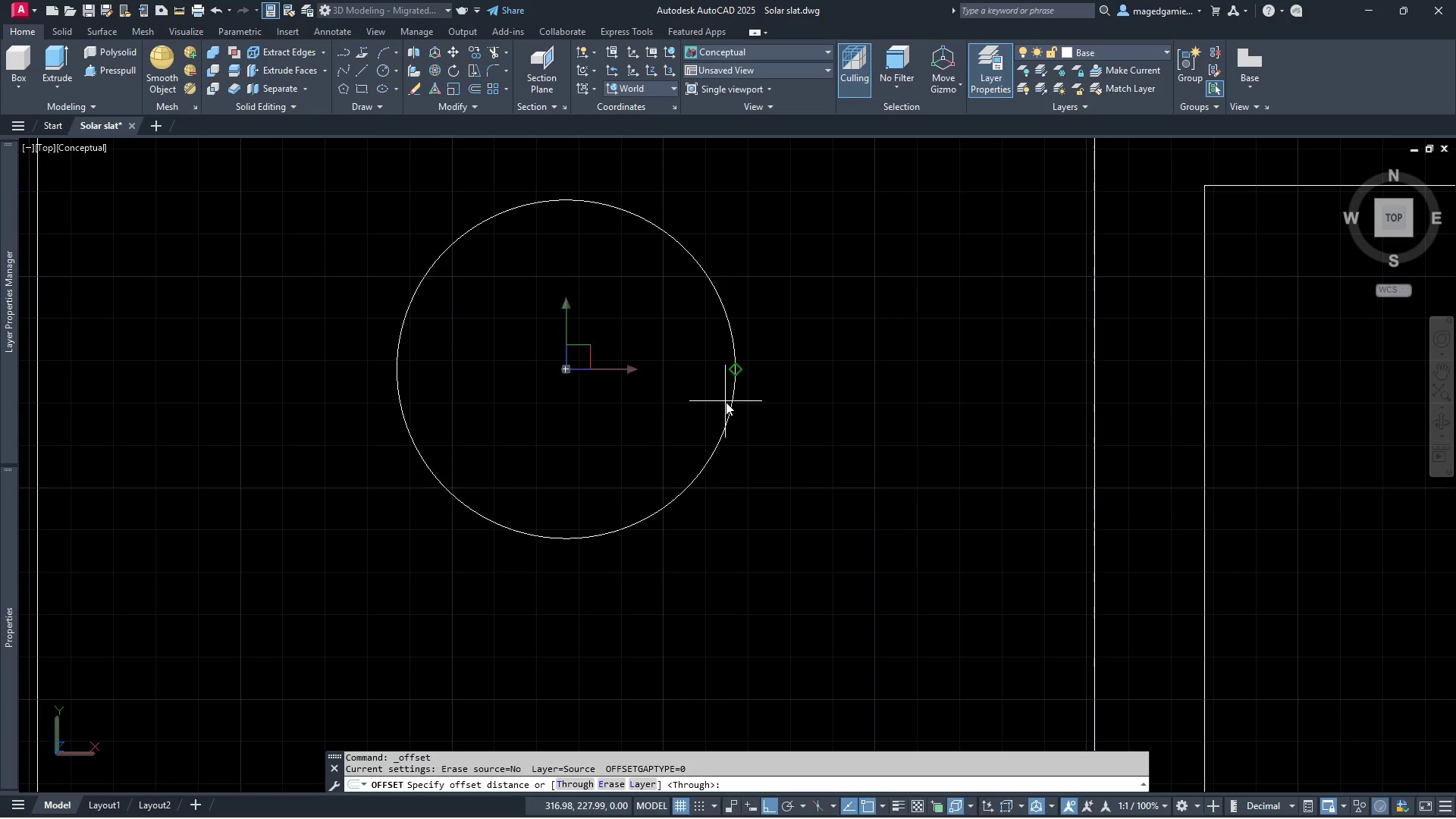 
key(8)
 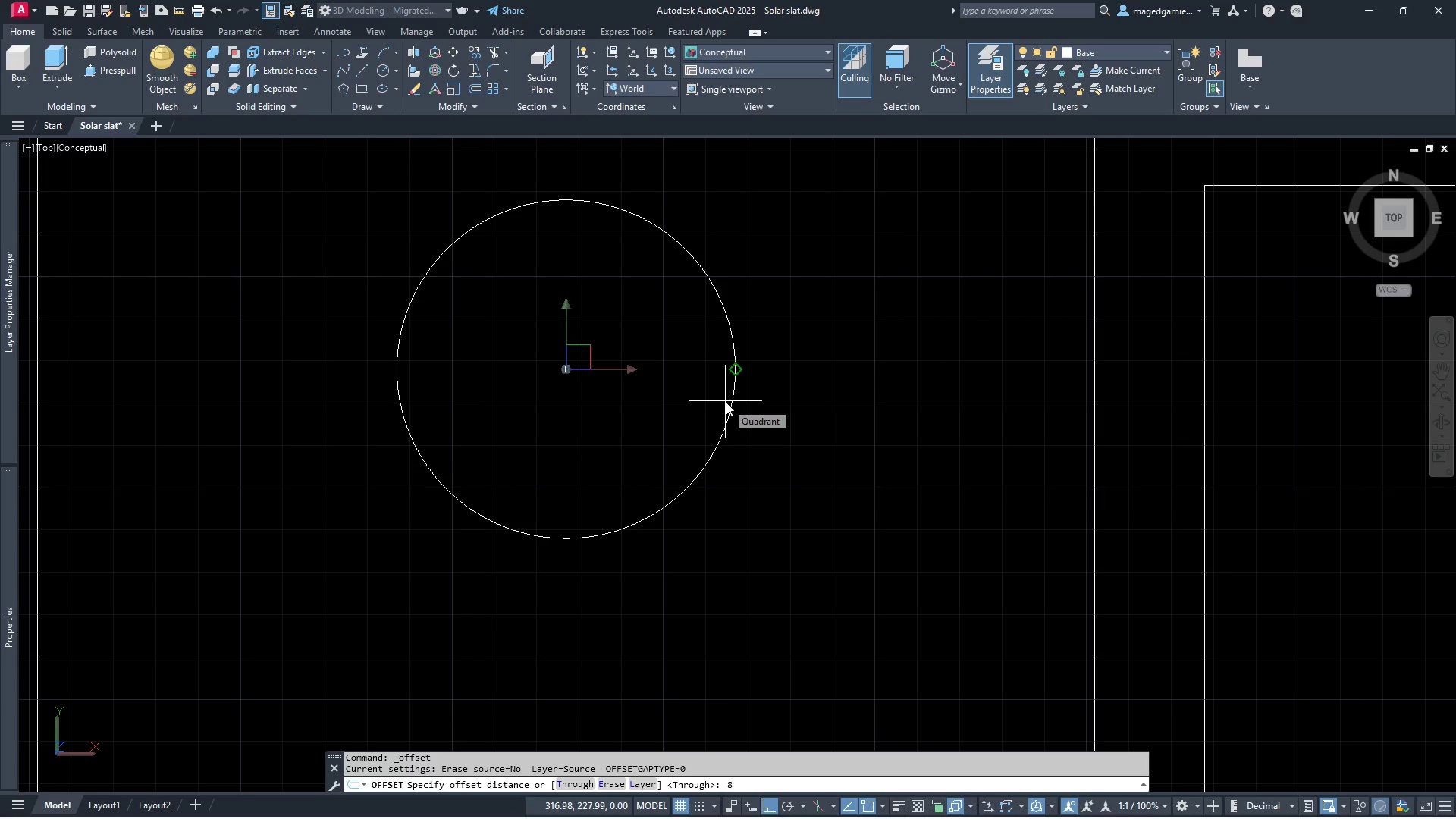 
key(Enter)
 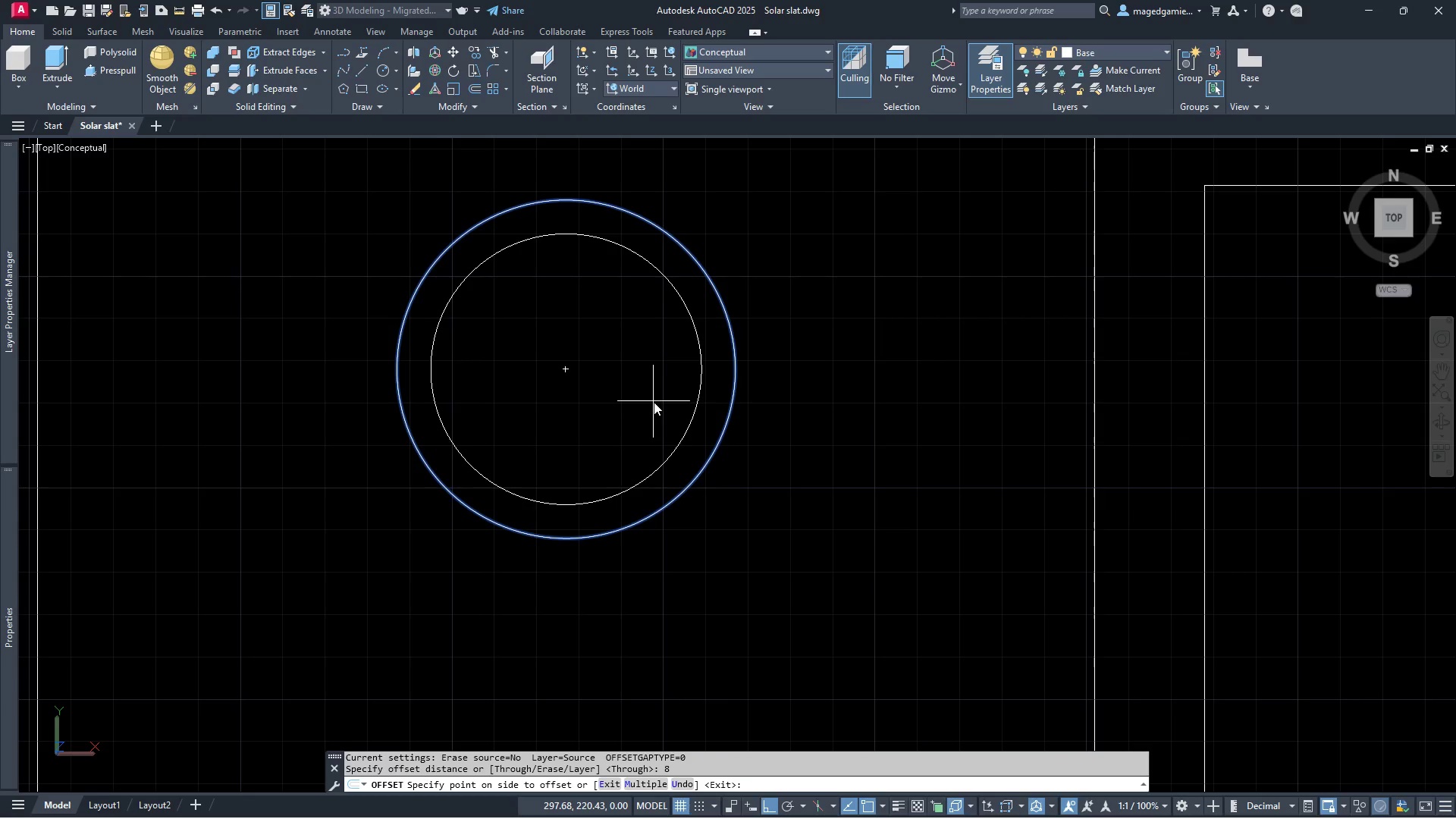 
left_click([654, 402])
 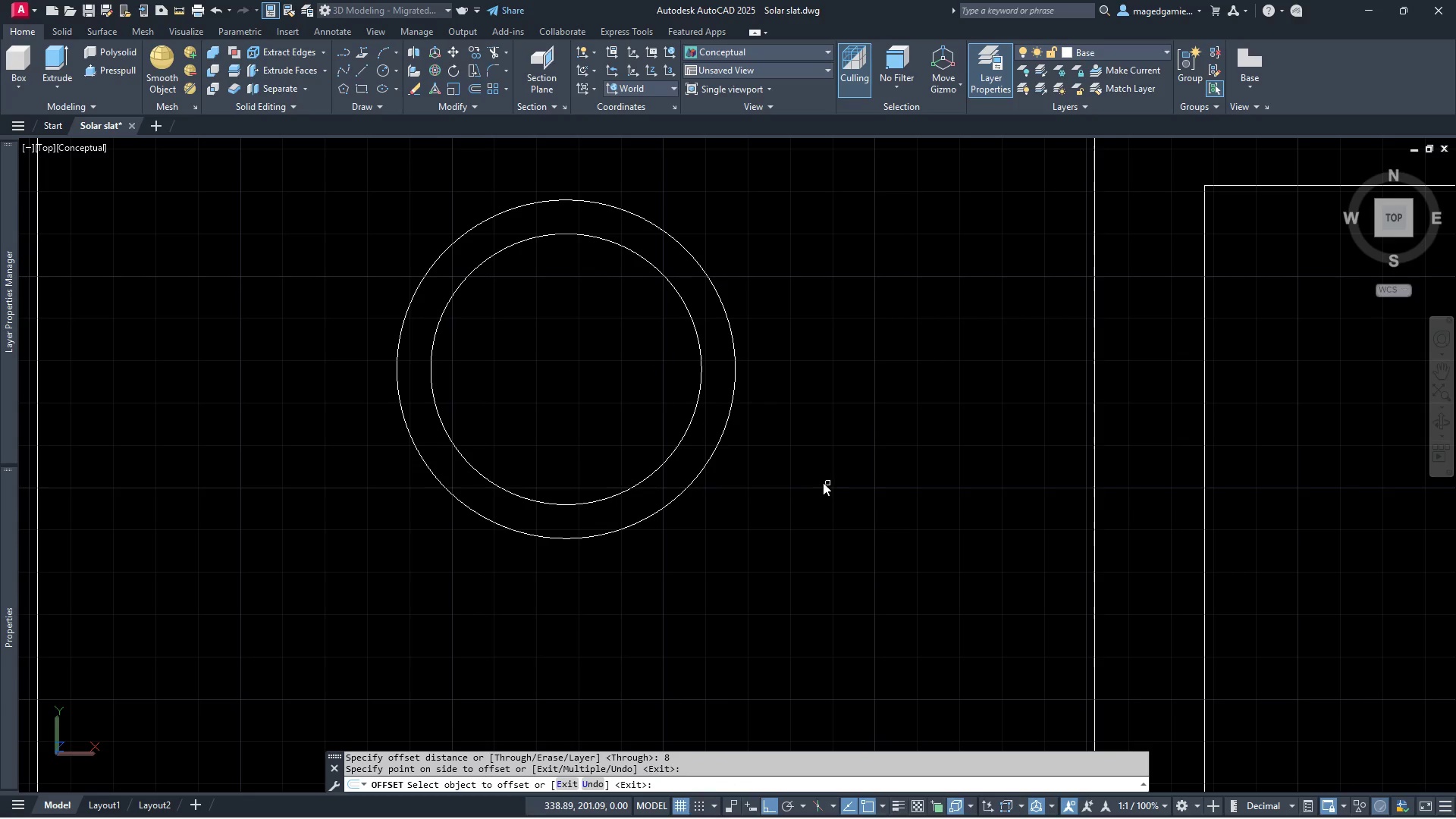 
scroll: coordinate [821, 482], scroll_direction: down, amount: 1.0
 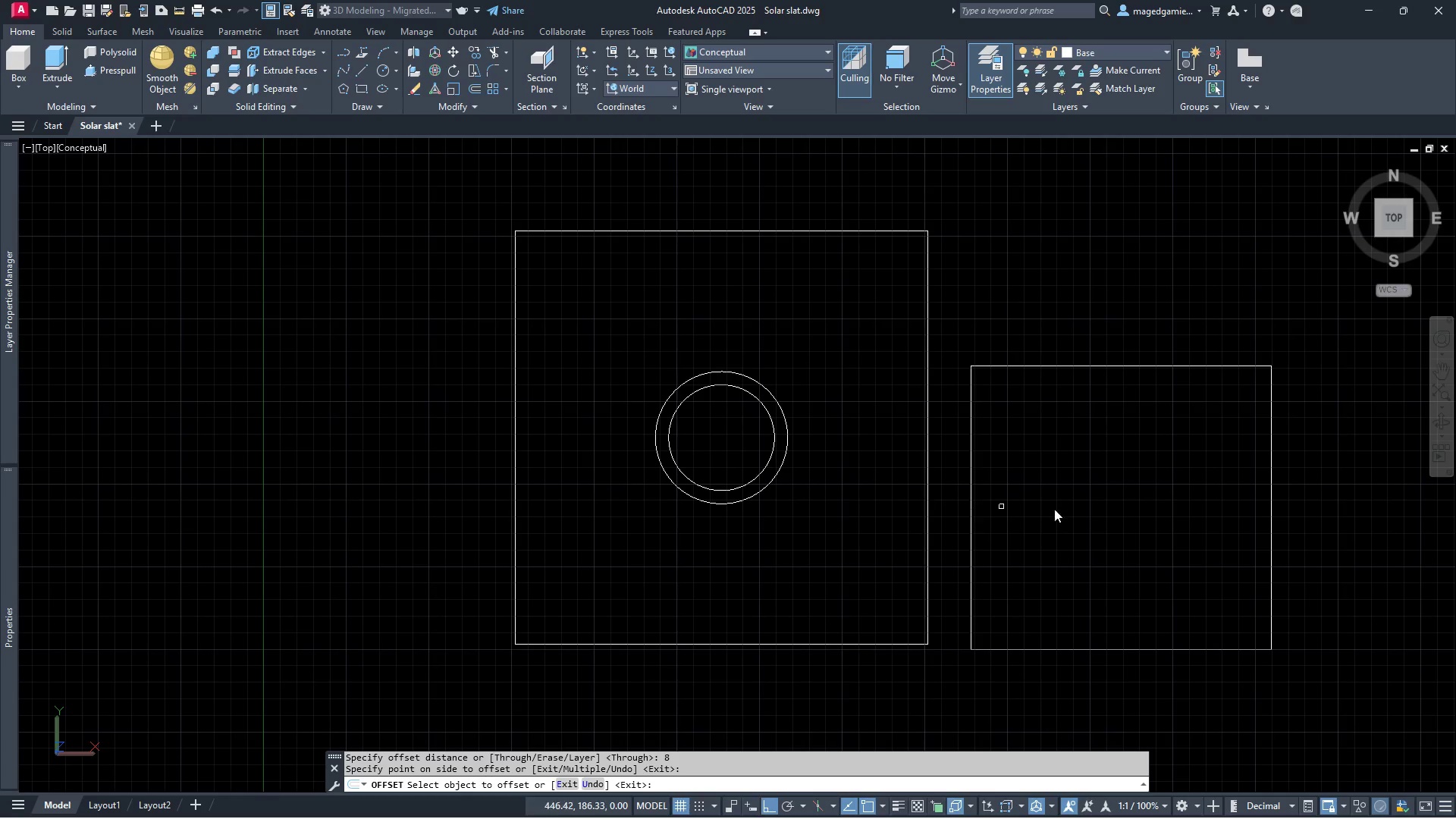 
wait(6.47)
 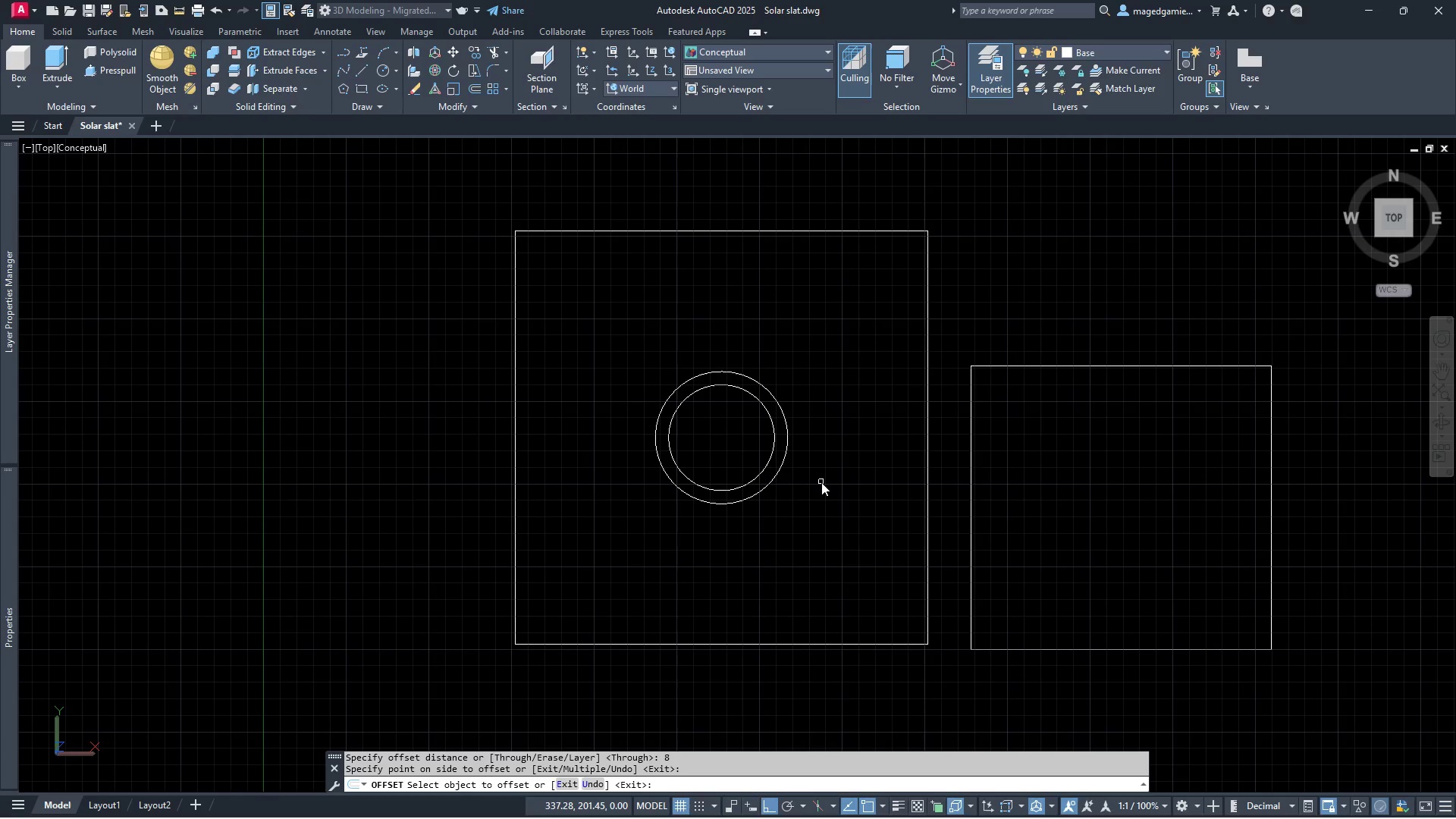 
key(Escape)
 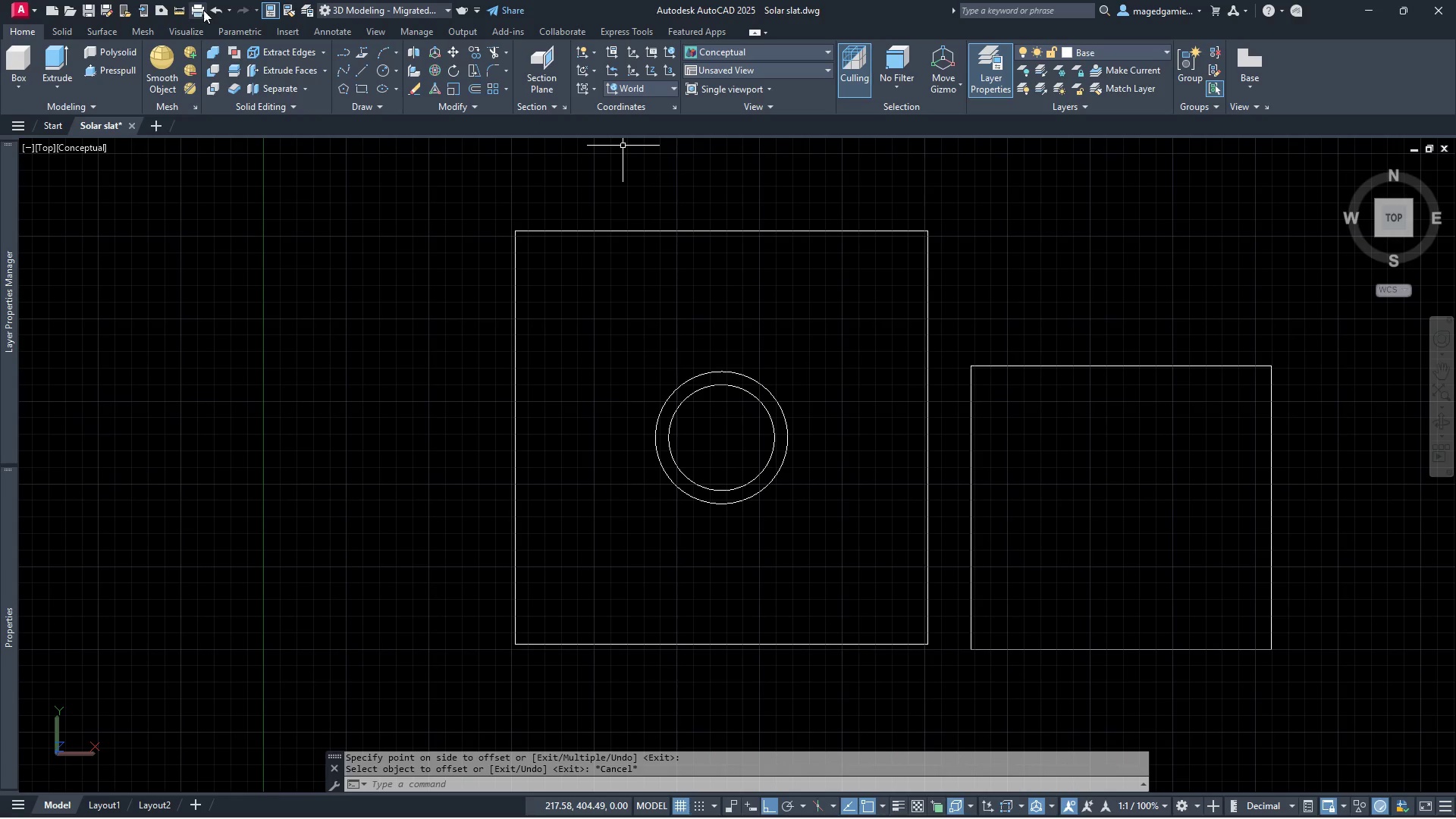 
left_click([178, 11])
 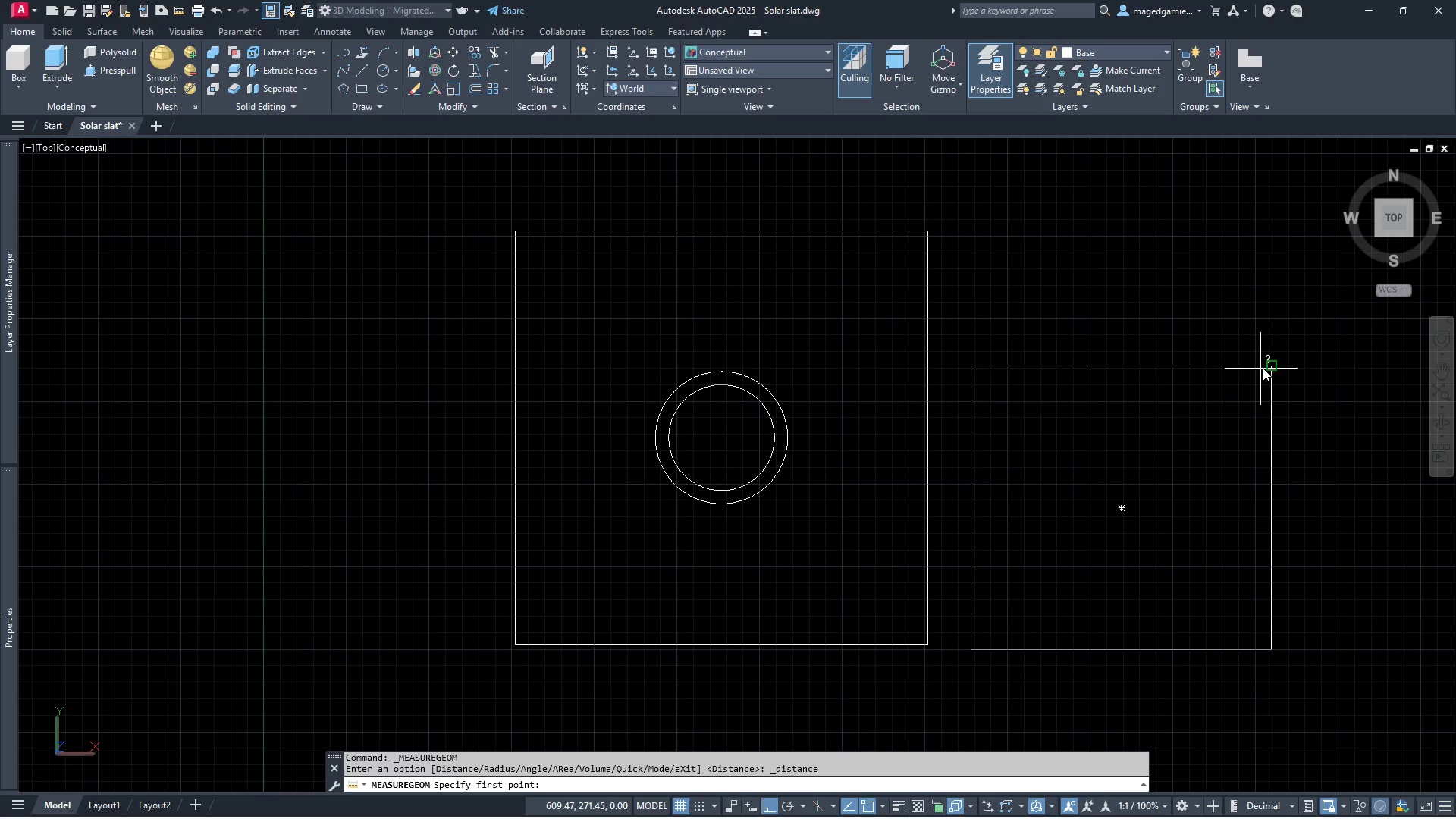 
left_click([1266, 368])
 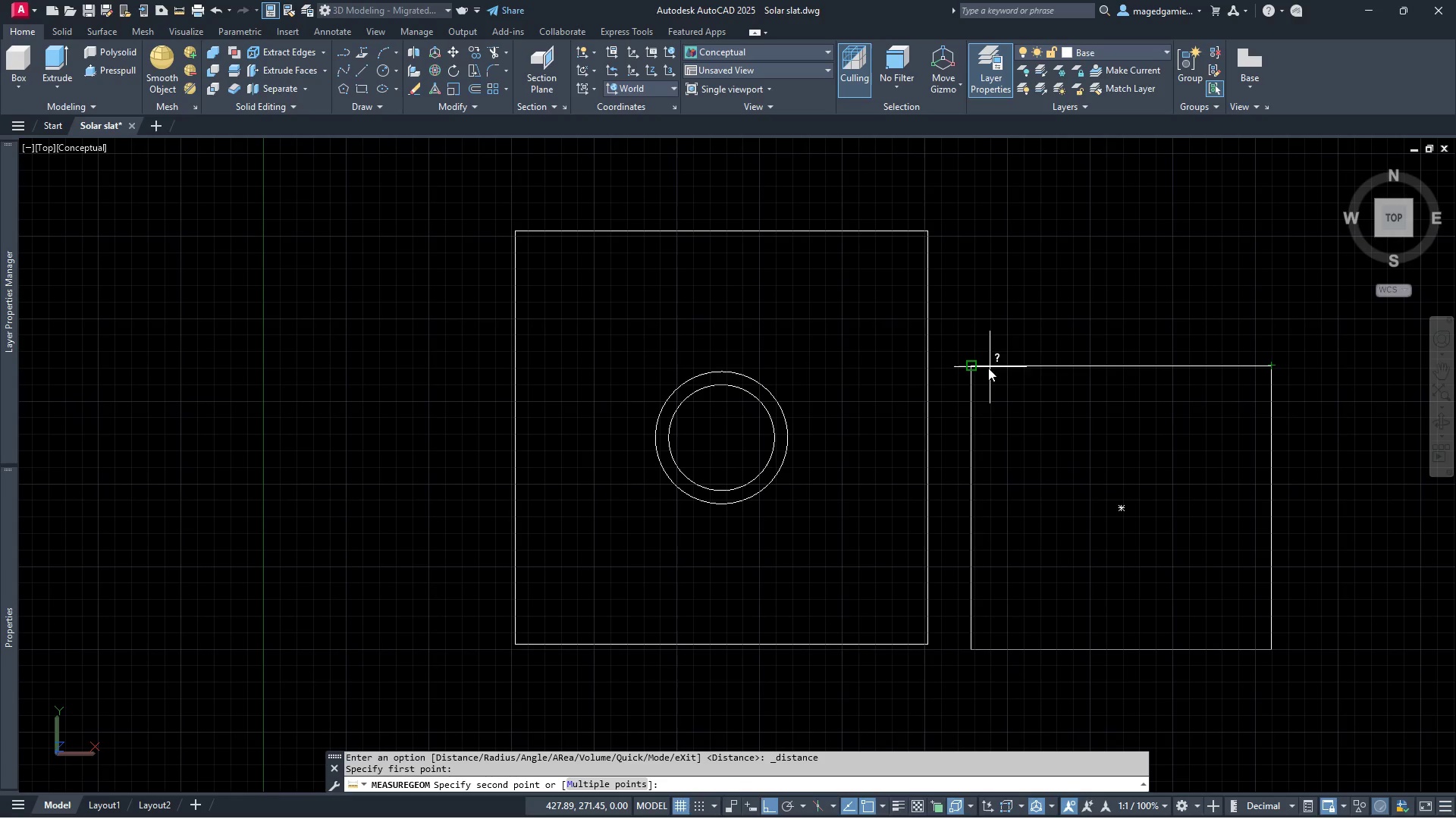 
left_click([977, 368])
 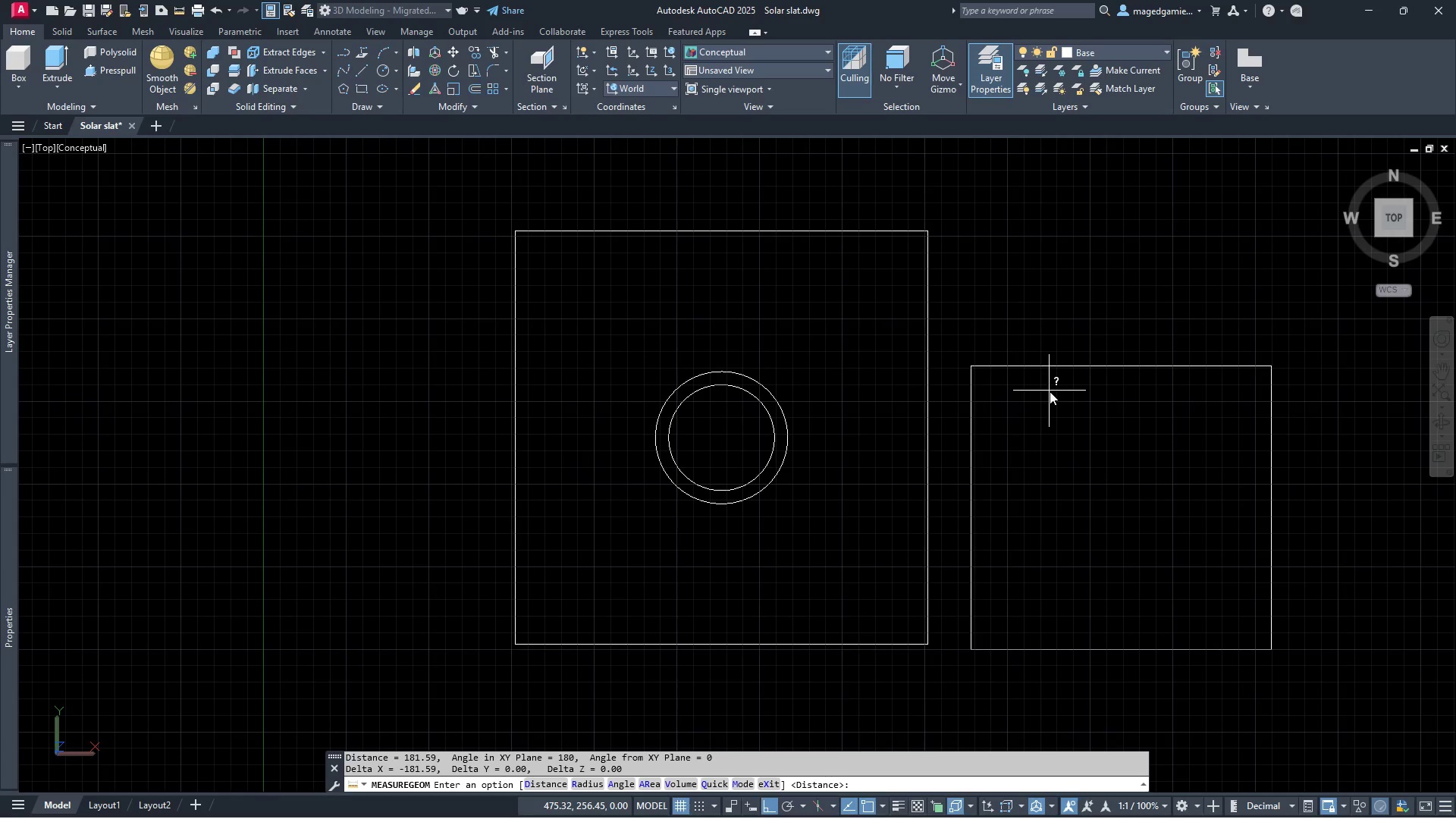 
right_click([1141, 377])
 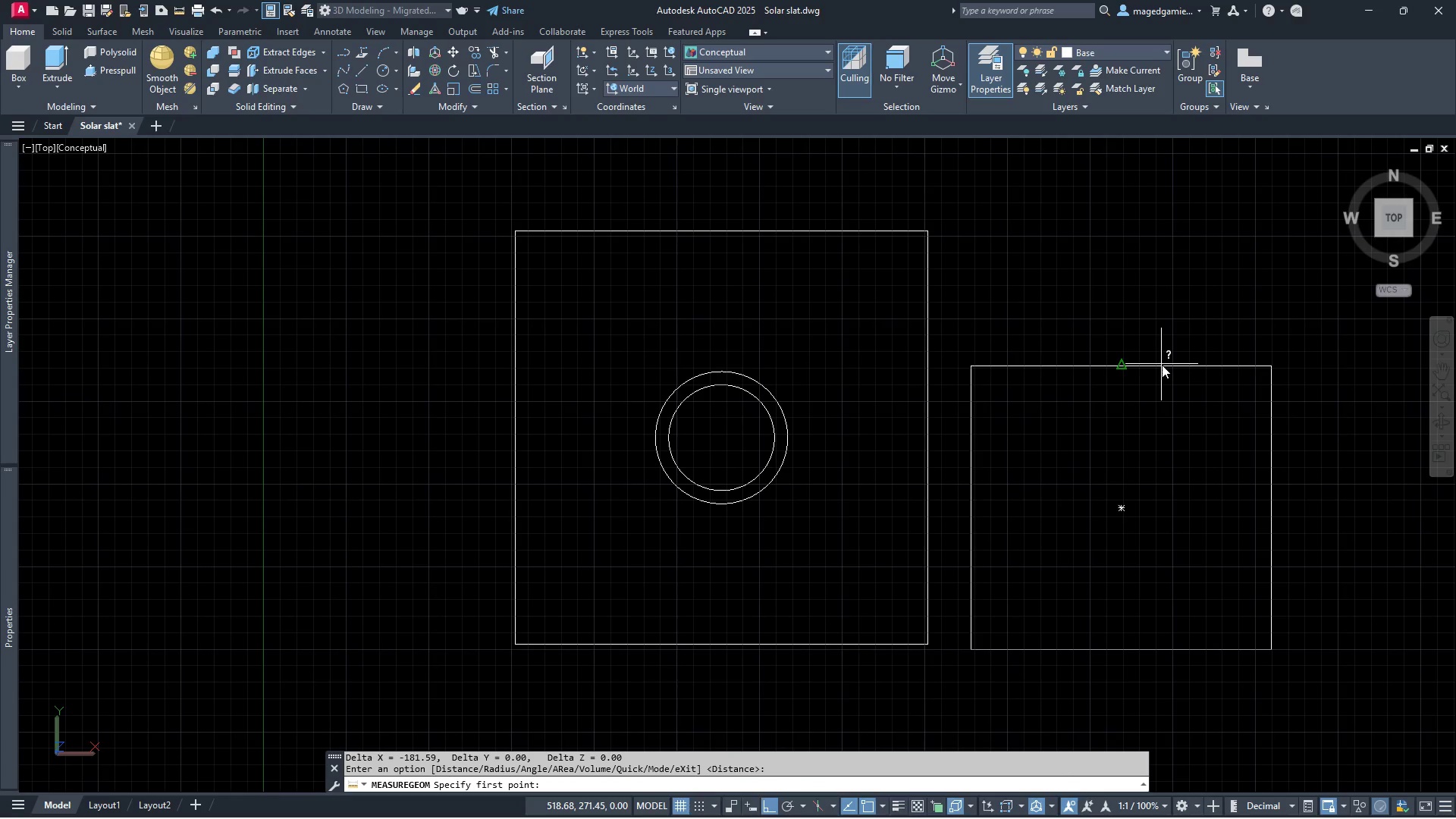 
left_click([1162, 365])
 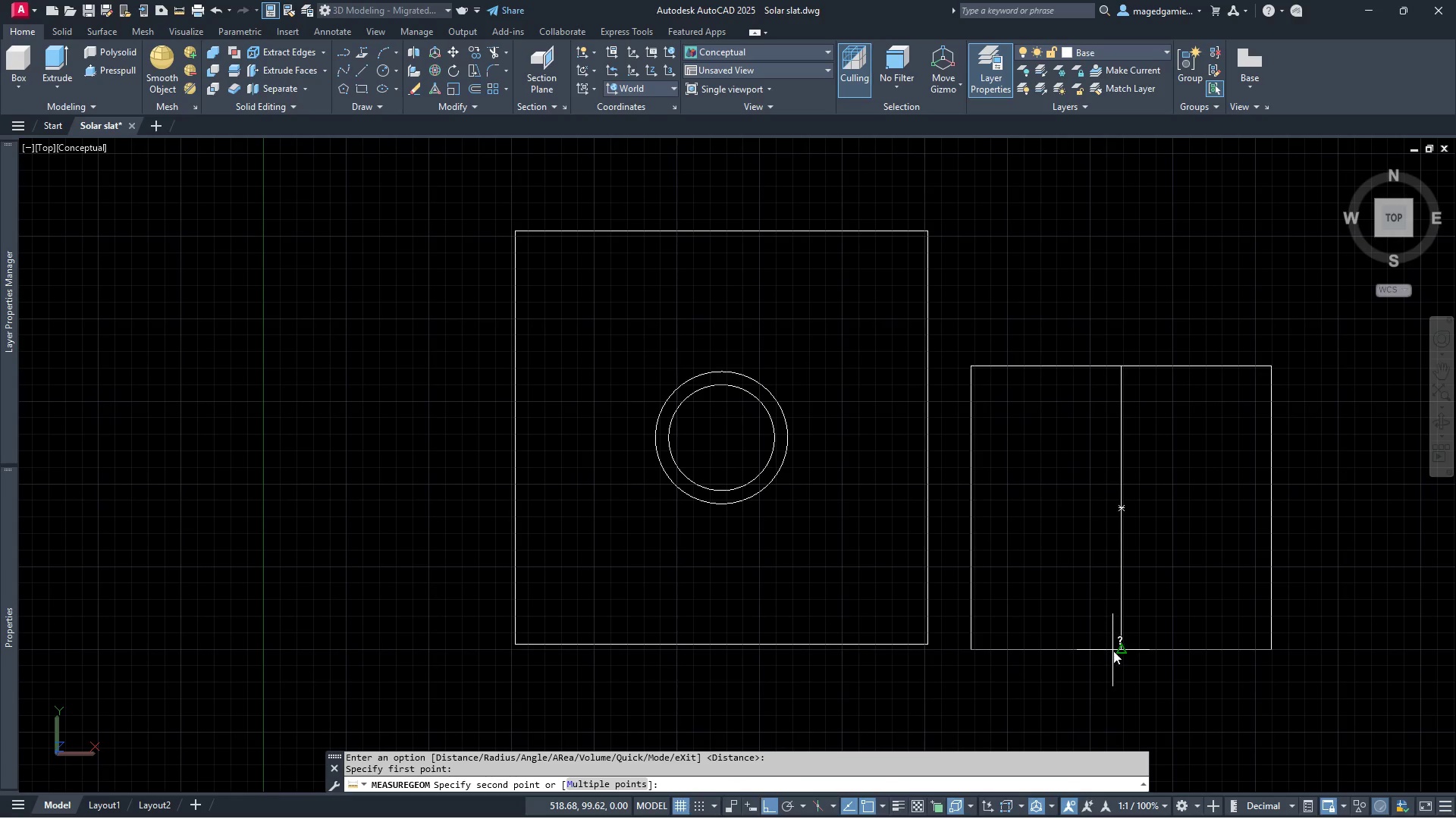 
left_click([1118, 652])
 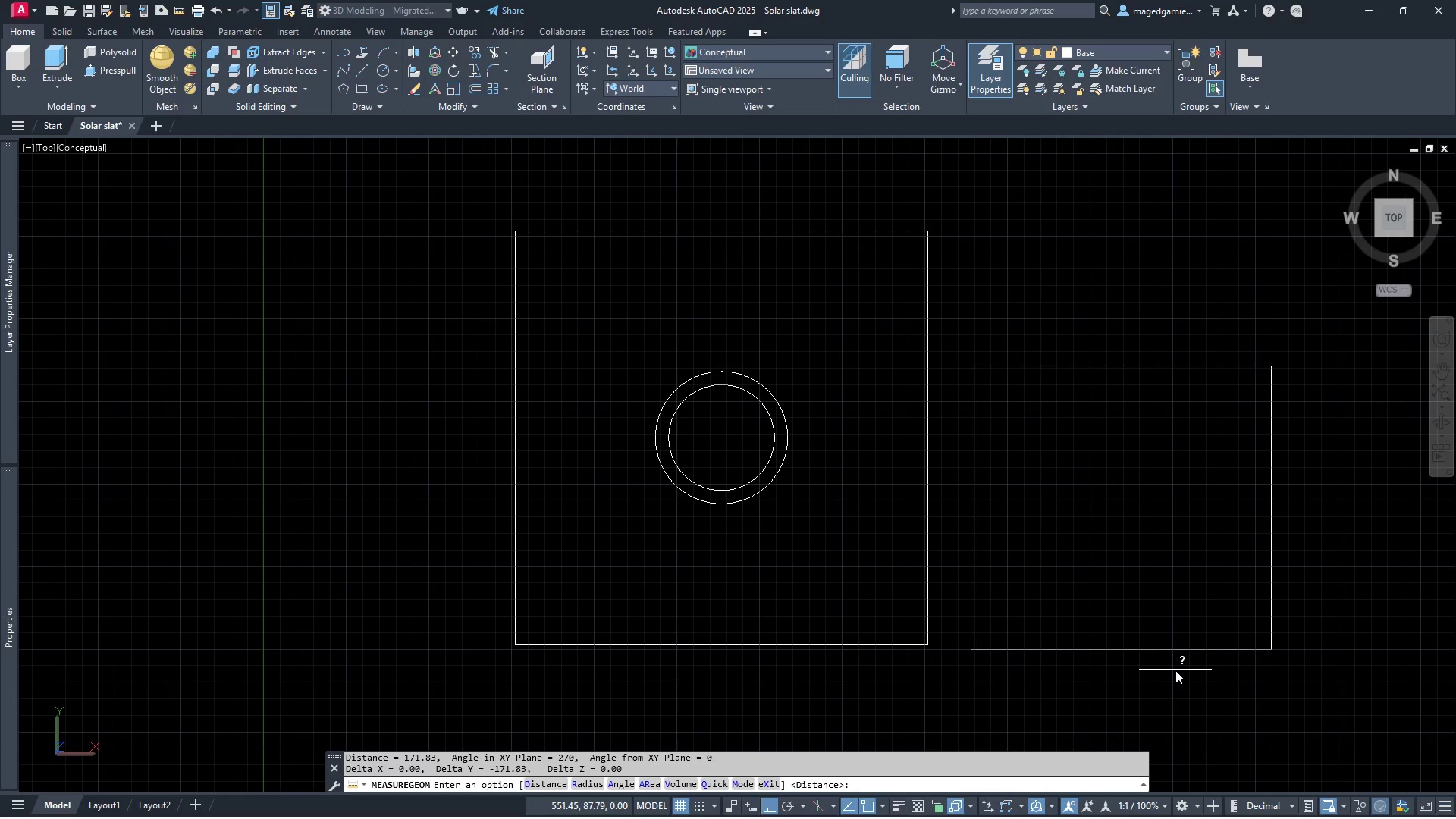 
key(Escape)
 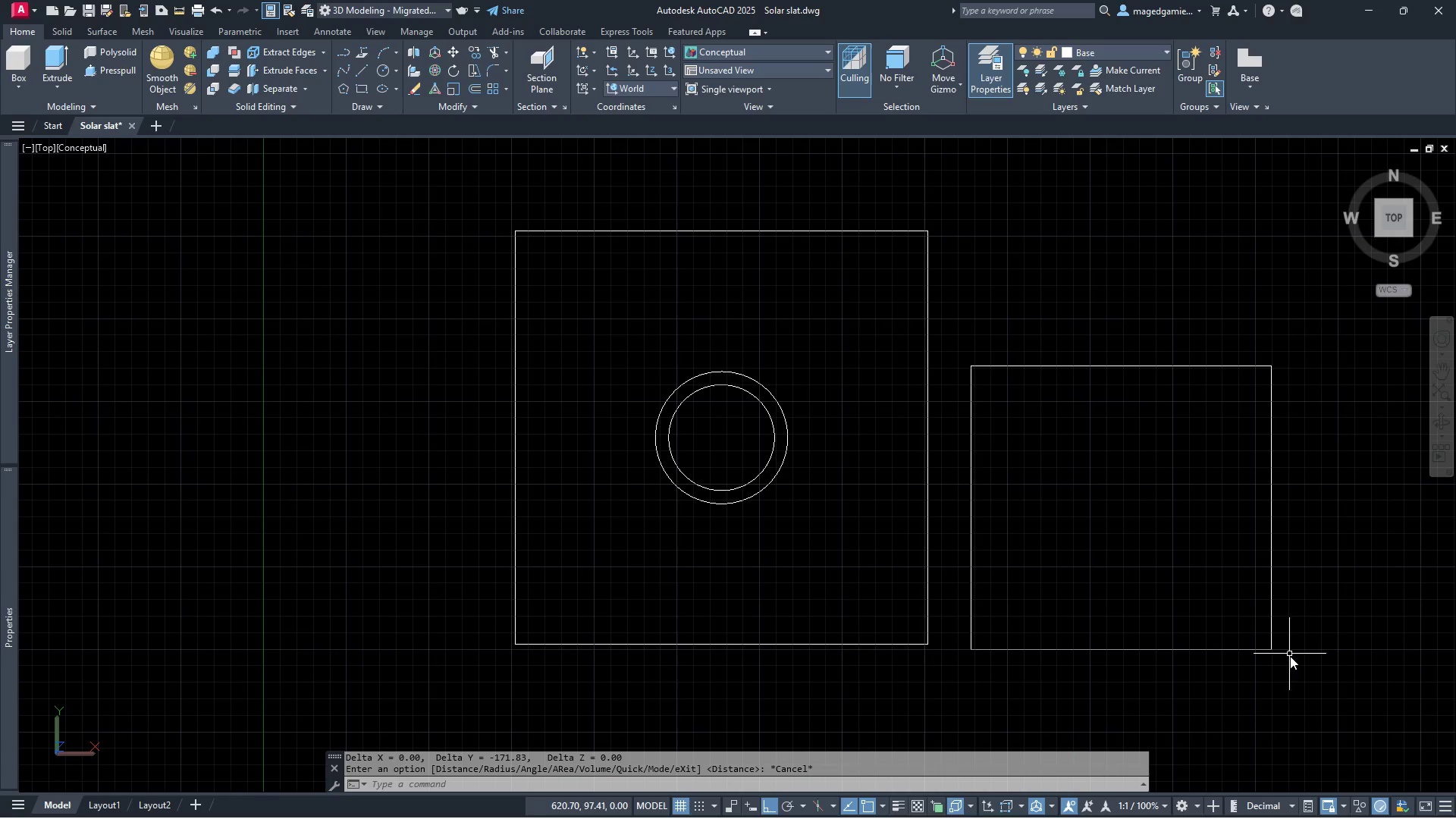 
left_click([1290, 661])
 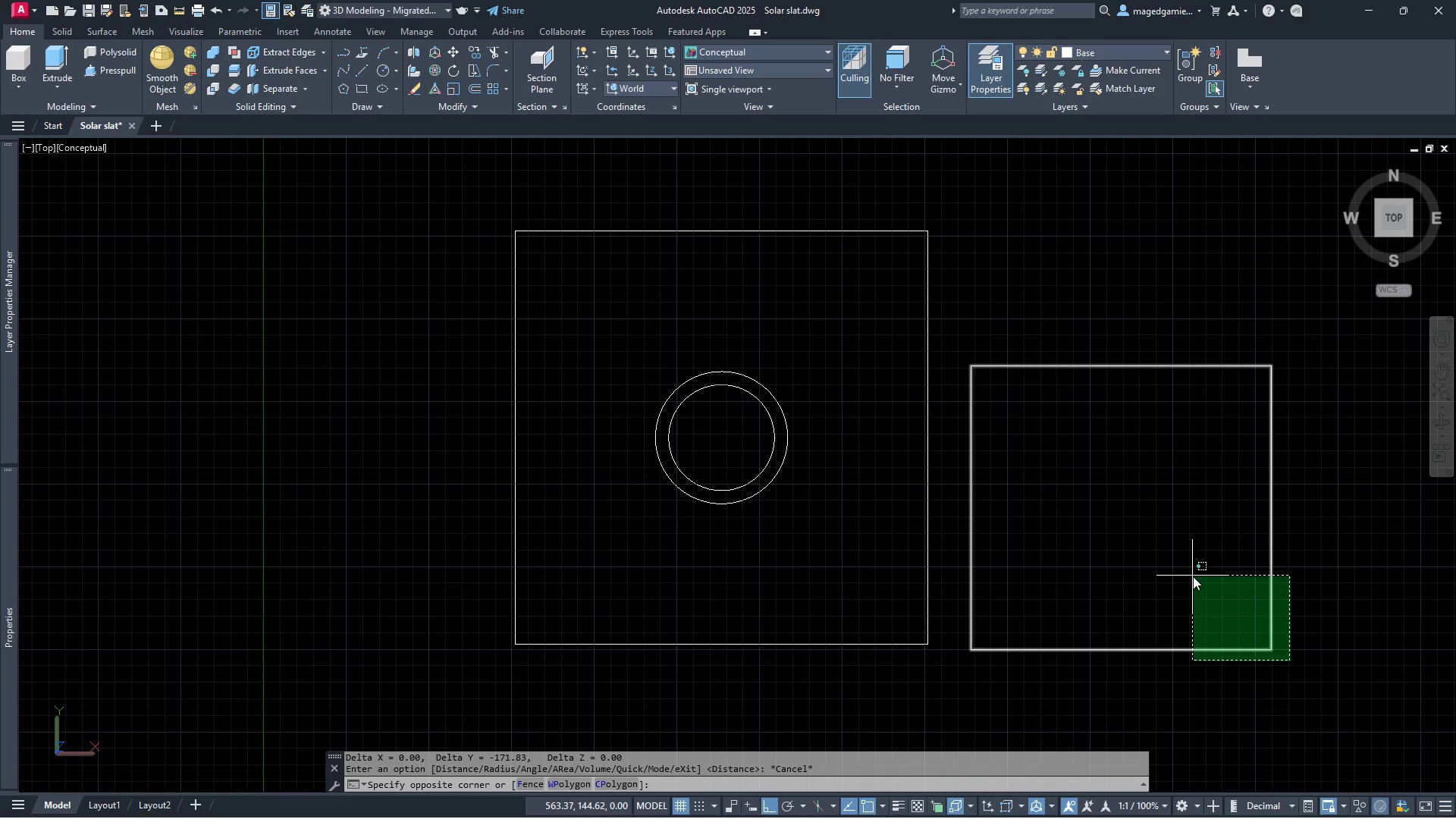 
left_click([1191, 575])
 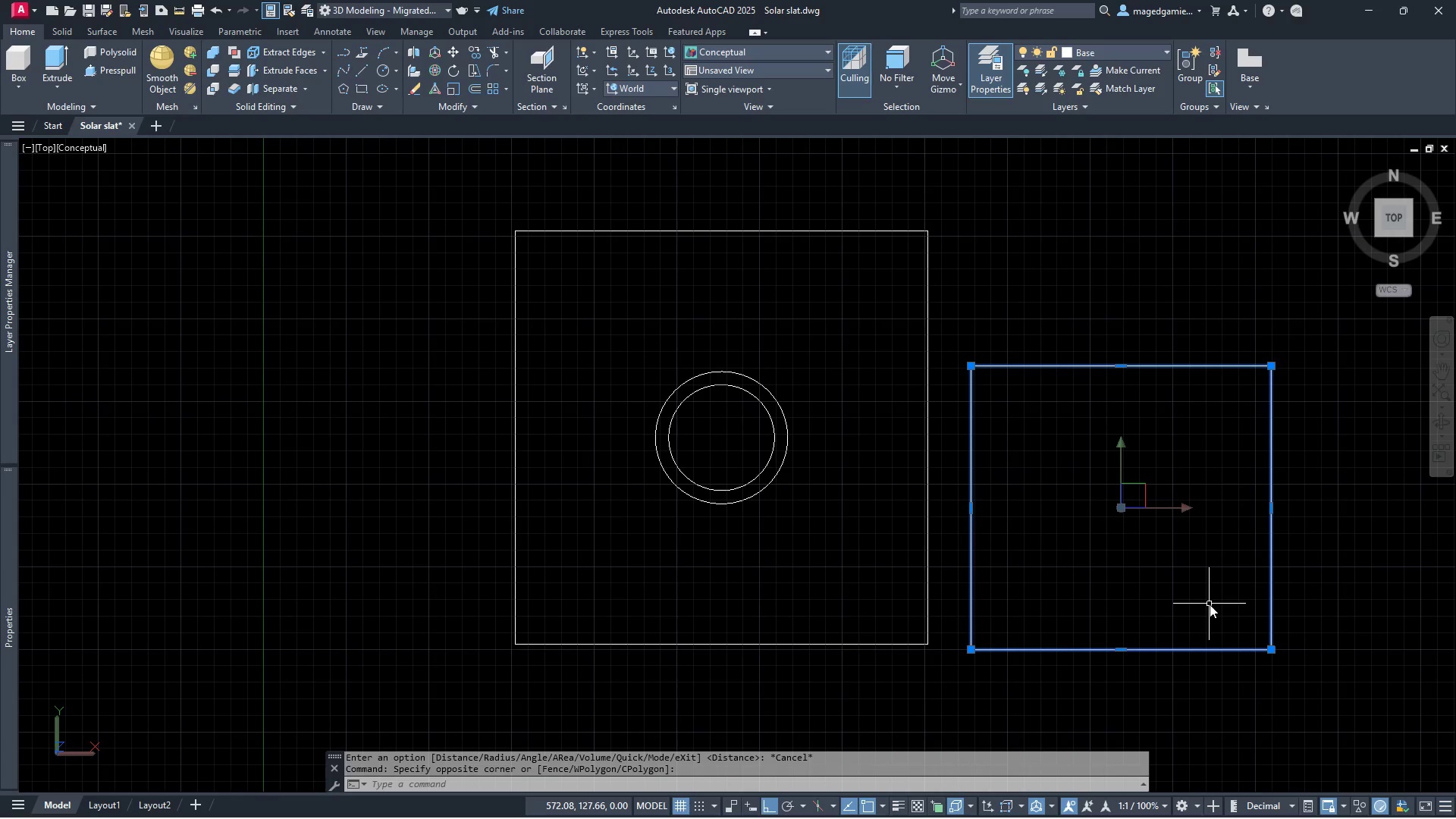 
key(Delete)
 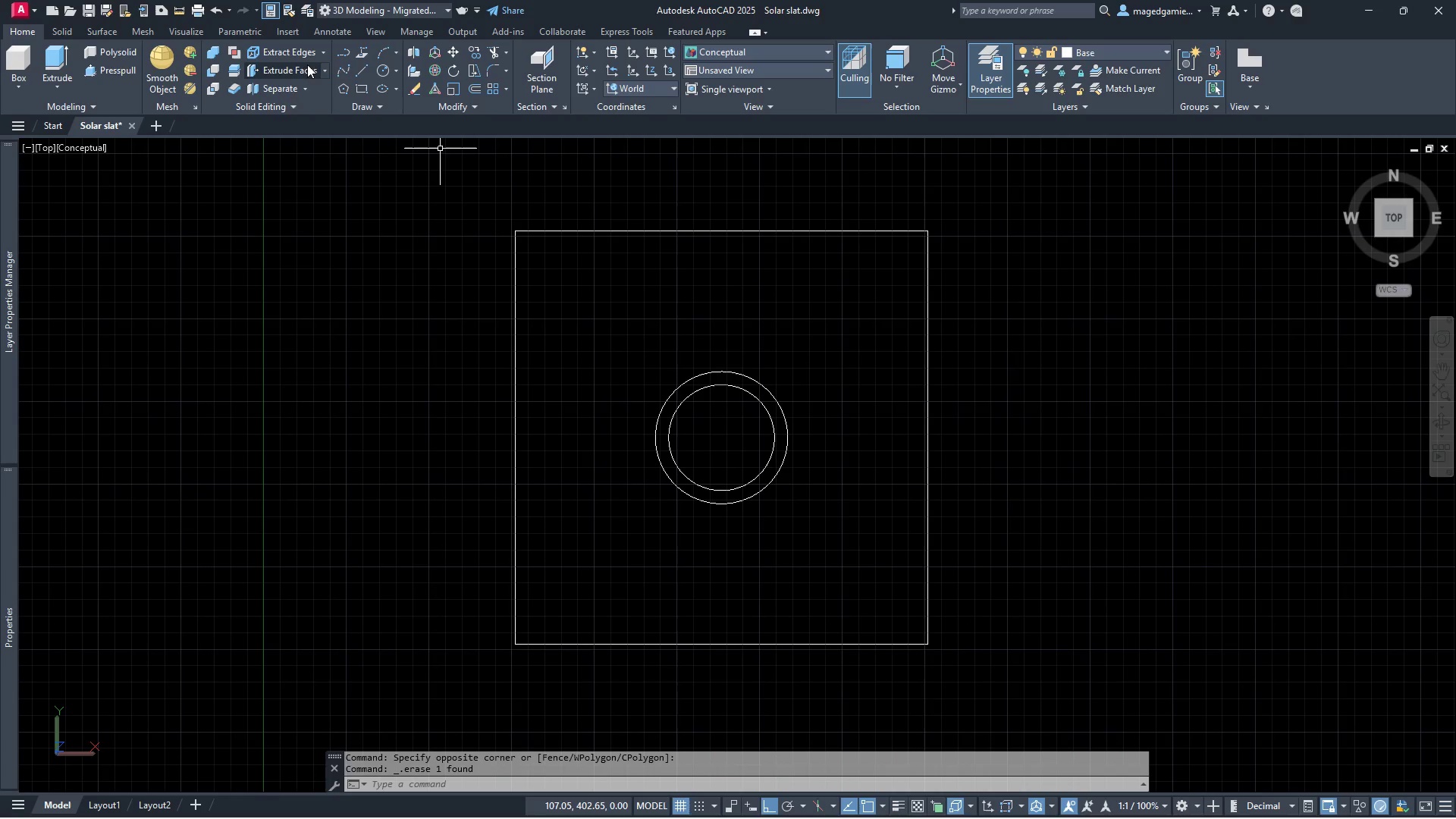 
left_click([384, 70])
 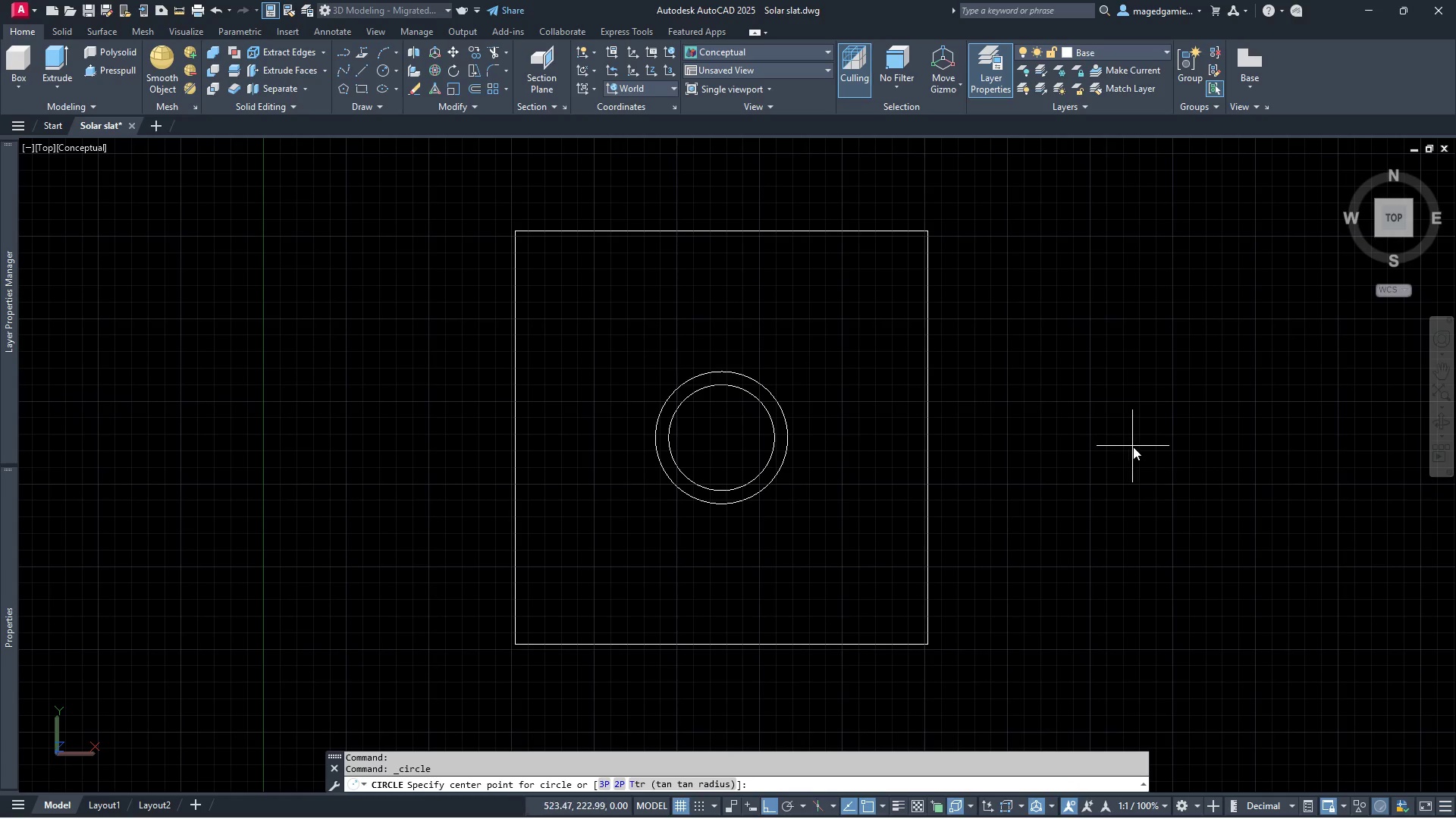 
left_click([1138, 450])
 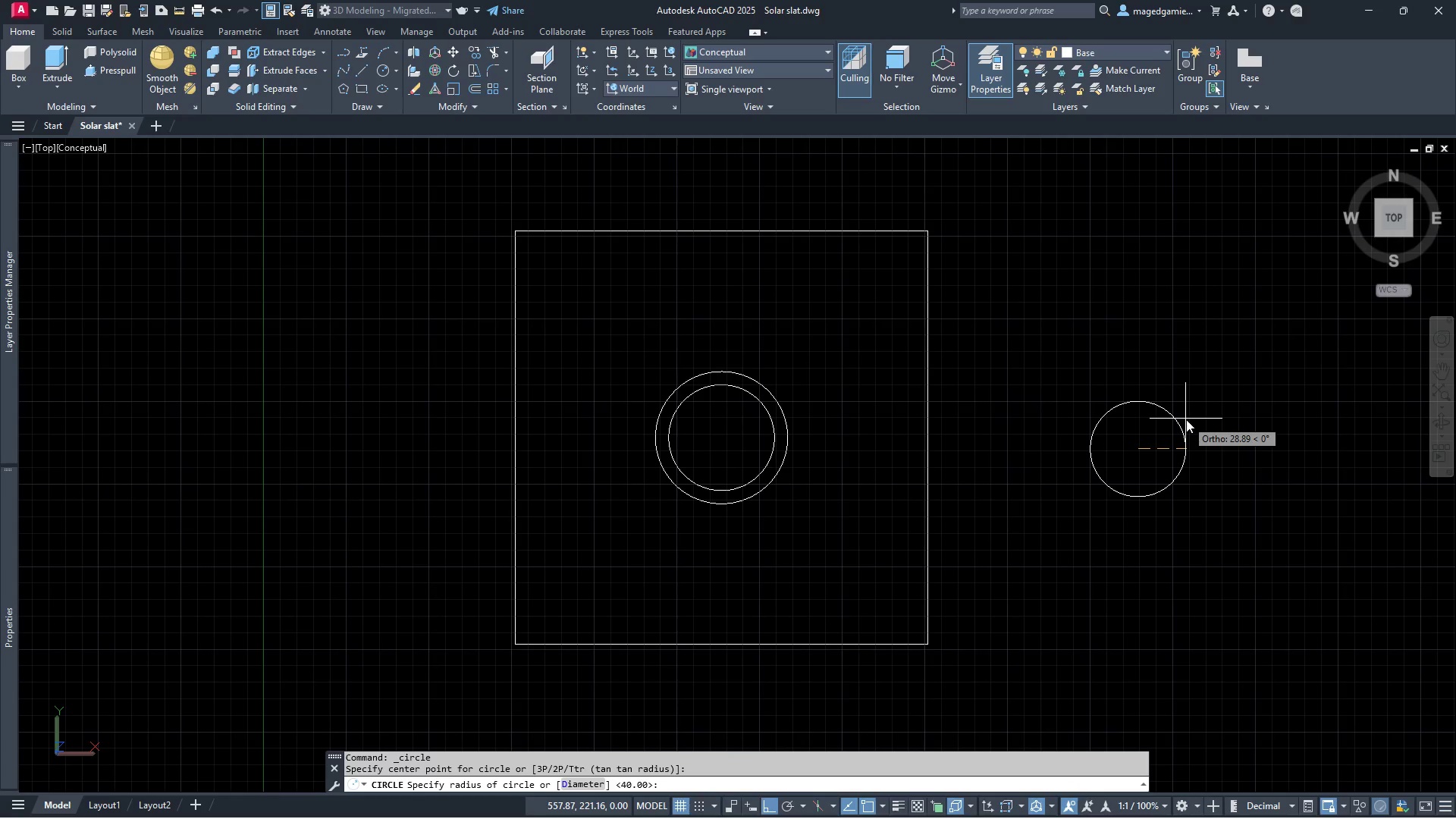 
type(45)
 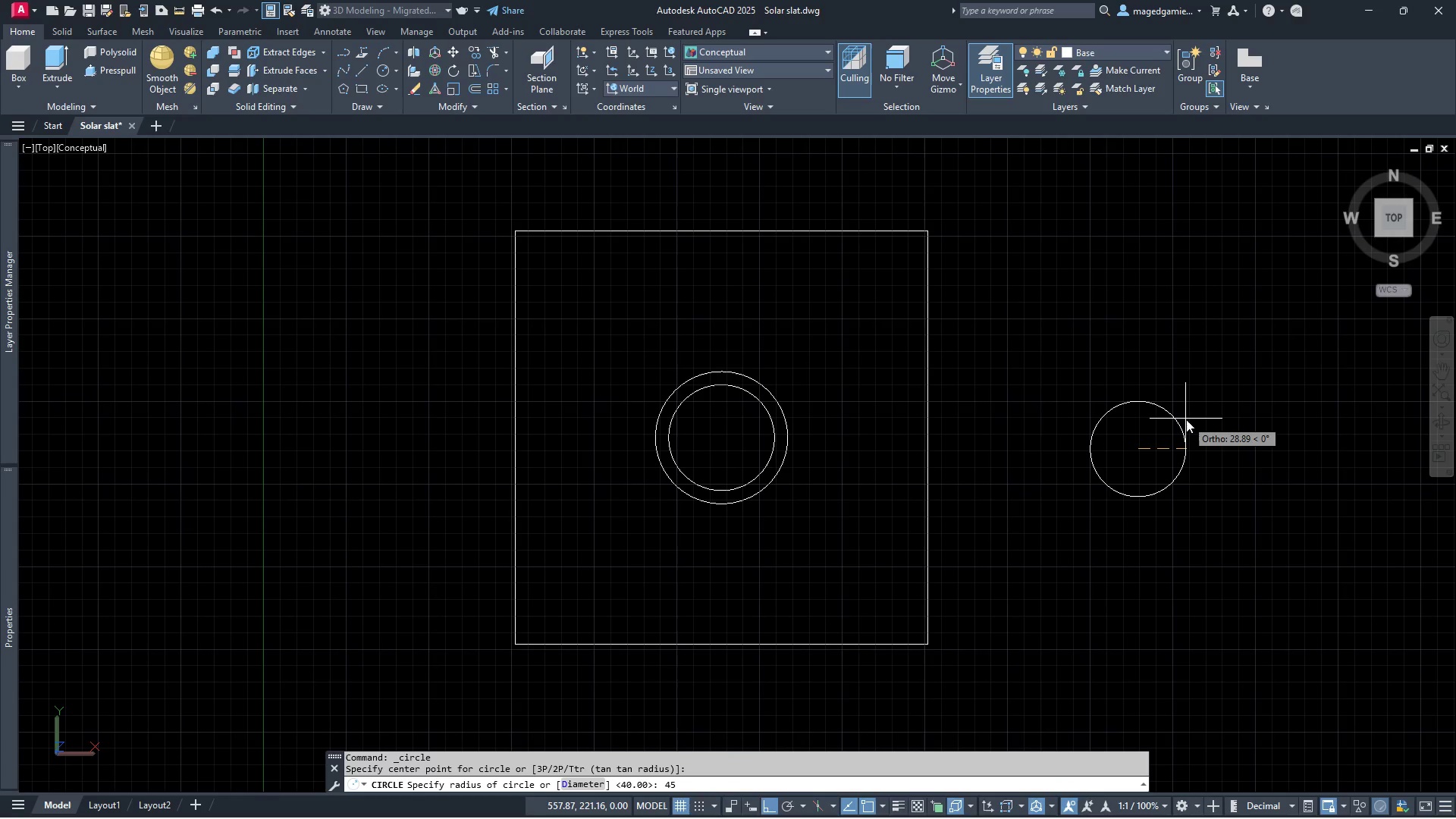 
key(Enter)
 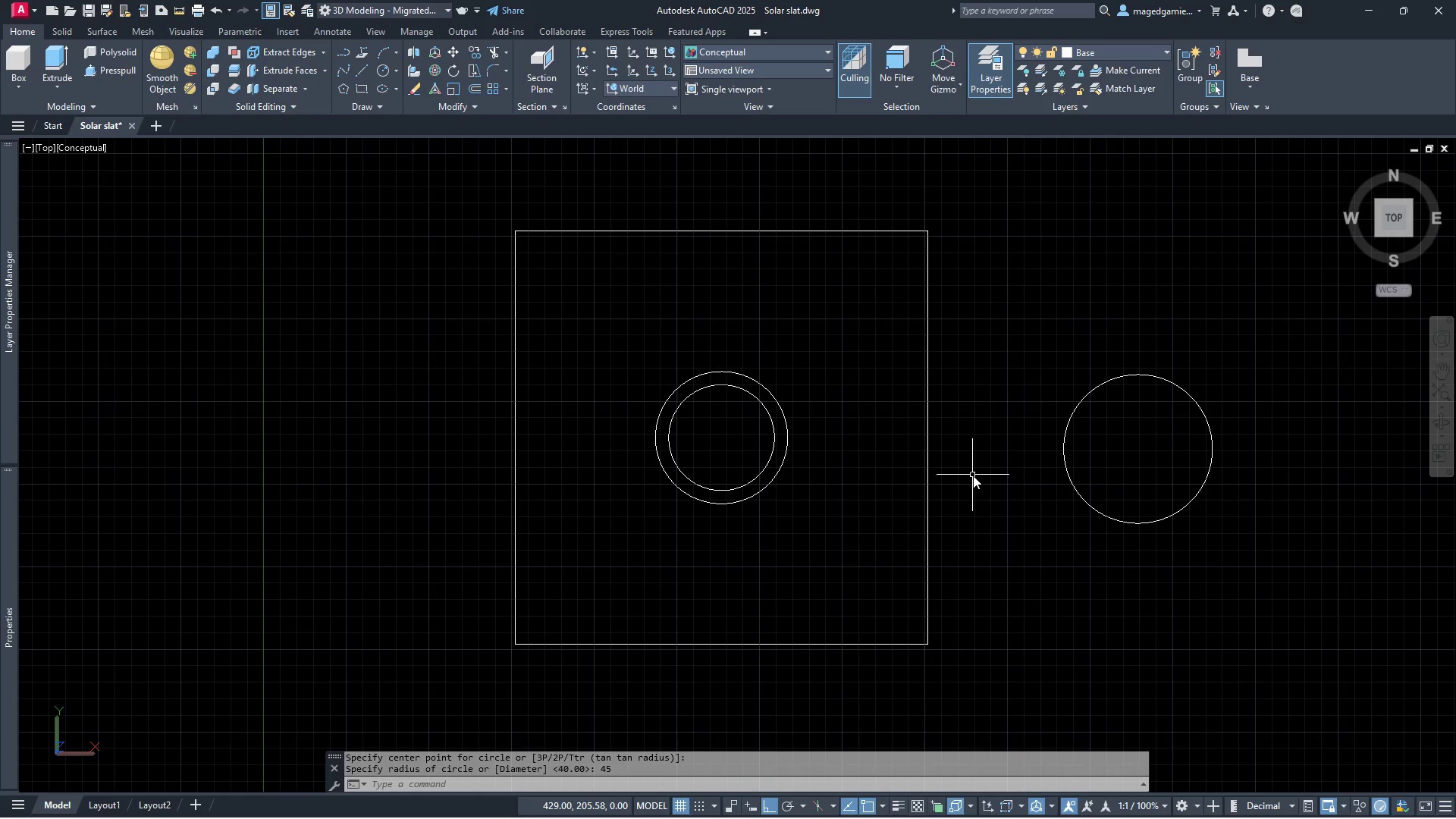 
wait(8.59)
 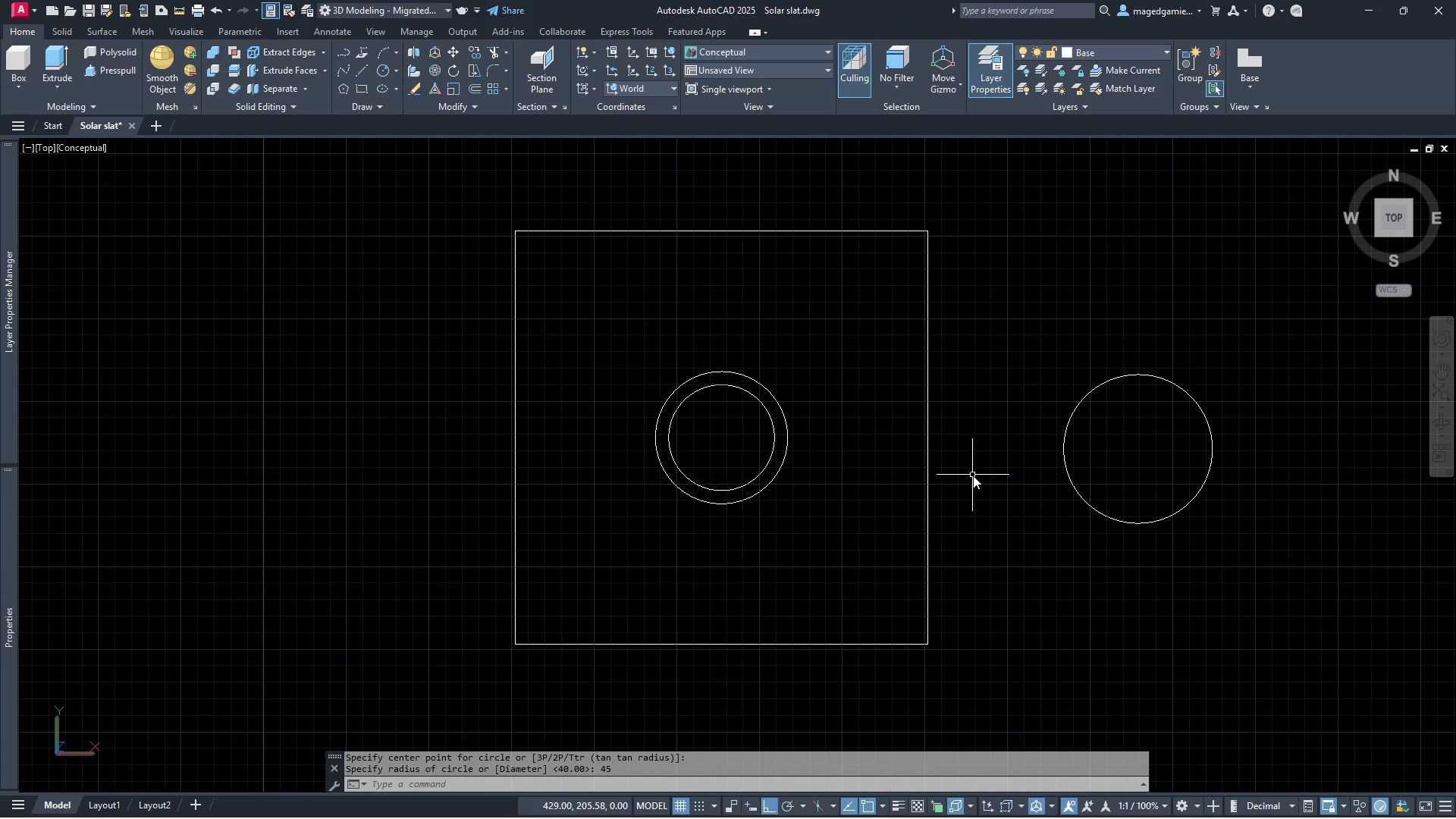 
right_click([995, 425])
 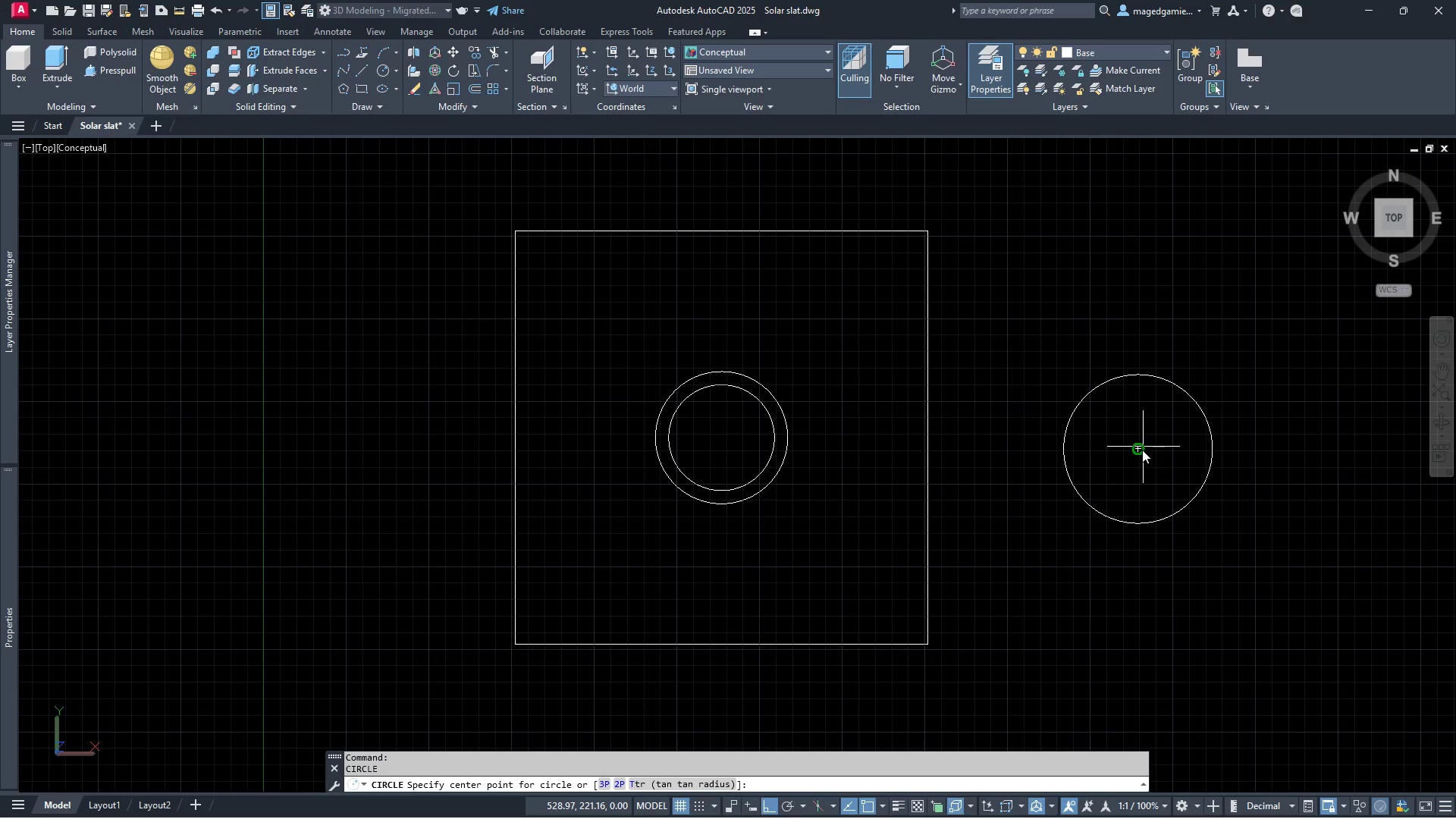 
left_click([1142, 450])
 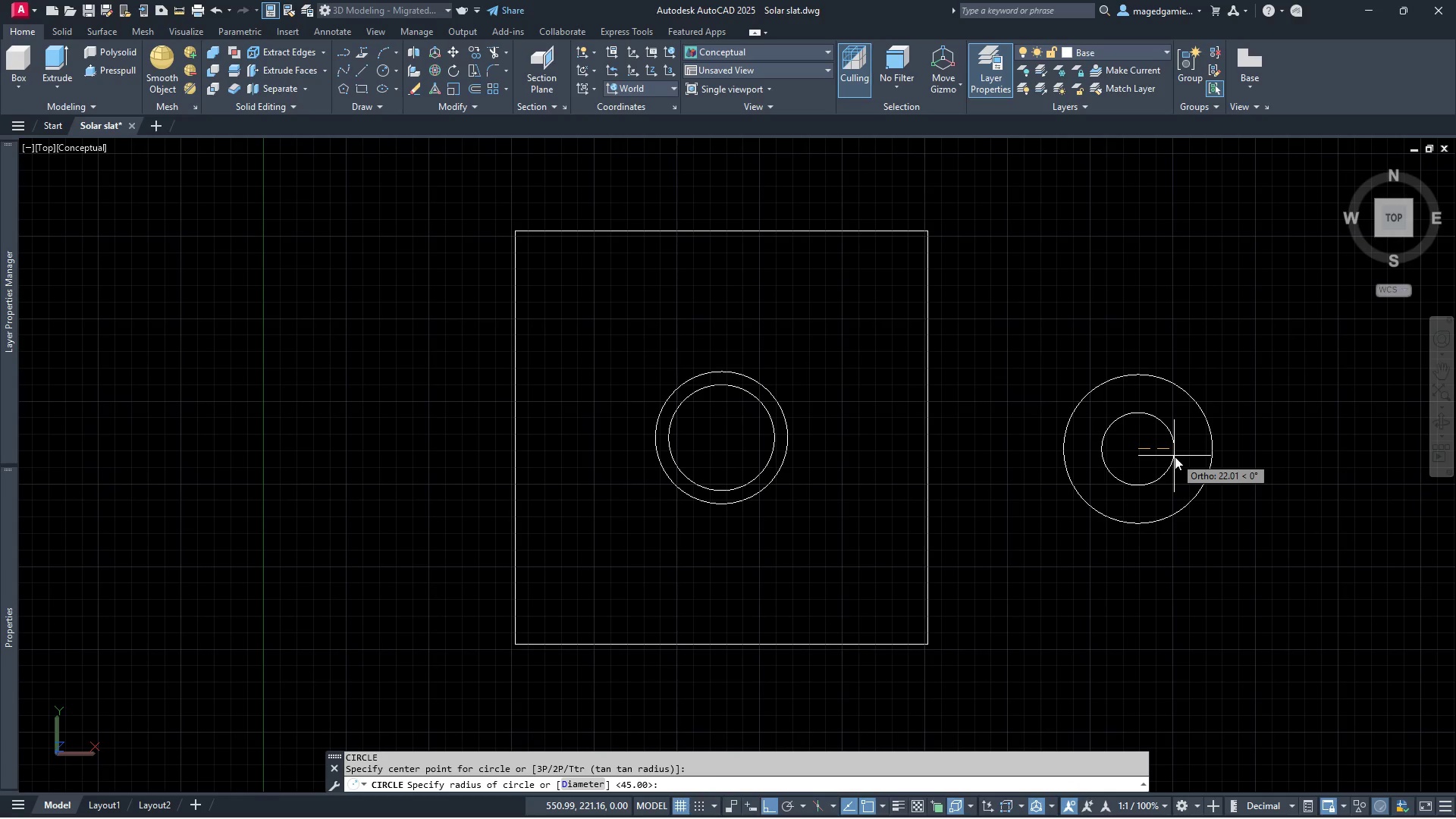 
type(50)
 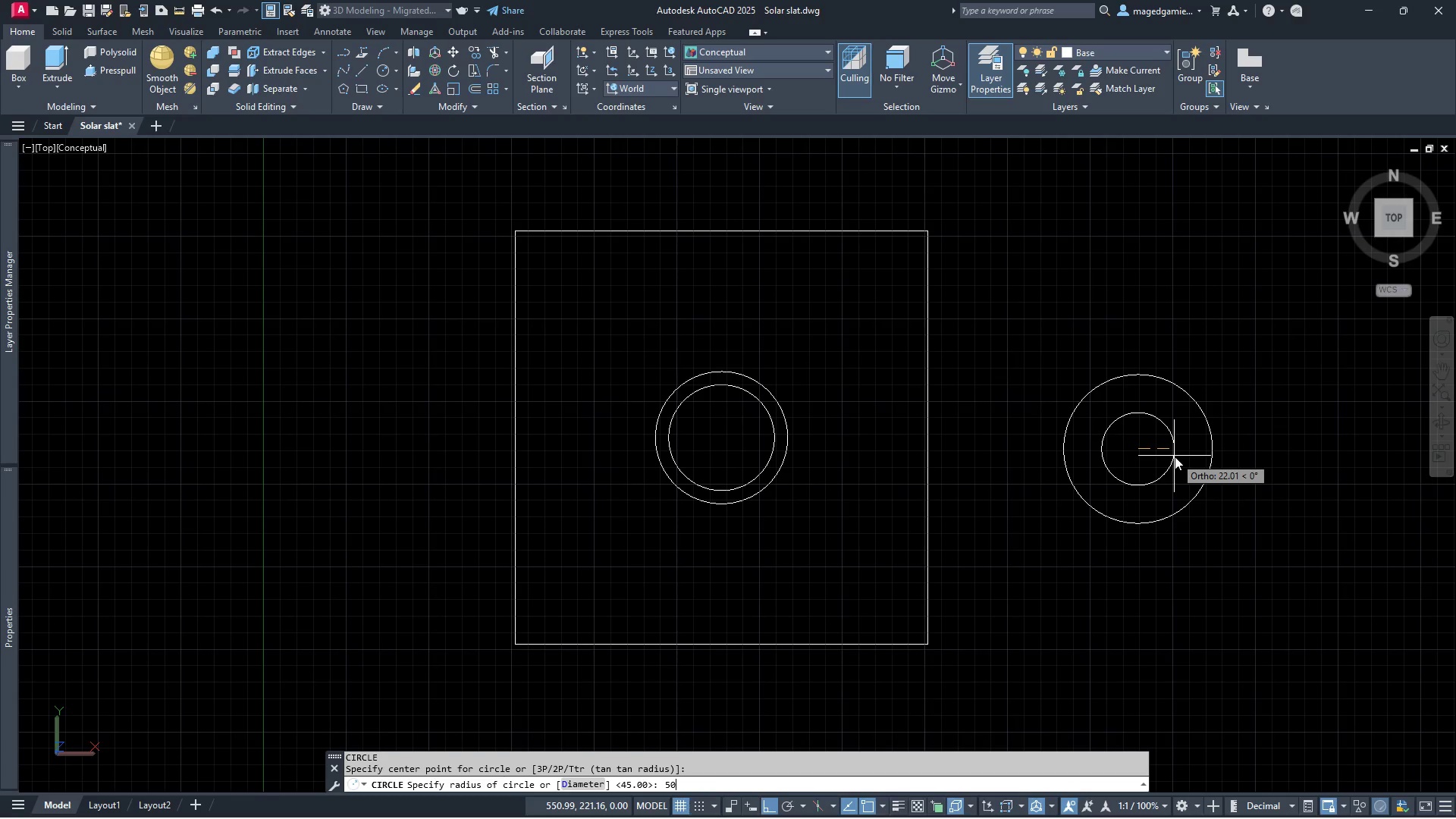 
key(Enter)
 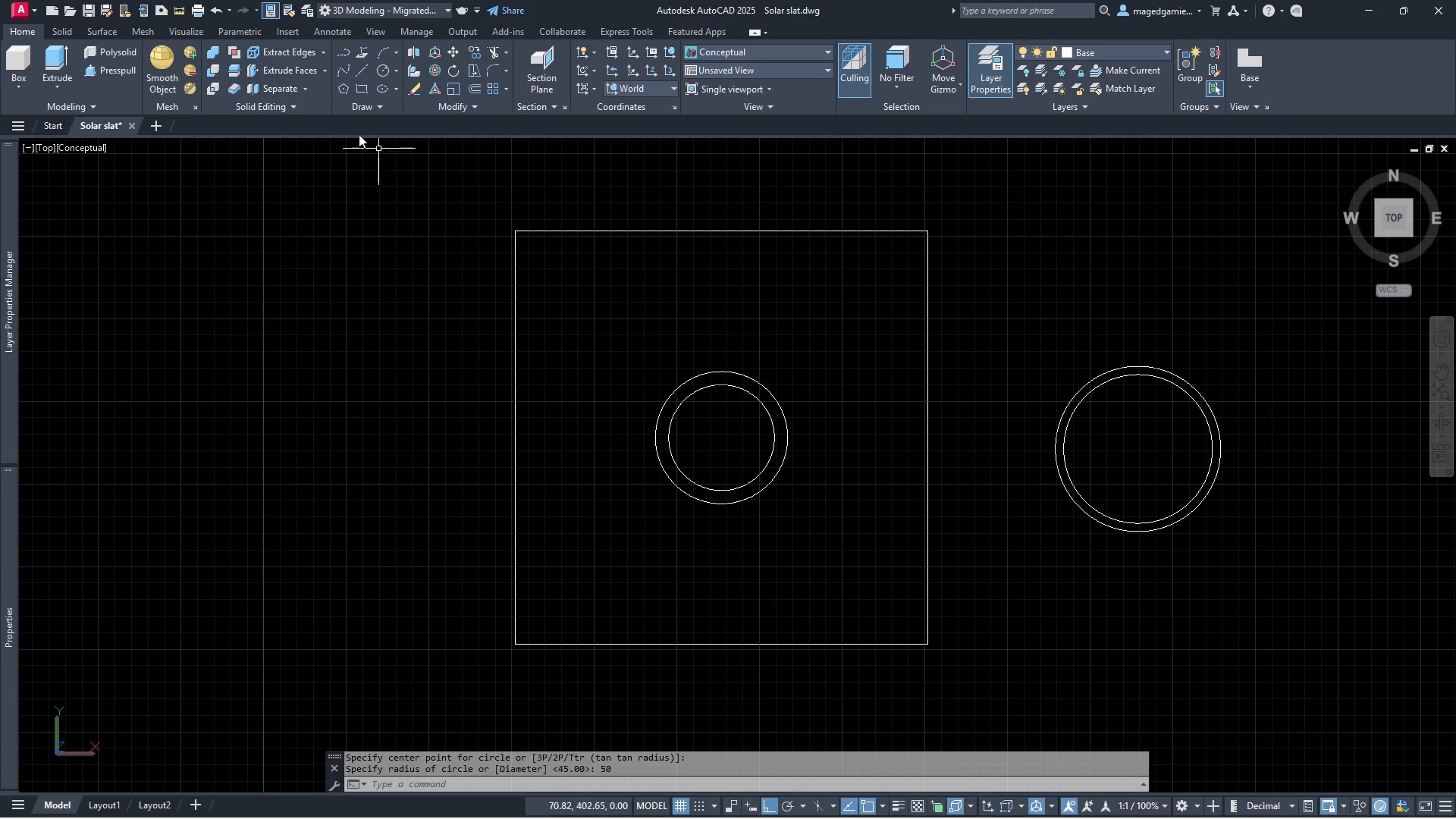 
wait(6.17)
 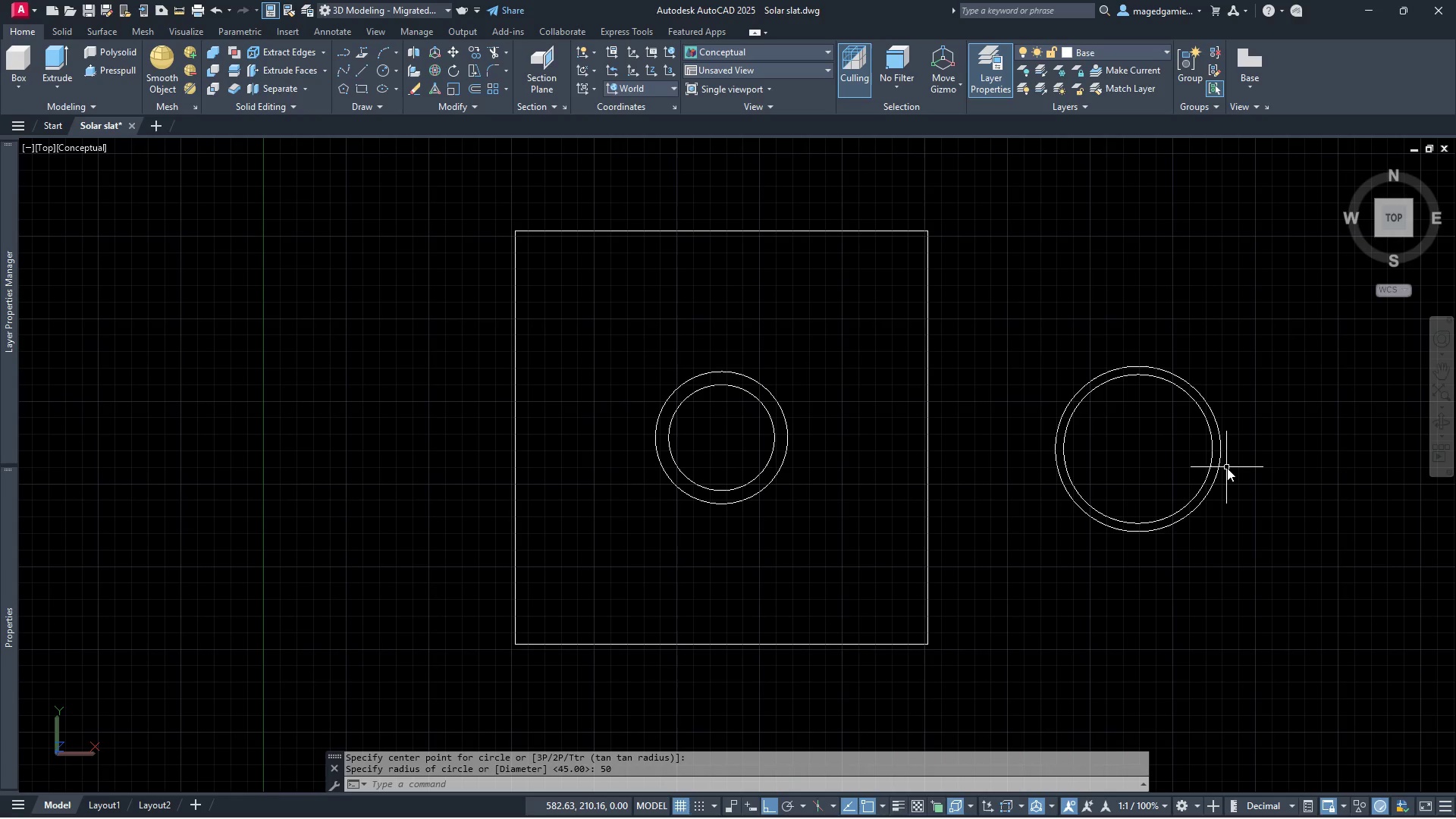 
left_click([360, 89])
 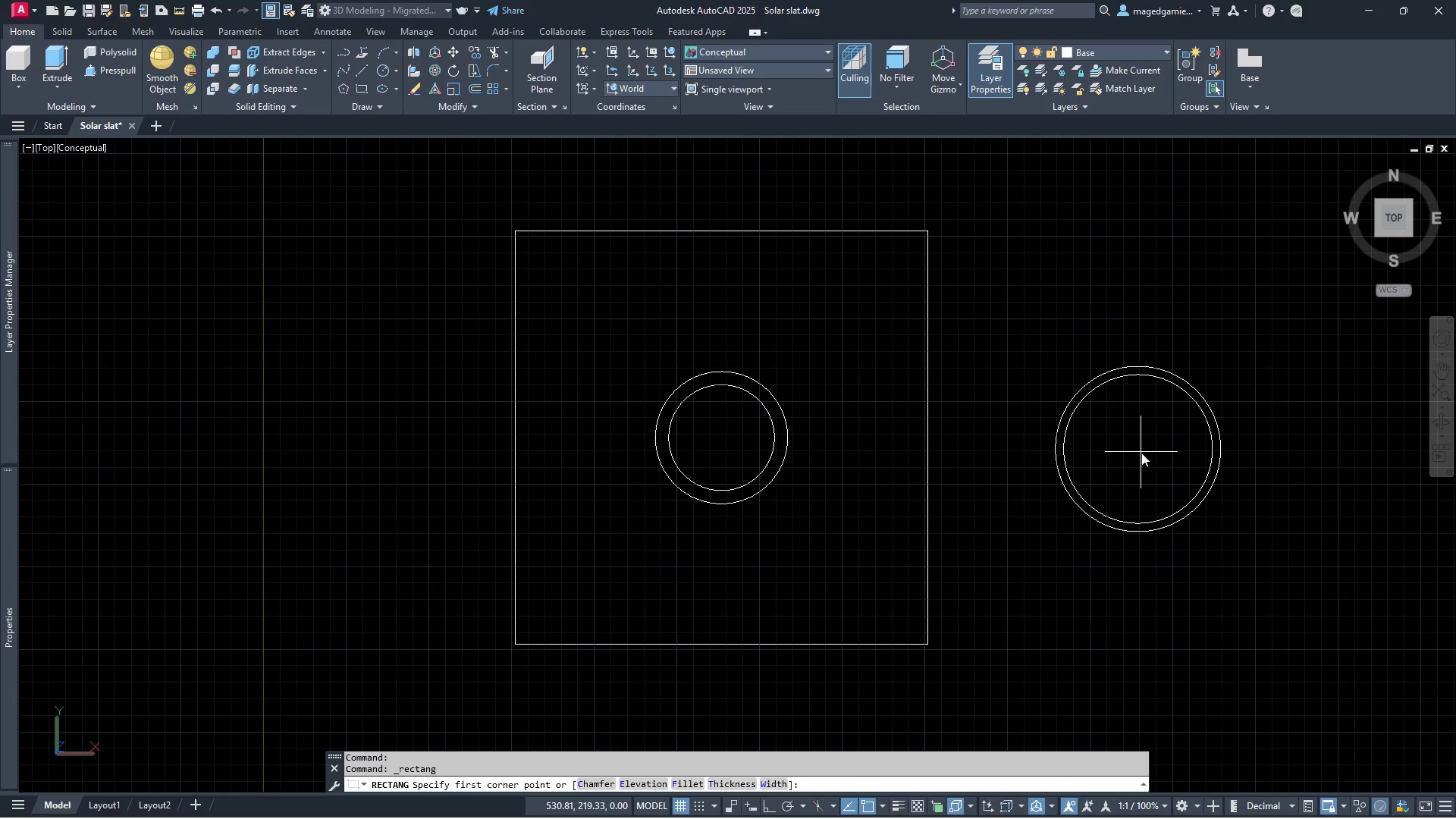 
wait(10.34)
 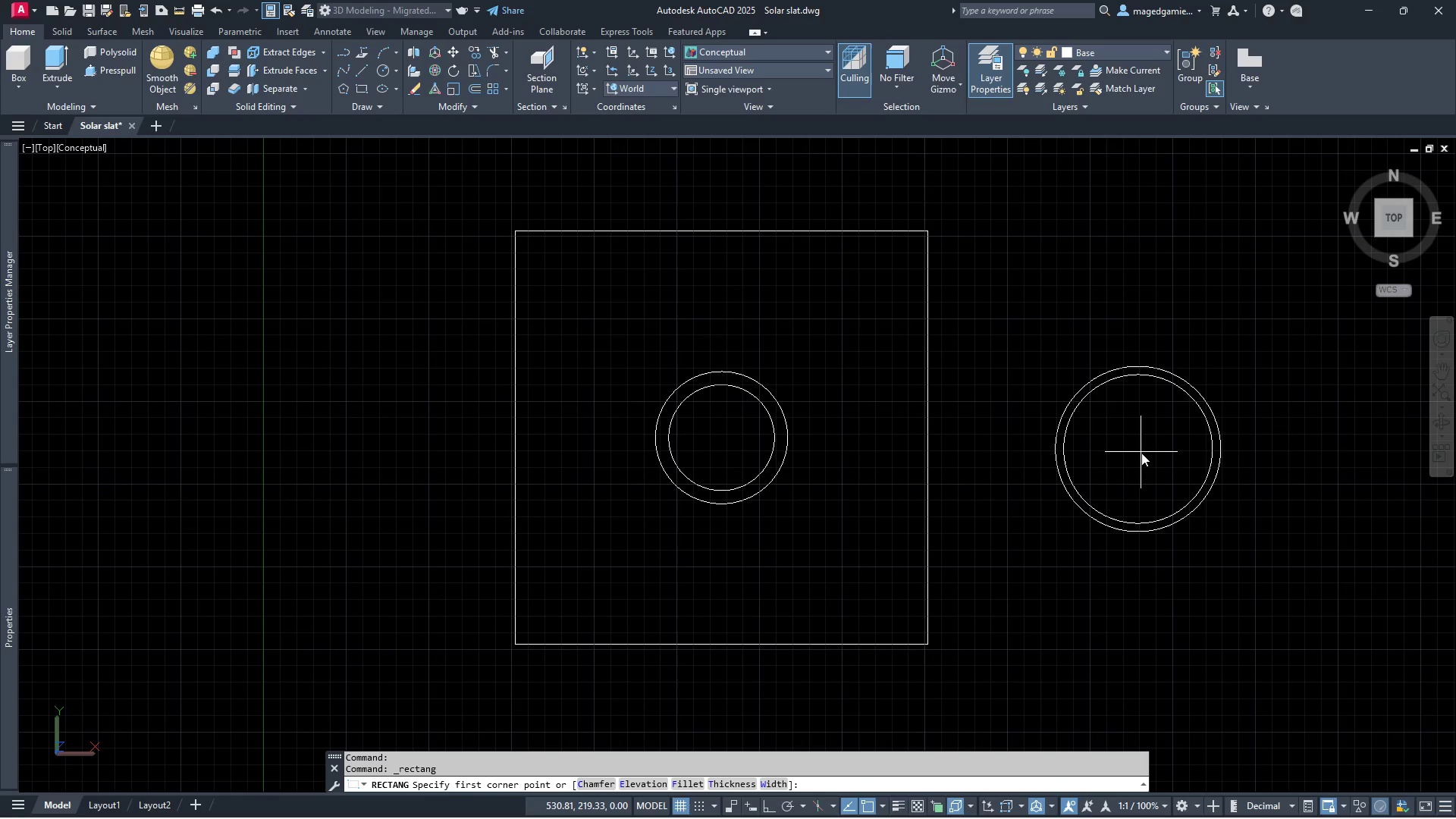 
left_click([1141, 452])
 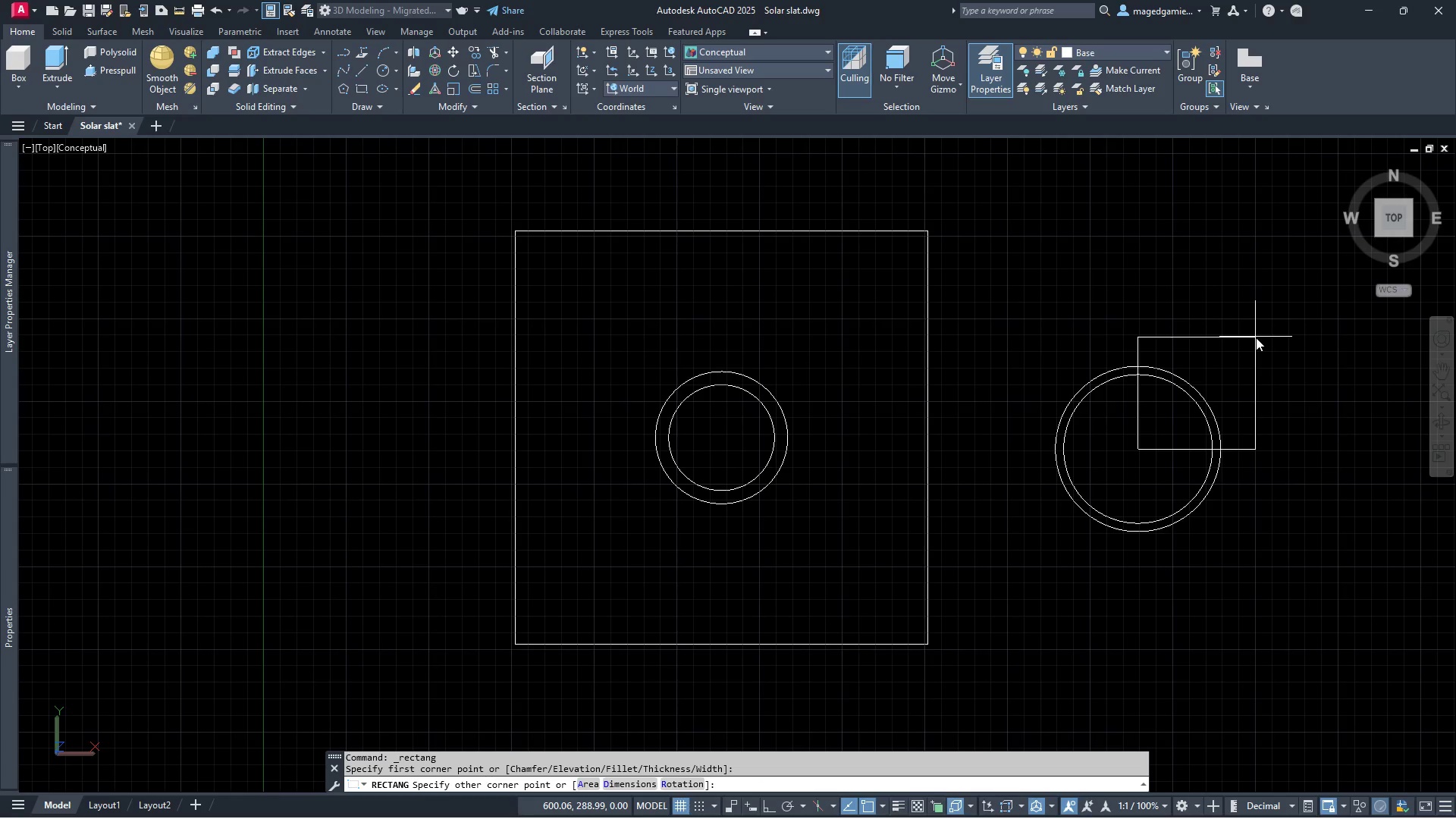 
key(D)
 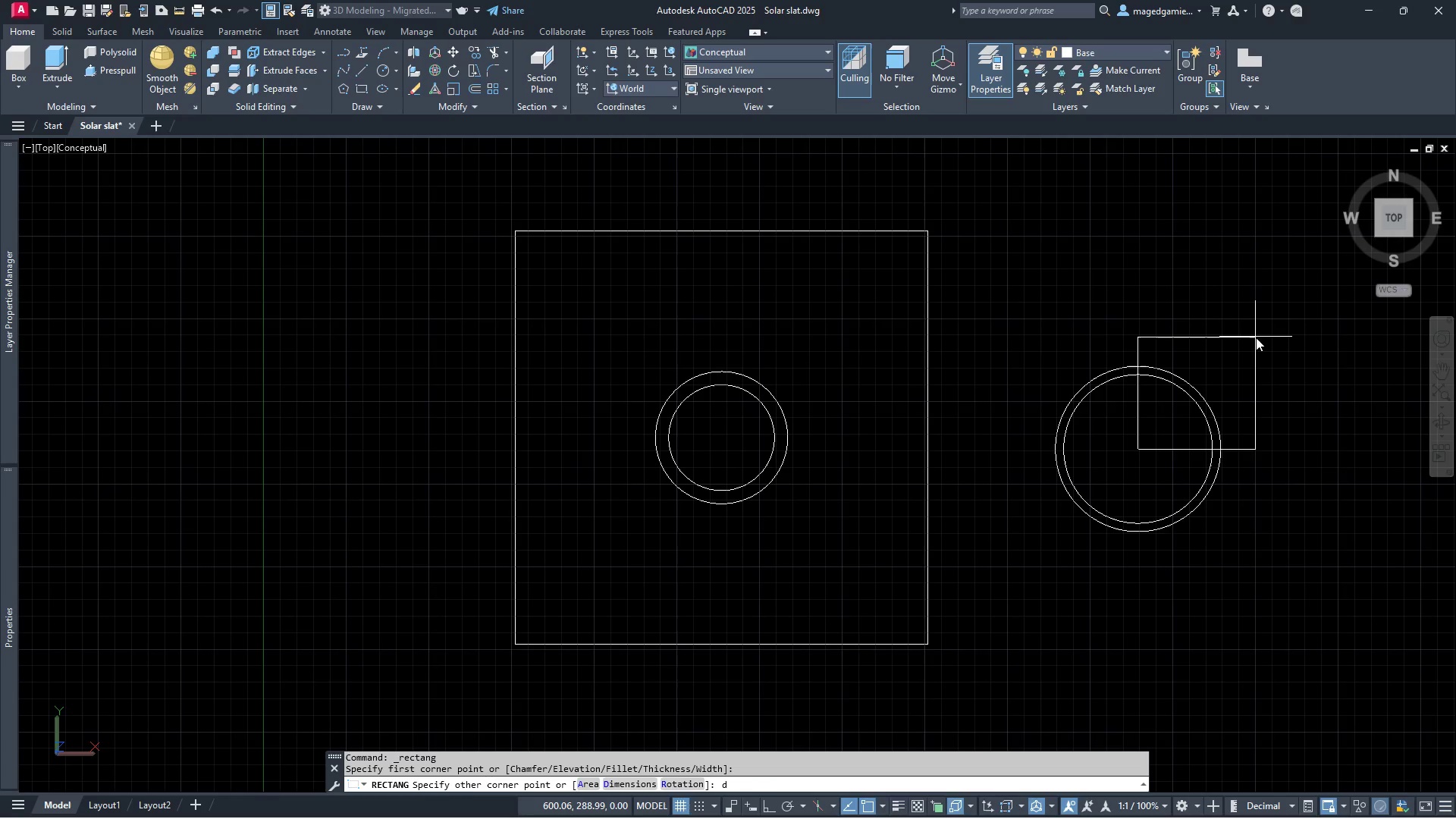 
key(Enter)
 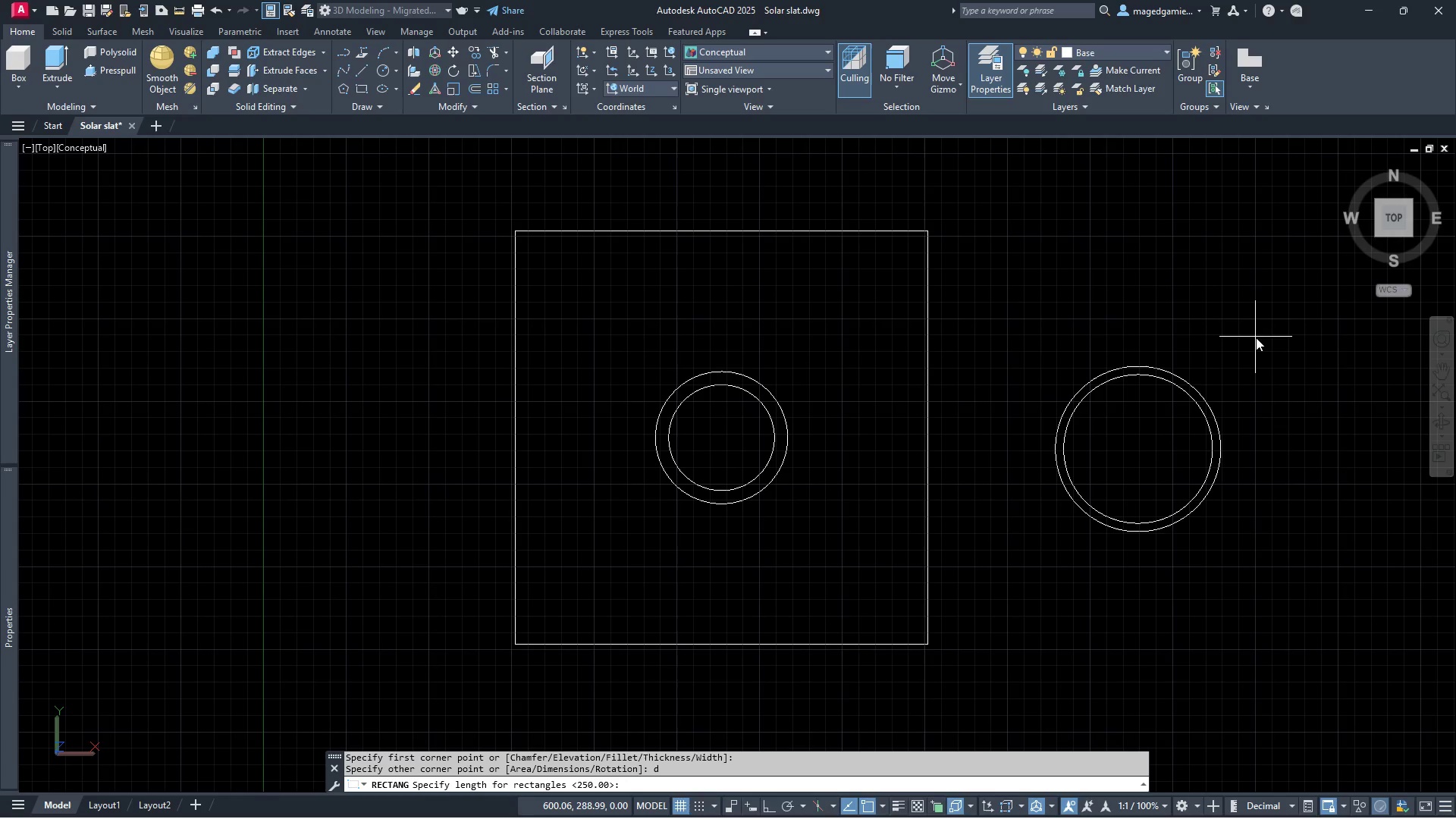 
type(20)
 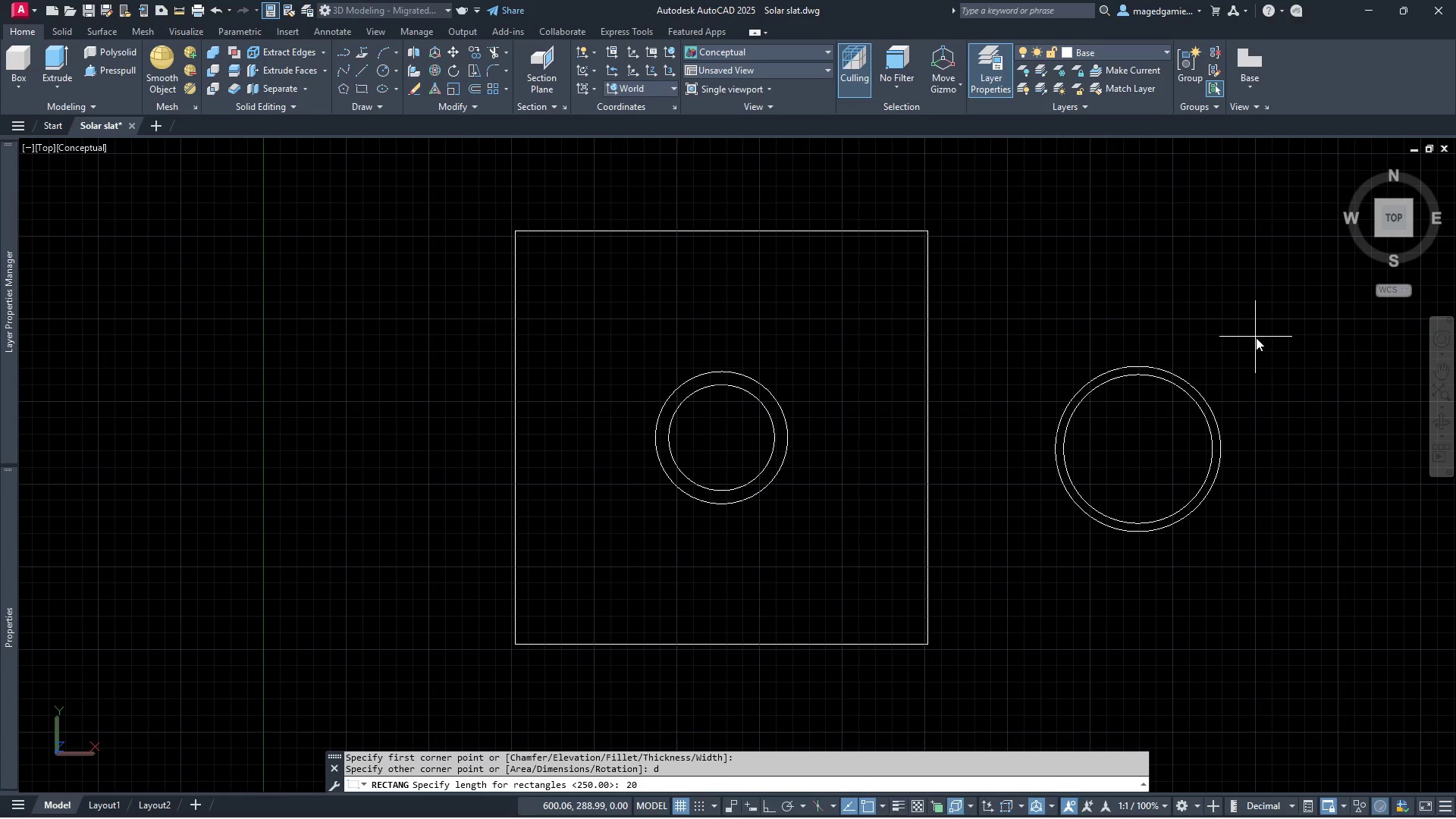 
key(Enter)
 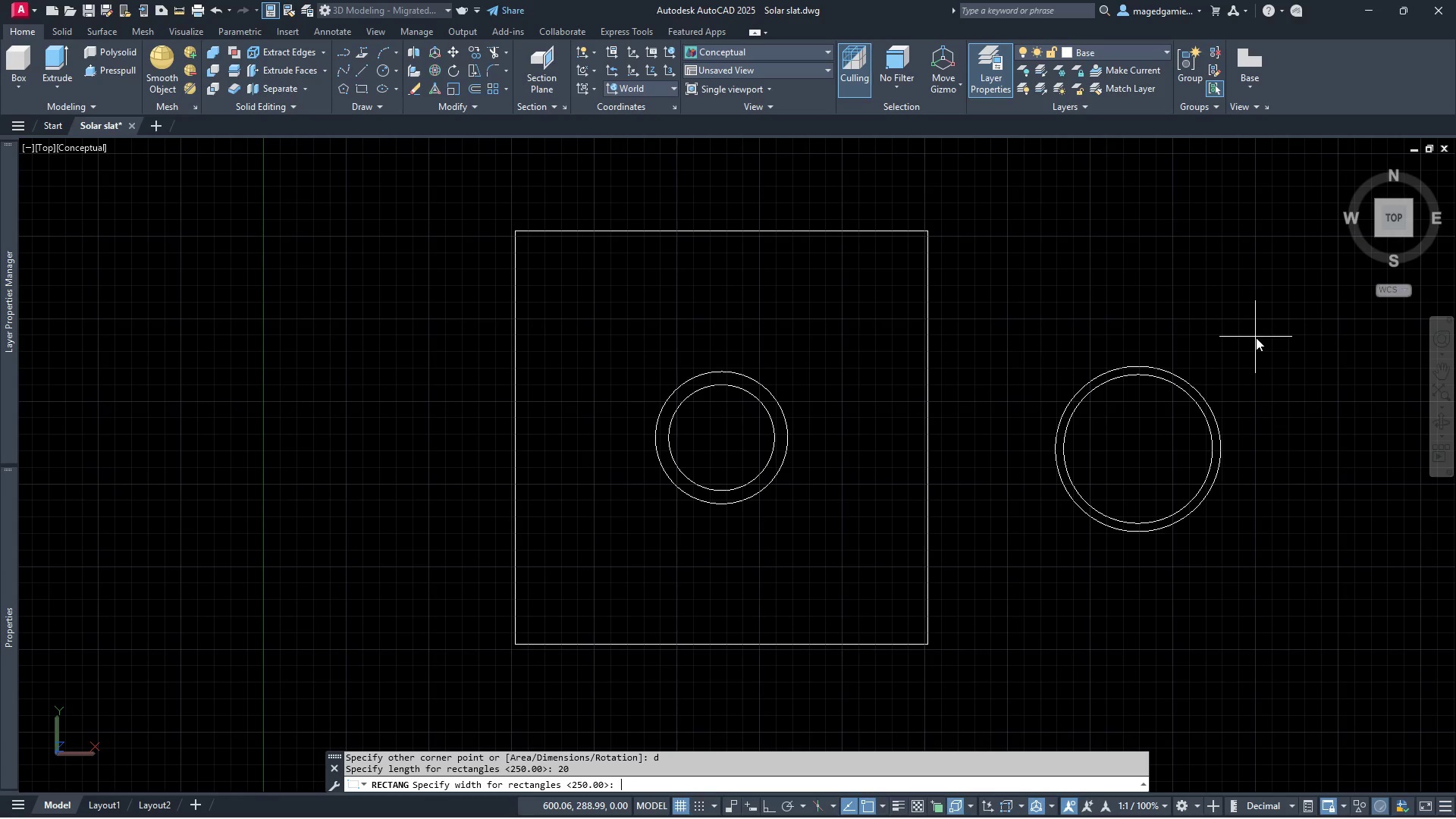 
type(20)
 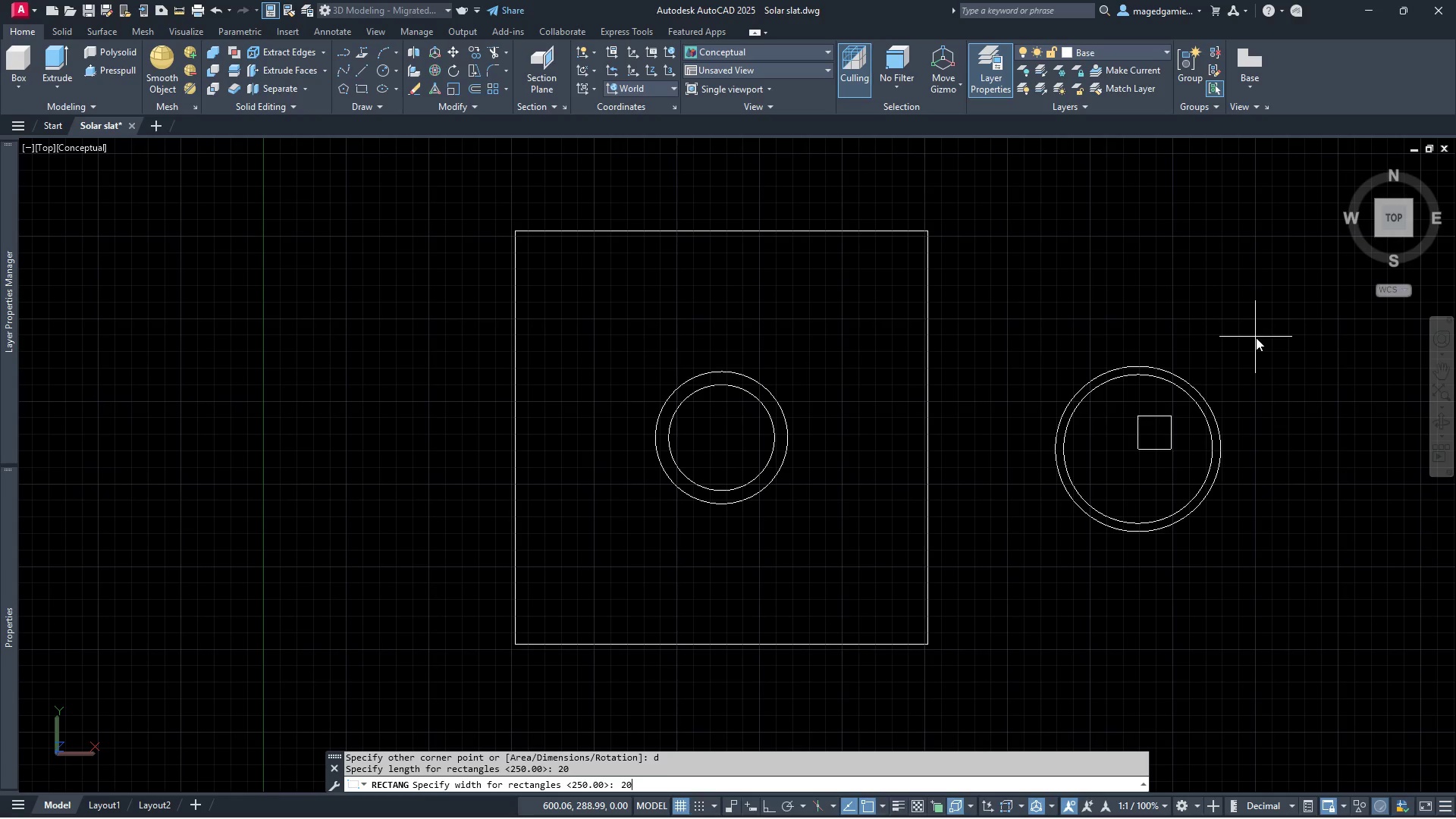 
key(Enter)
 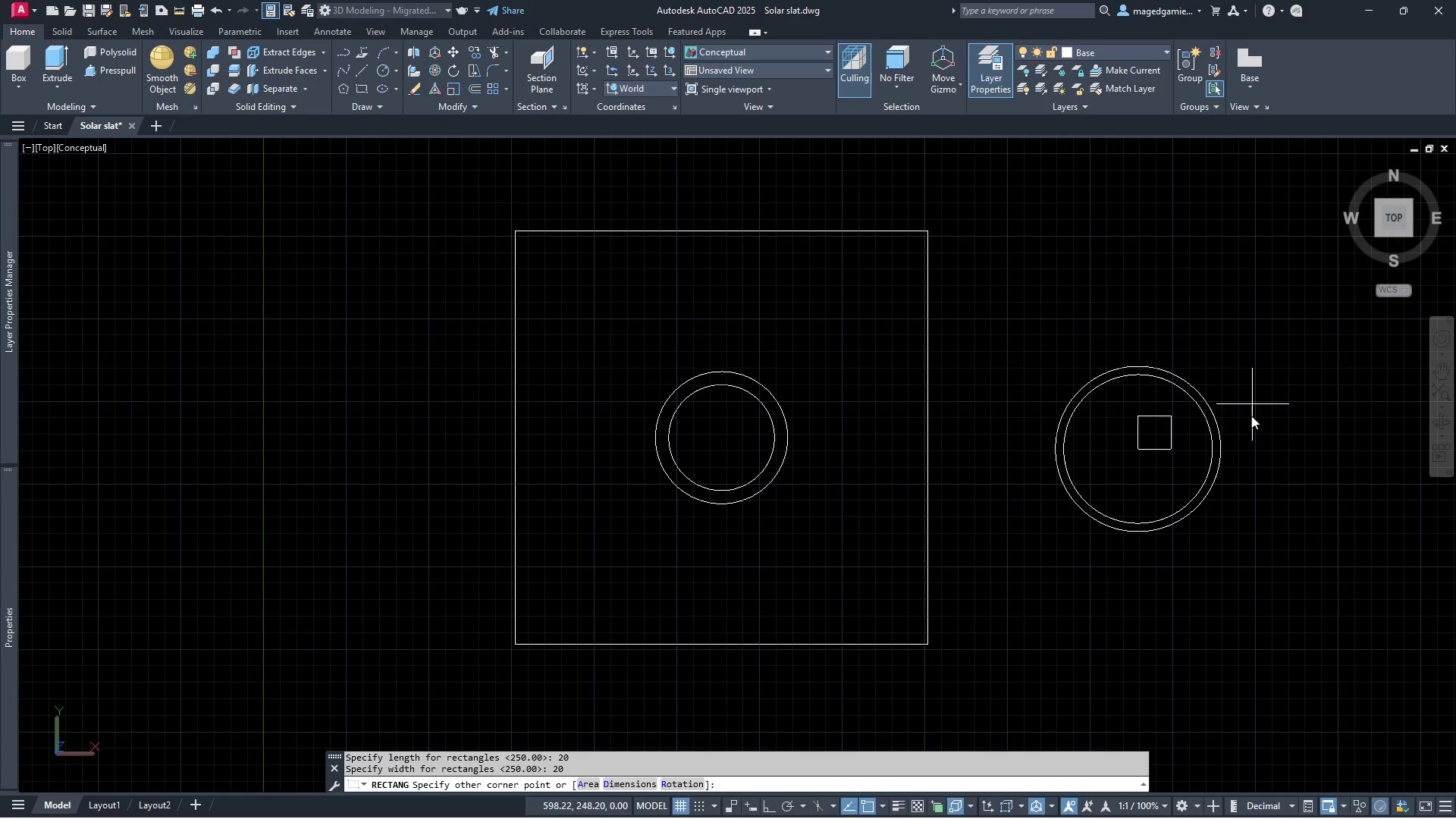 
scroll: coordinate [1202, 457], scroll_direction: up, amount: 2.0
 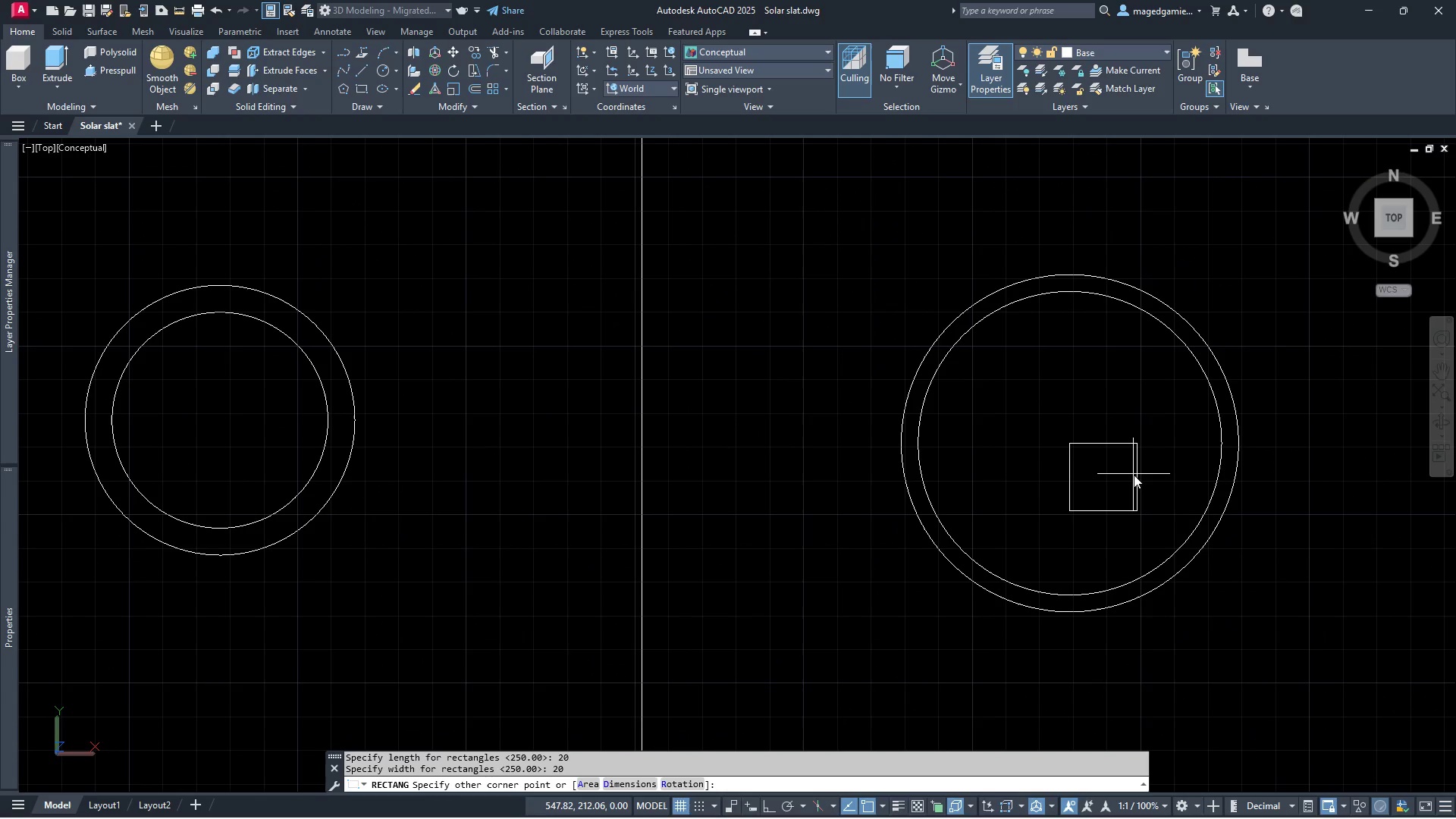 
key(Escape)
 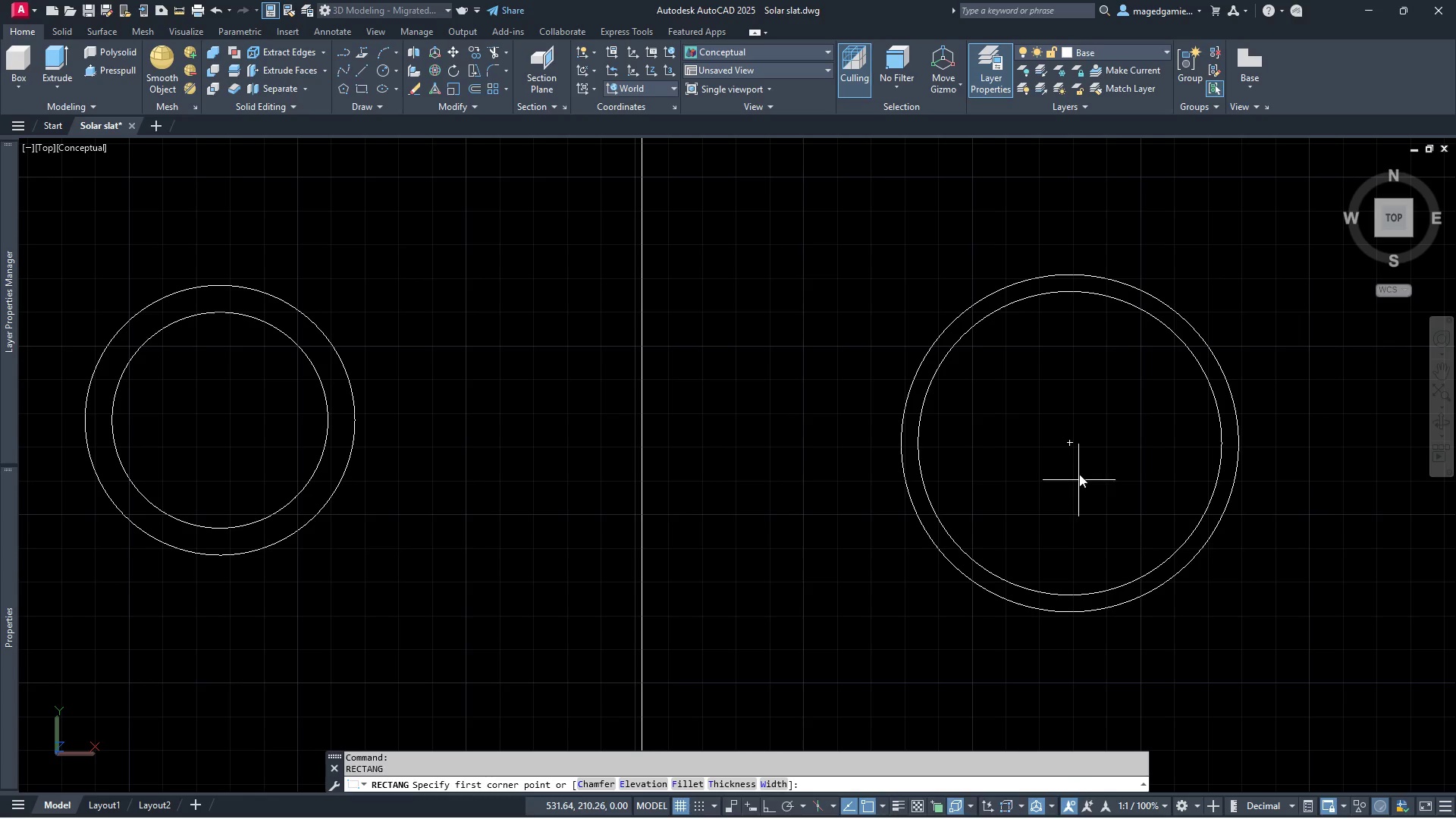 
left_click([1068, 448])
 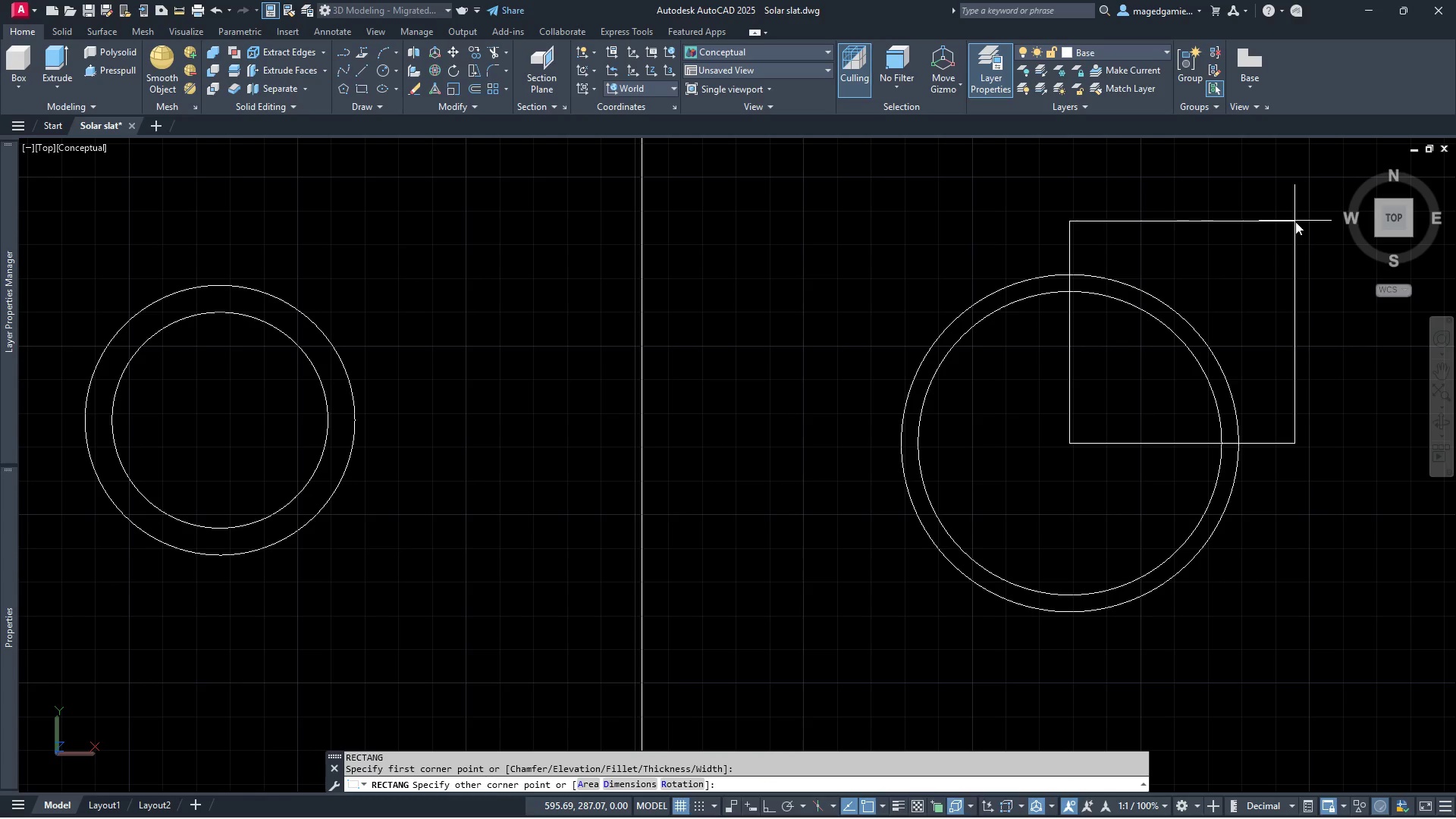 
key(D)
 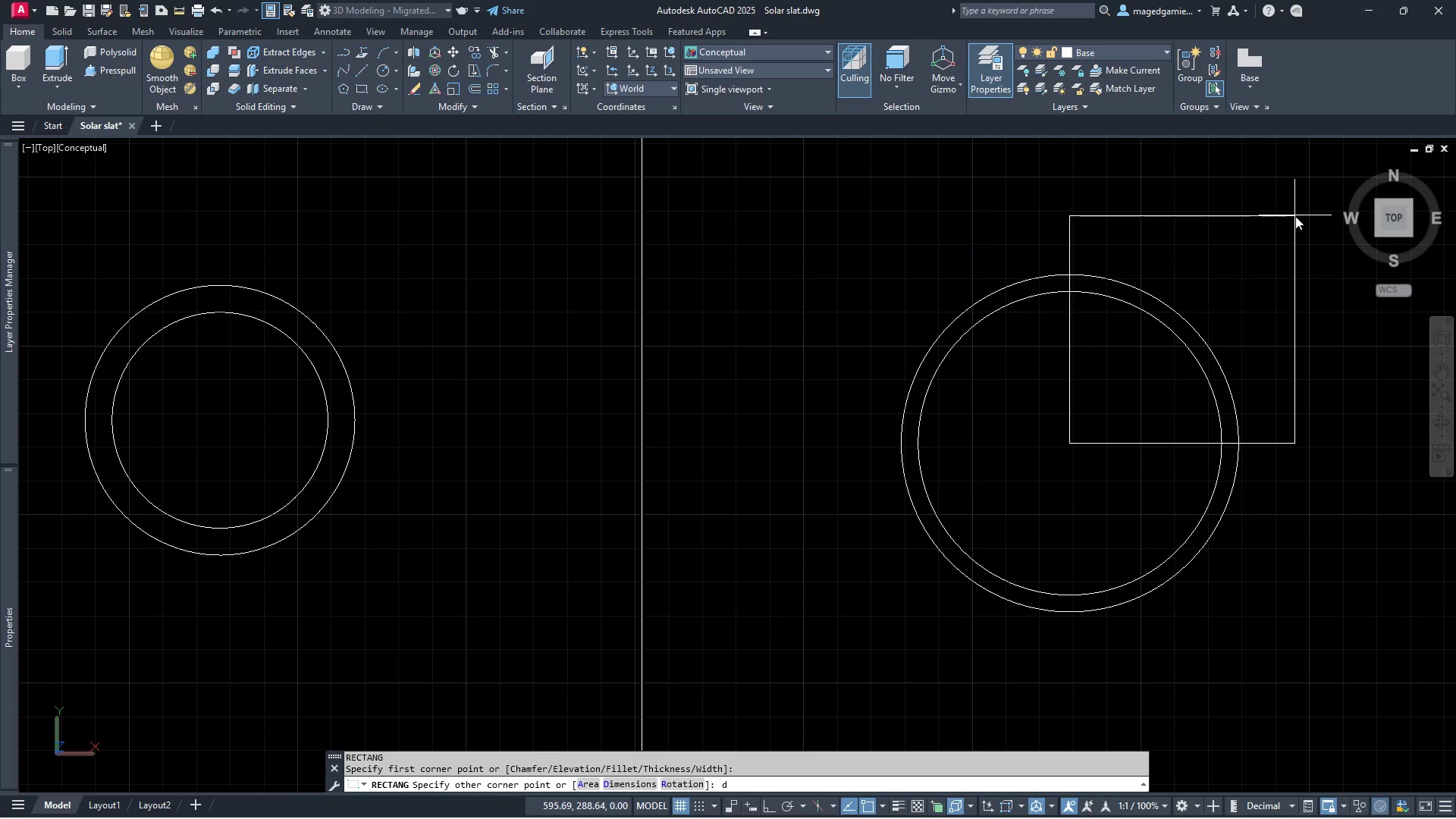 
type(im)
 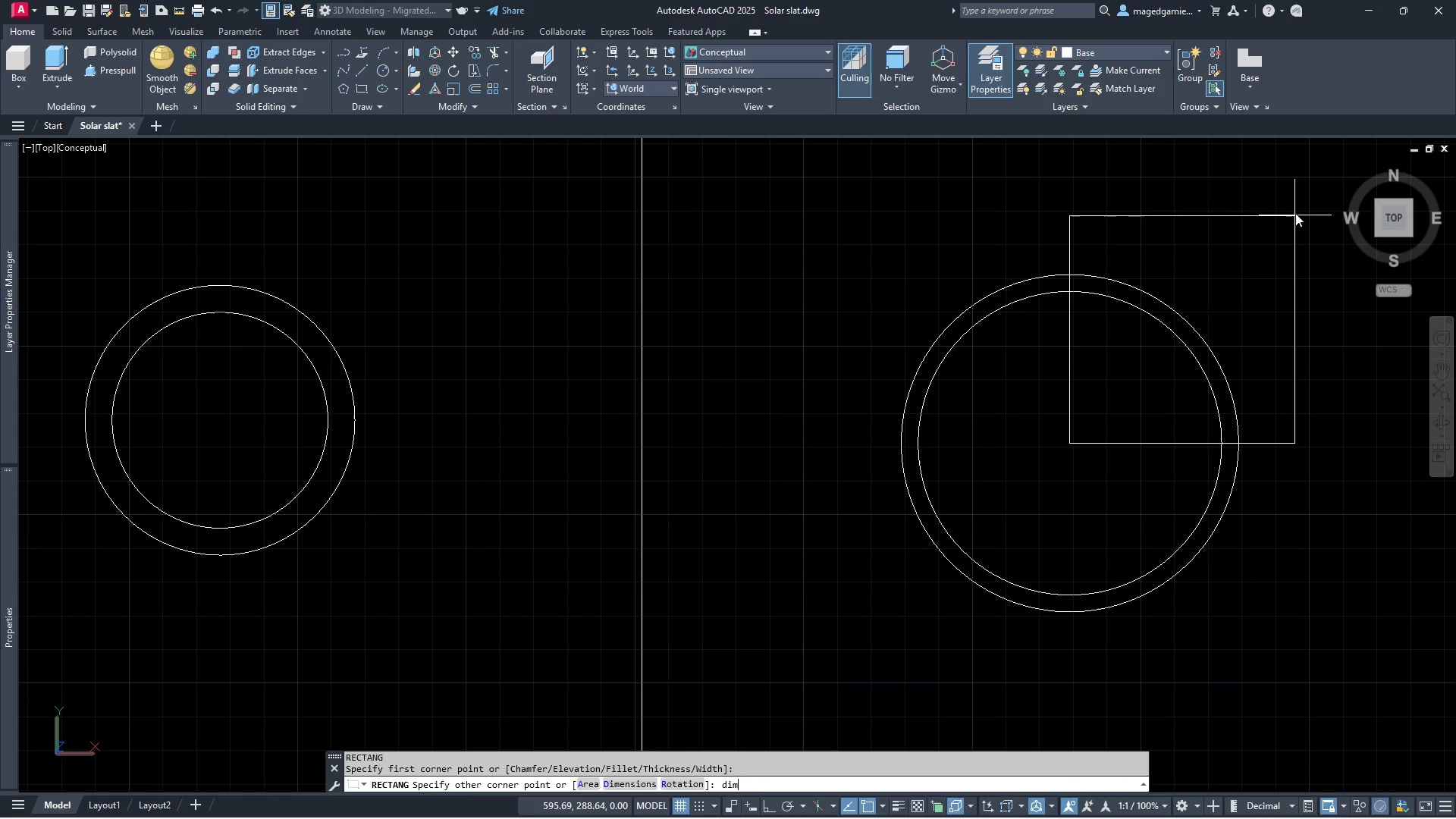 
key(Enter)
 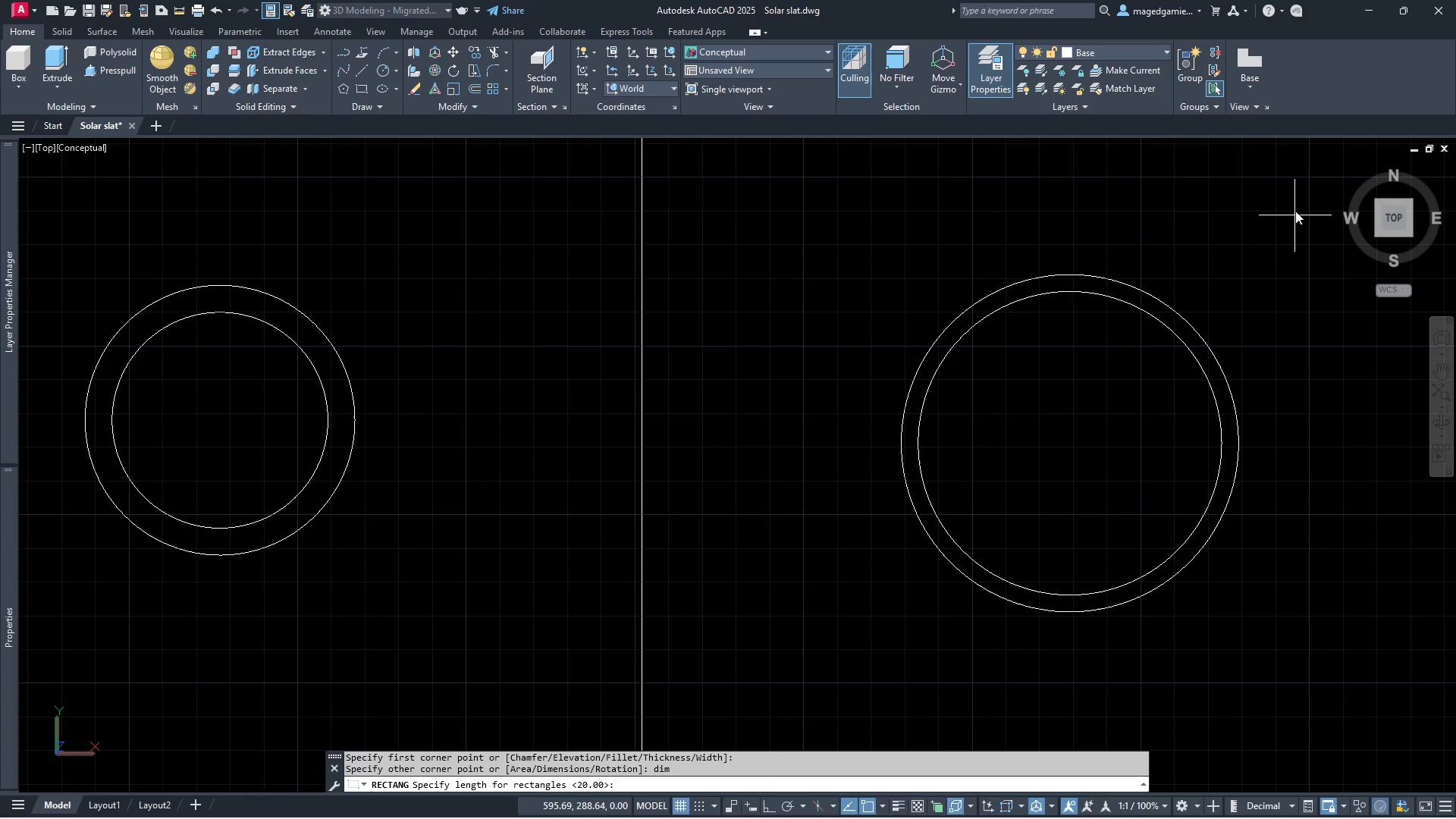 
type(200)
 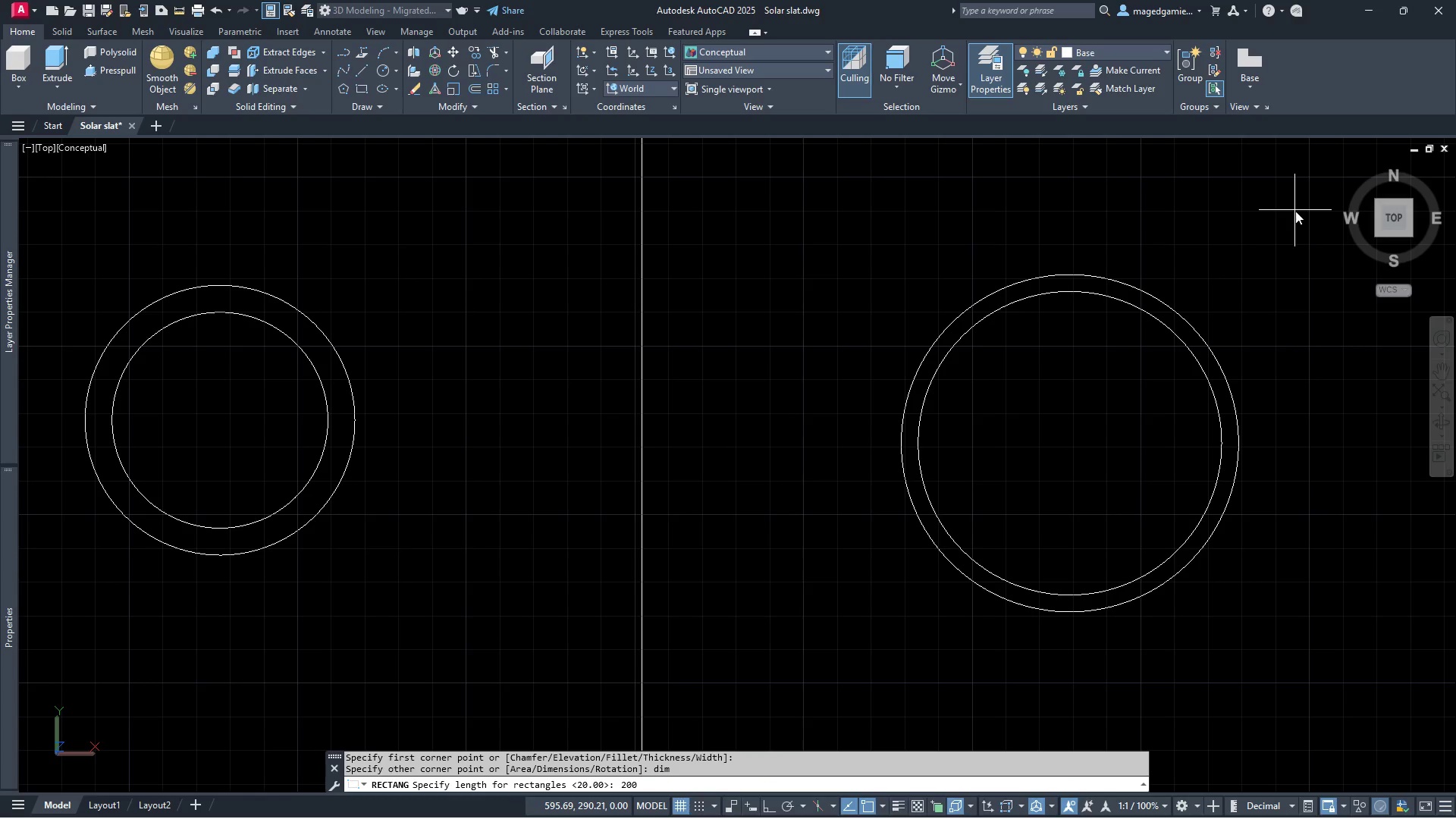 
key(Enter)
 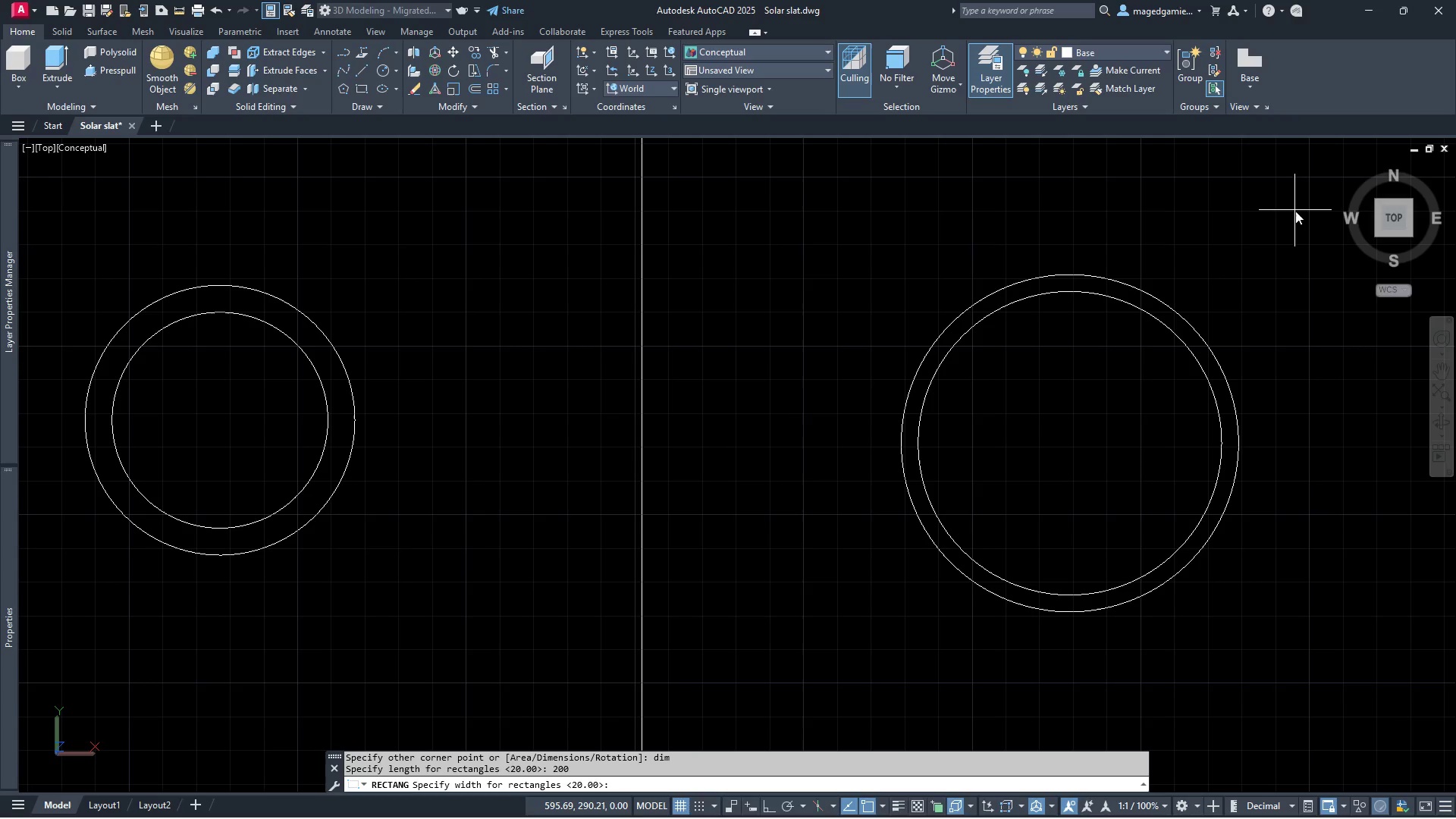 
type(200)
 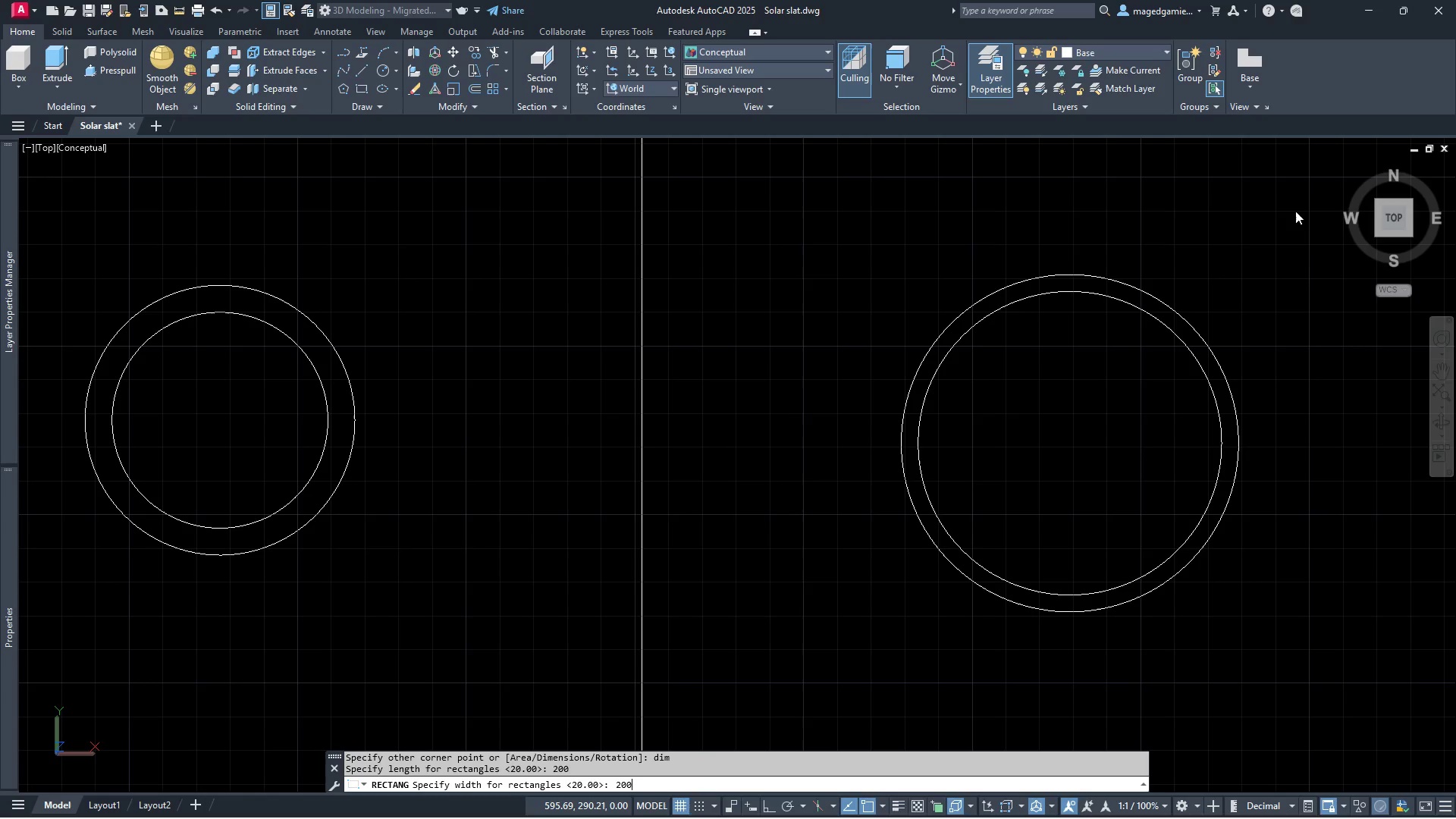 
key(Enter)
 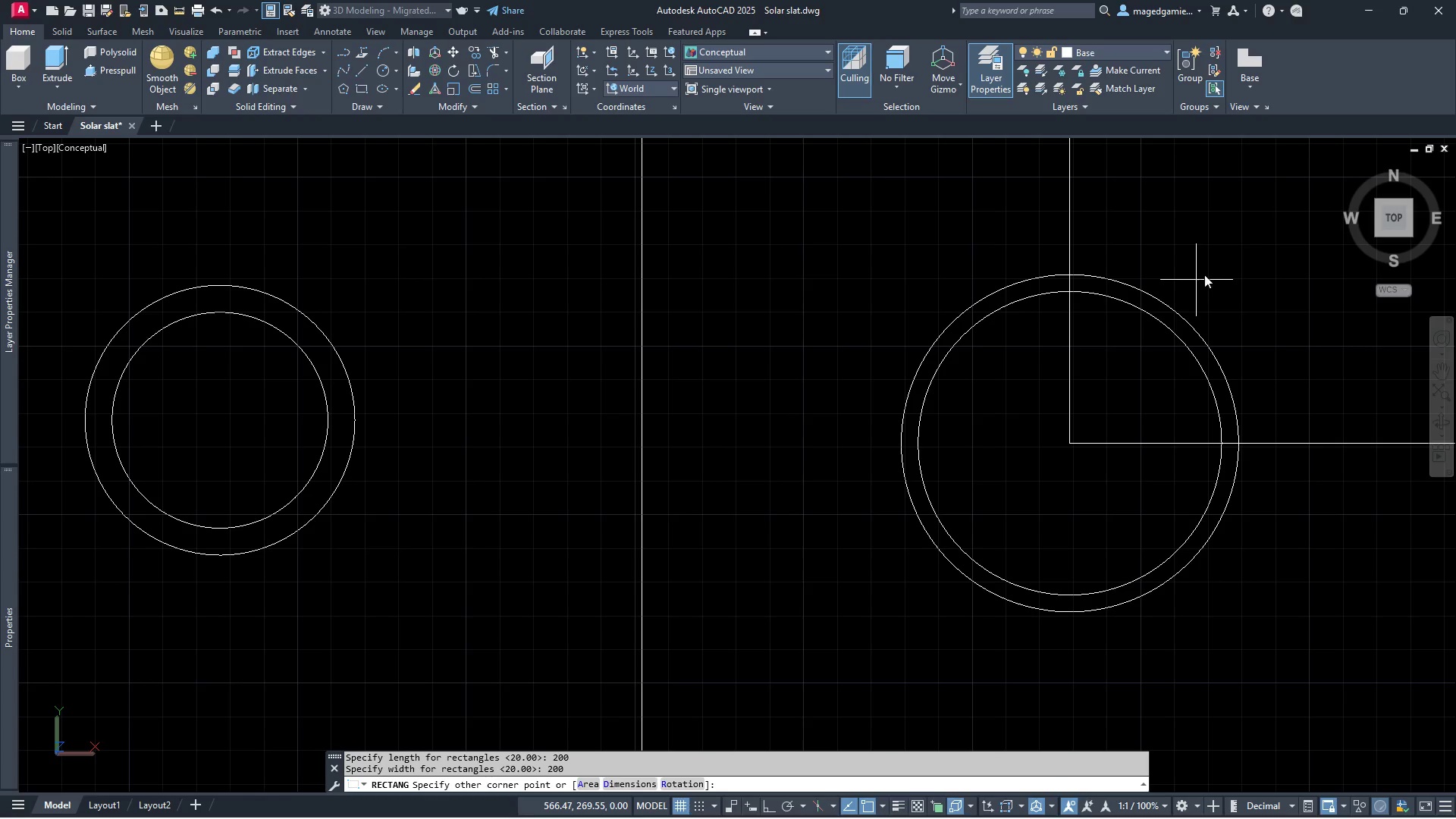 
left_click([1256, 240])
 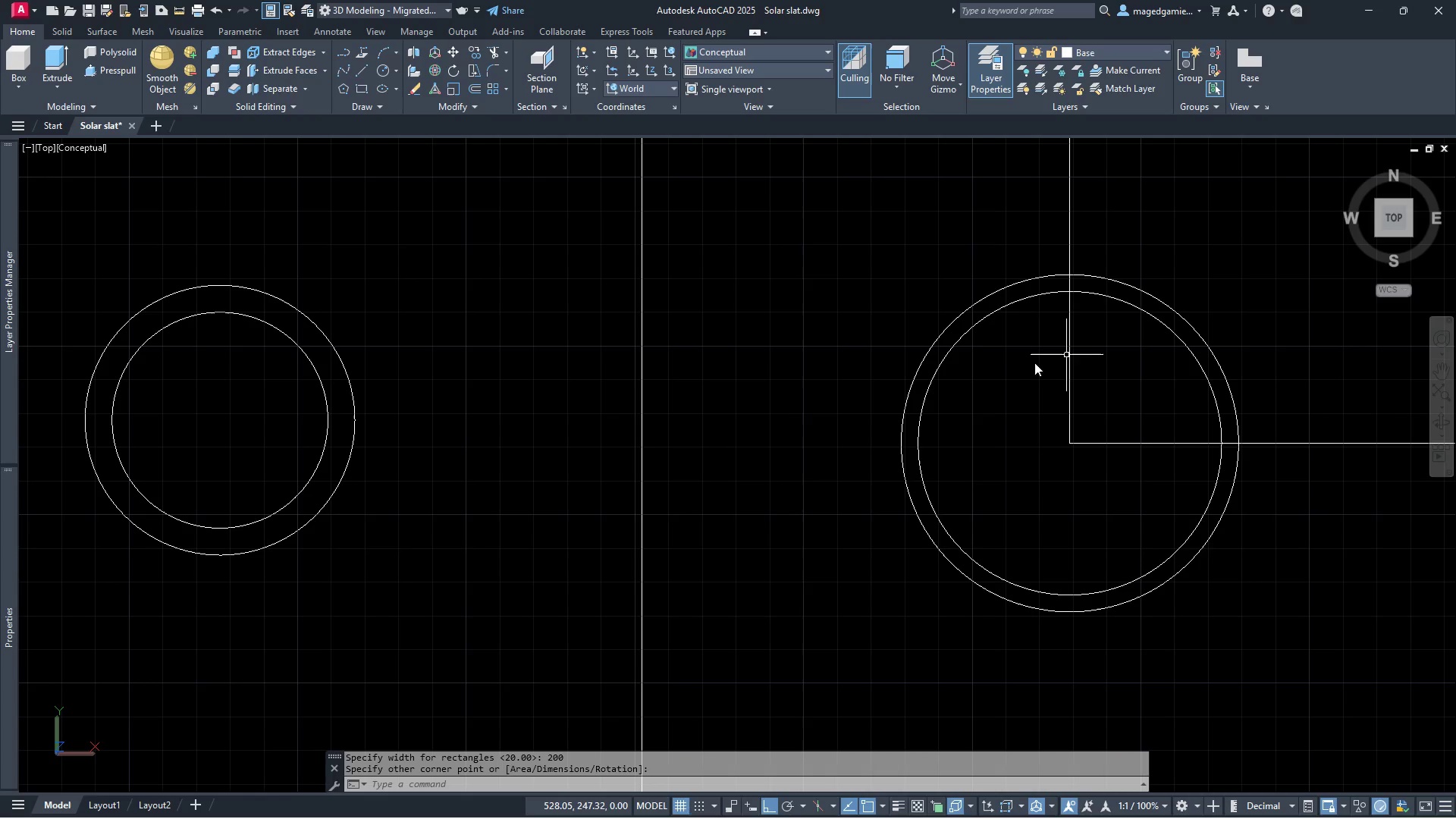 
scroll: coordinate [978, 381], scroll_direction: down, amount: 3.0
 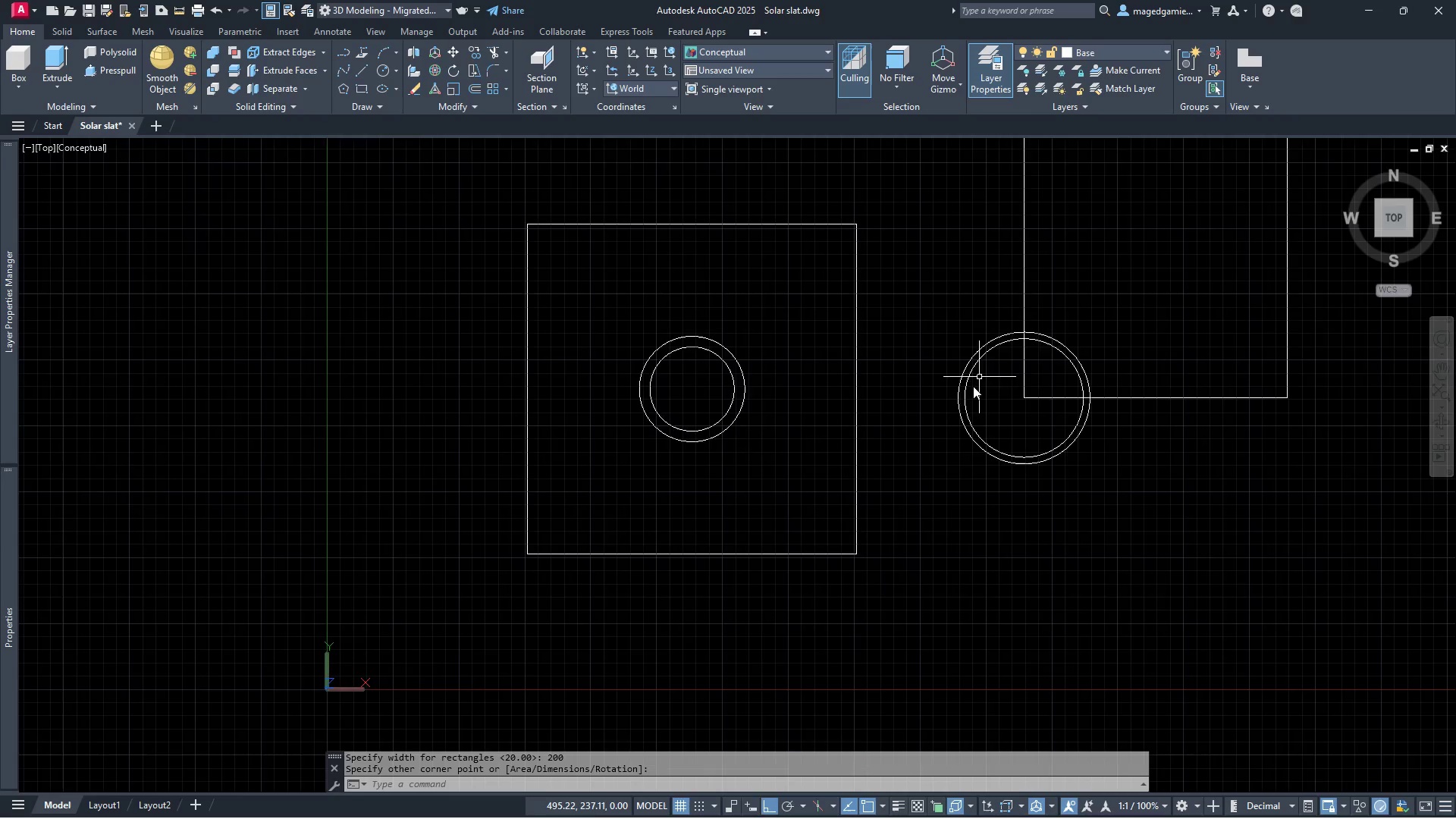 
mouse_move([991, 387])
 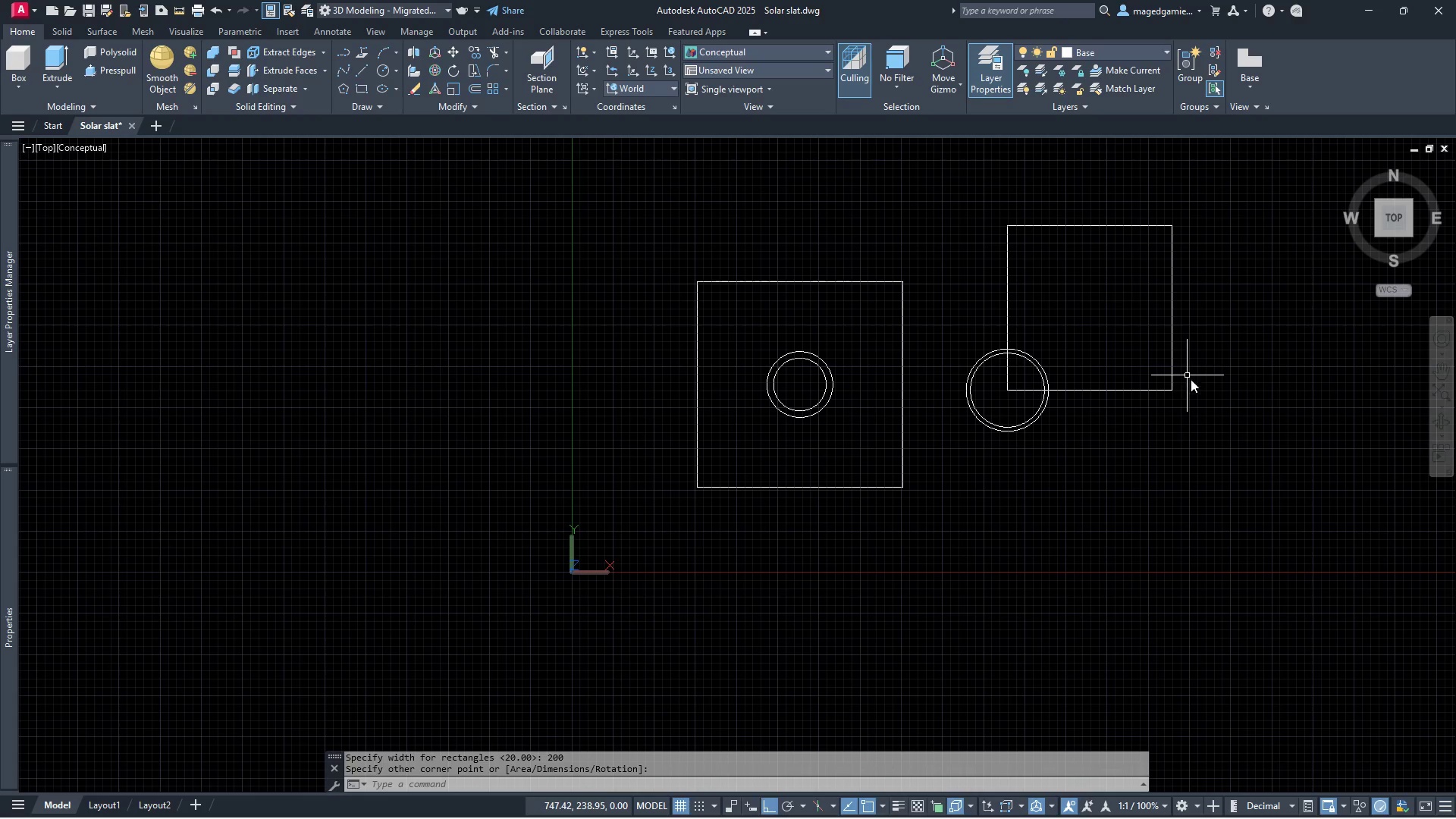 
scroll: coordinate [1201, 397], scroll_direction: up, amount: 1.0
 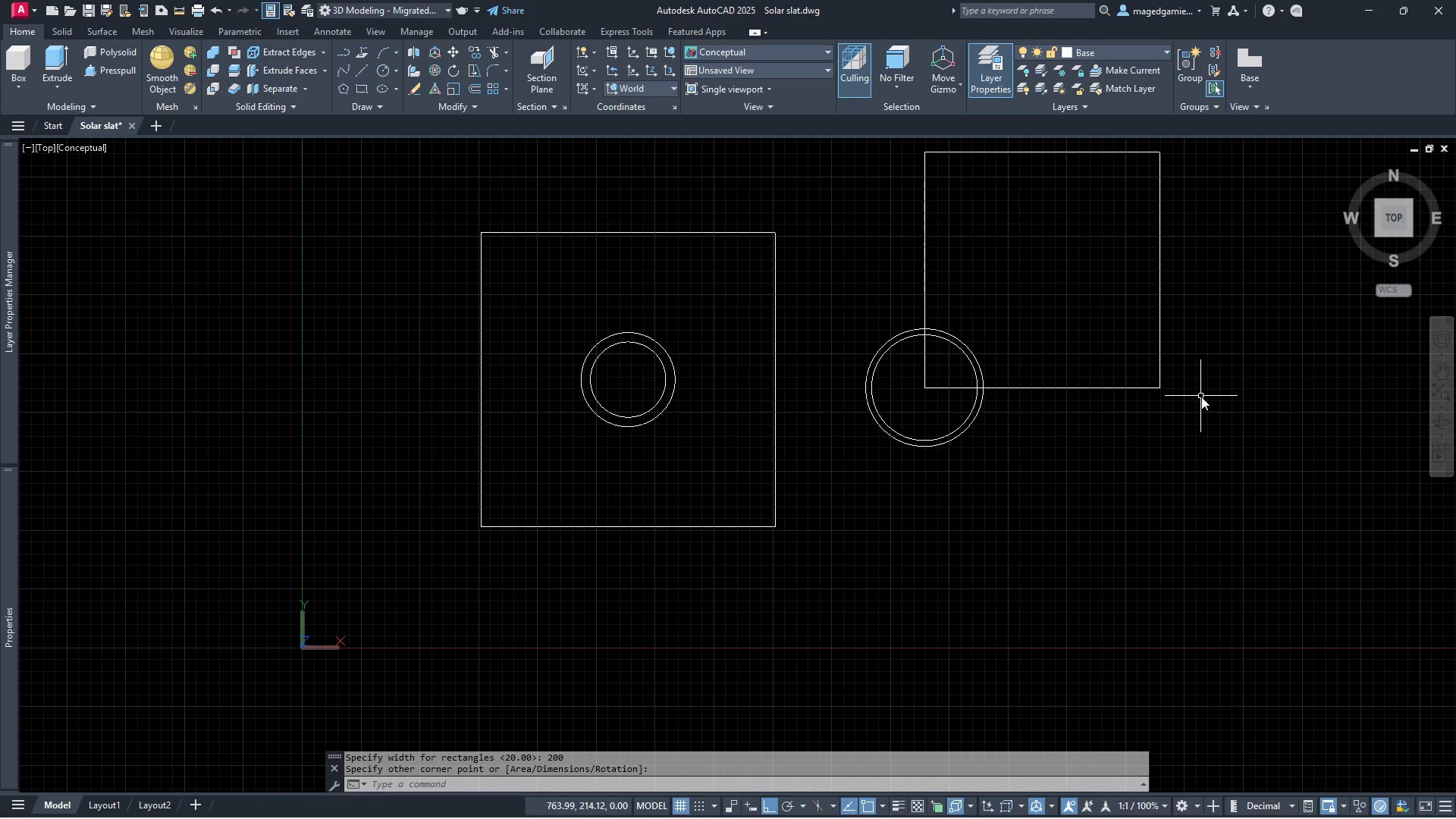 
wait(8.97)
 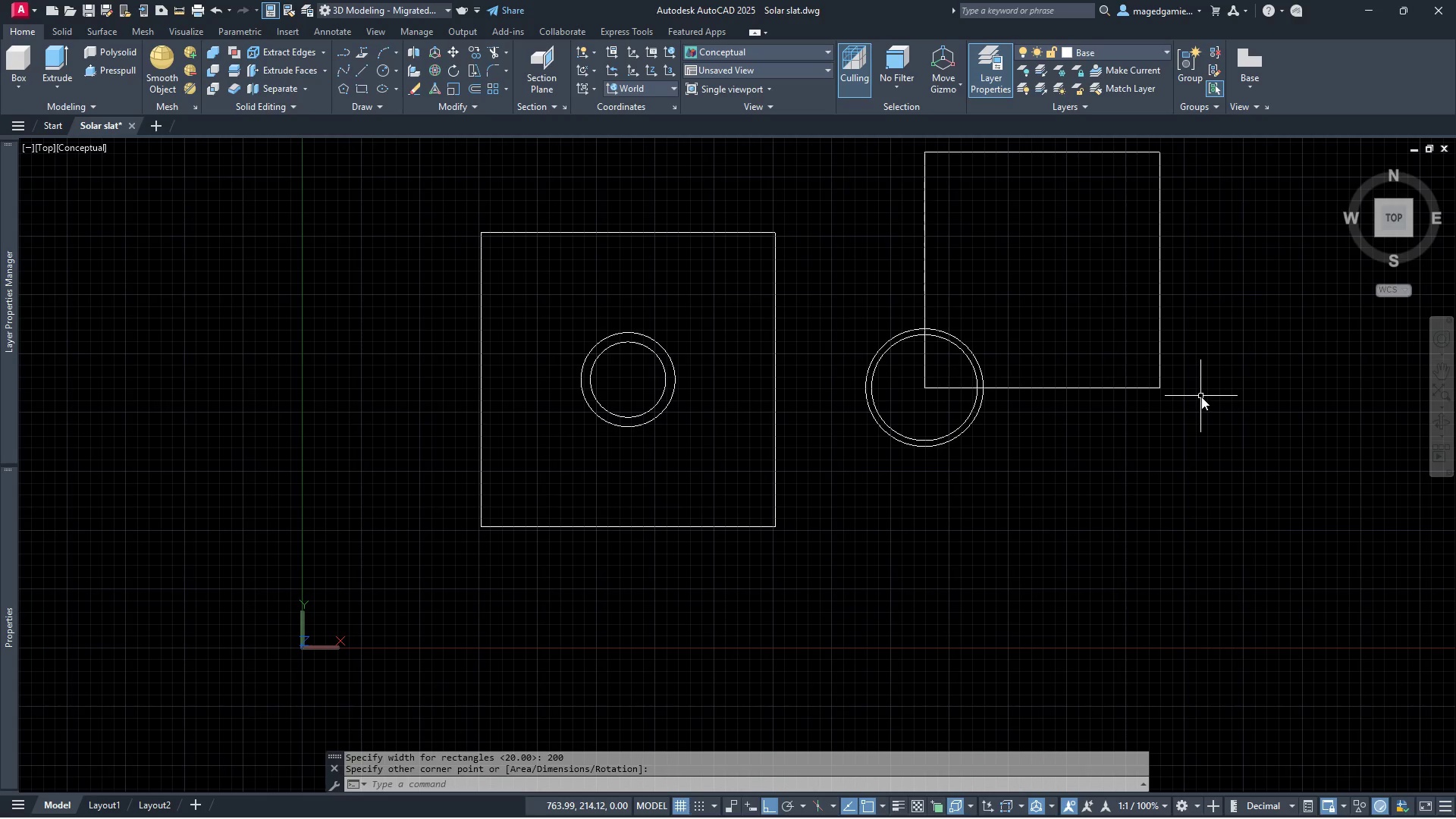 
left_click([1159, 331])
 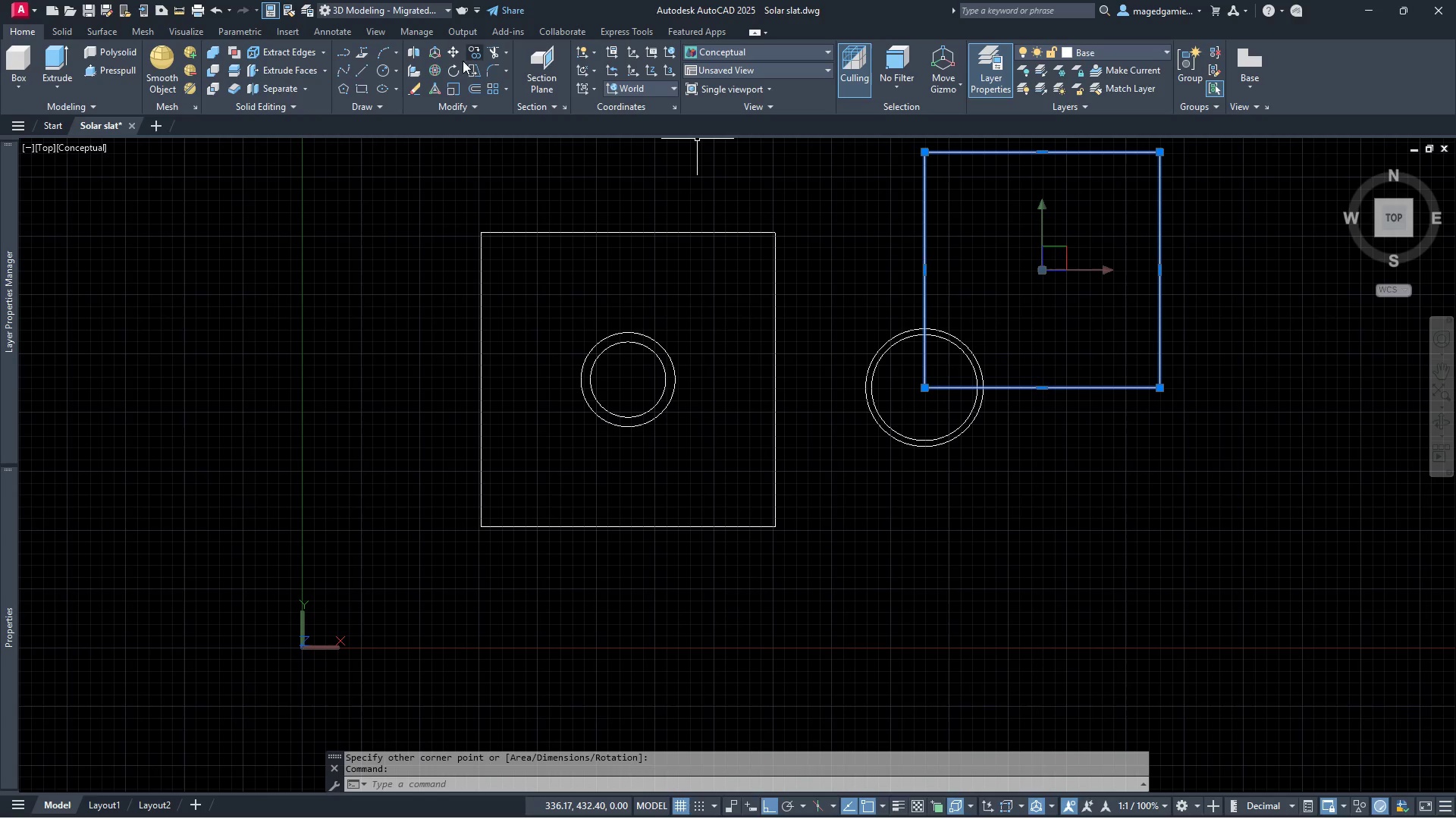 
left_click([450, 49])
 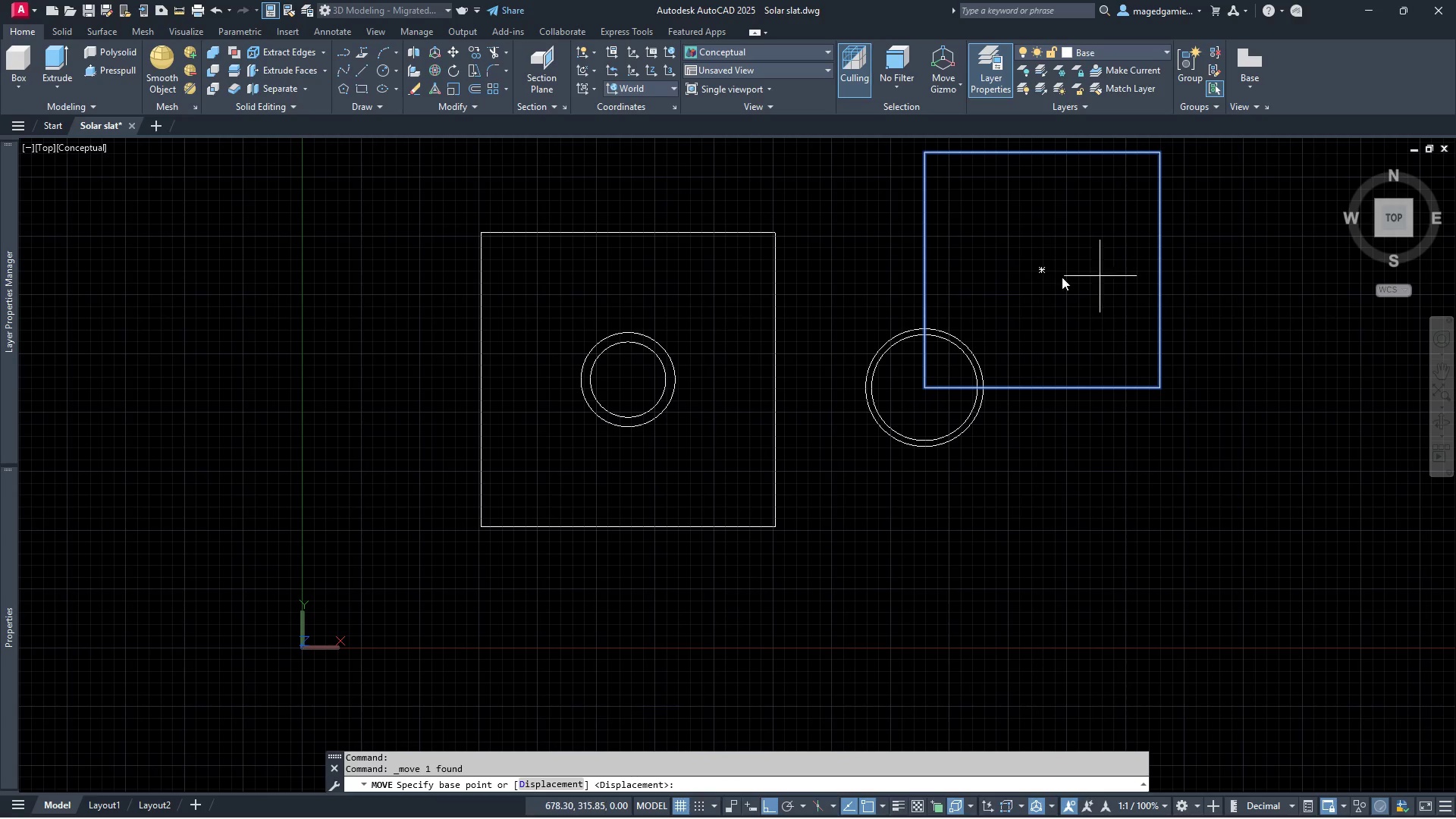 
left_click([1043, 271])
 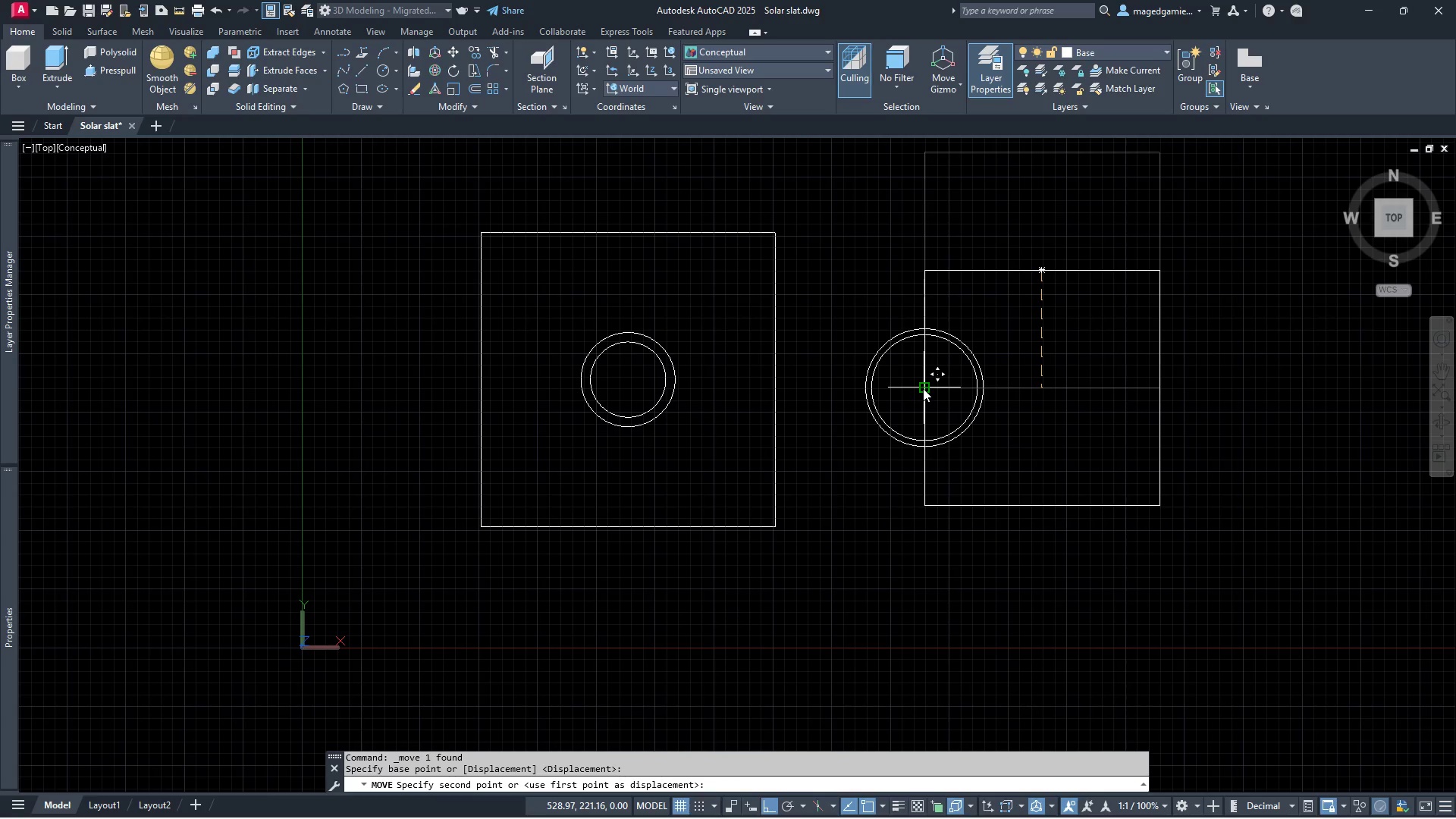 
left_click([923, 388])
 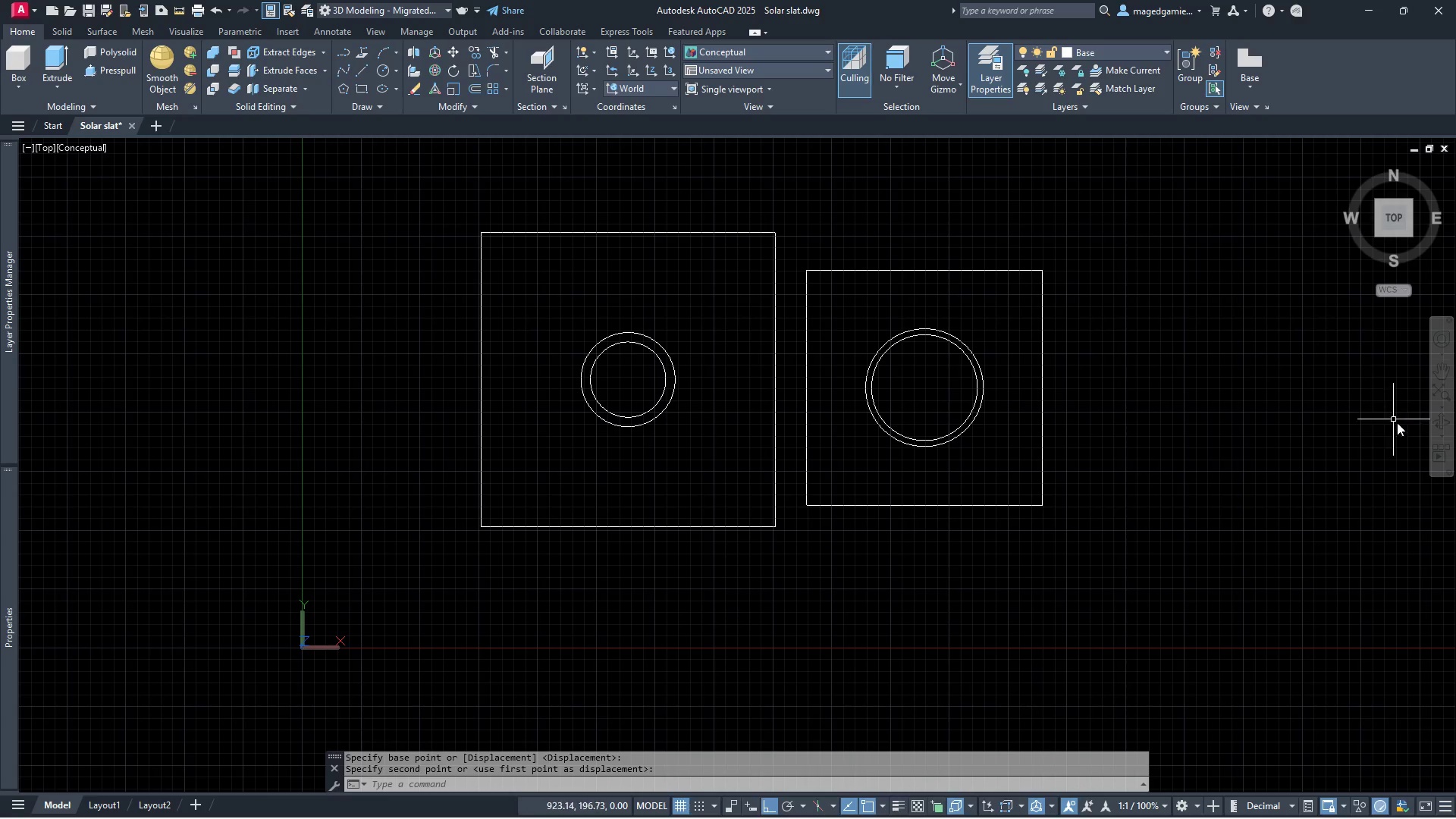 
left_click([1435, 425])
 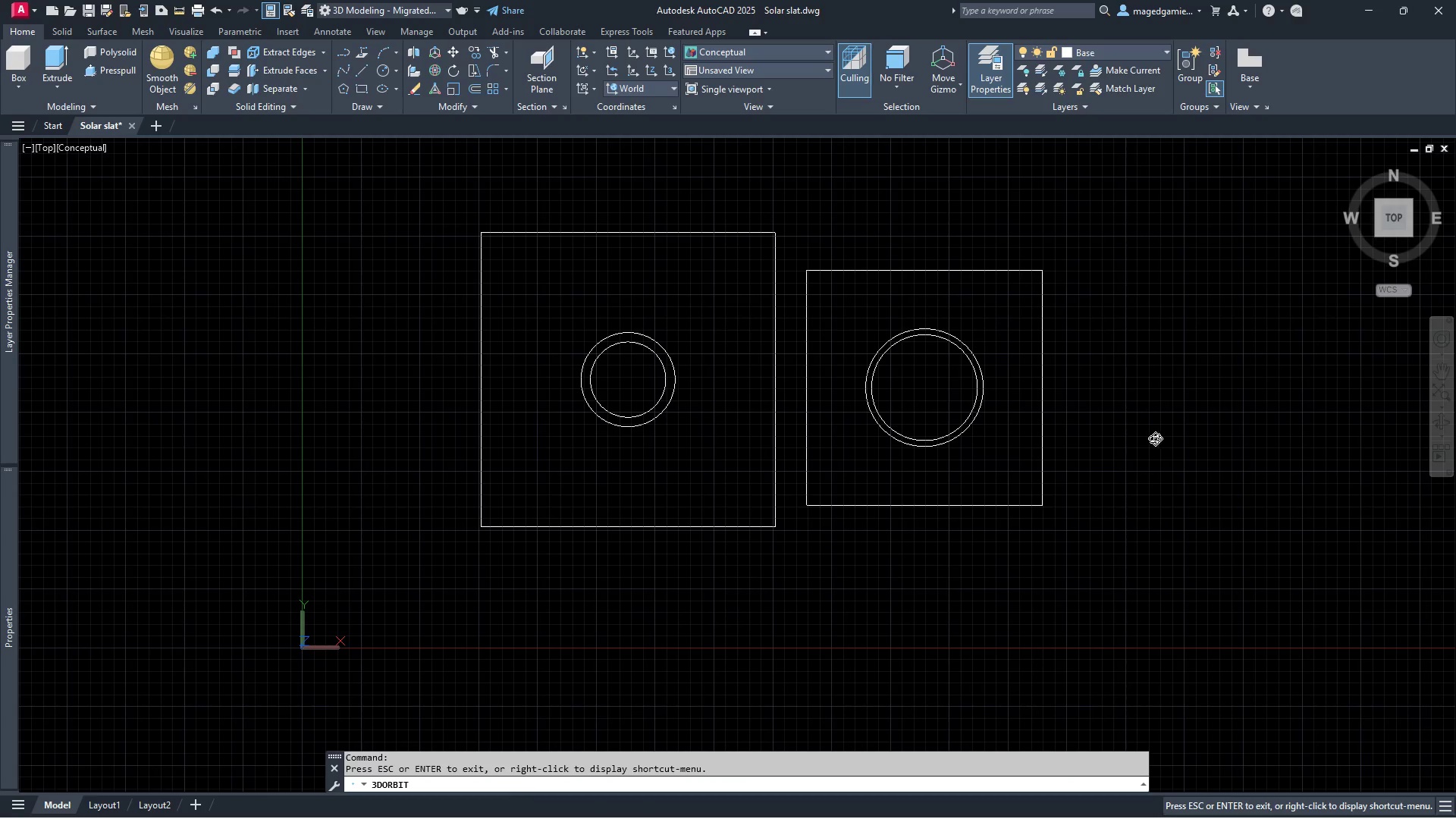 
left_click_drag(start_coordinate=[1153, 436], to_coordinate=[1150, 259])
 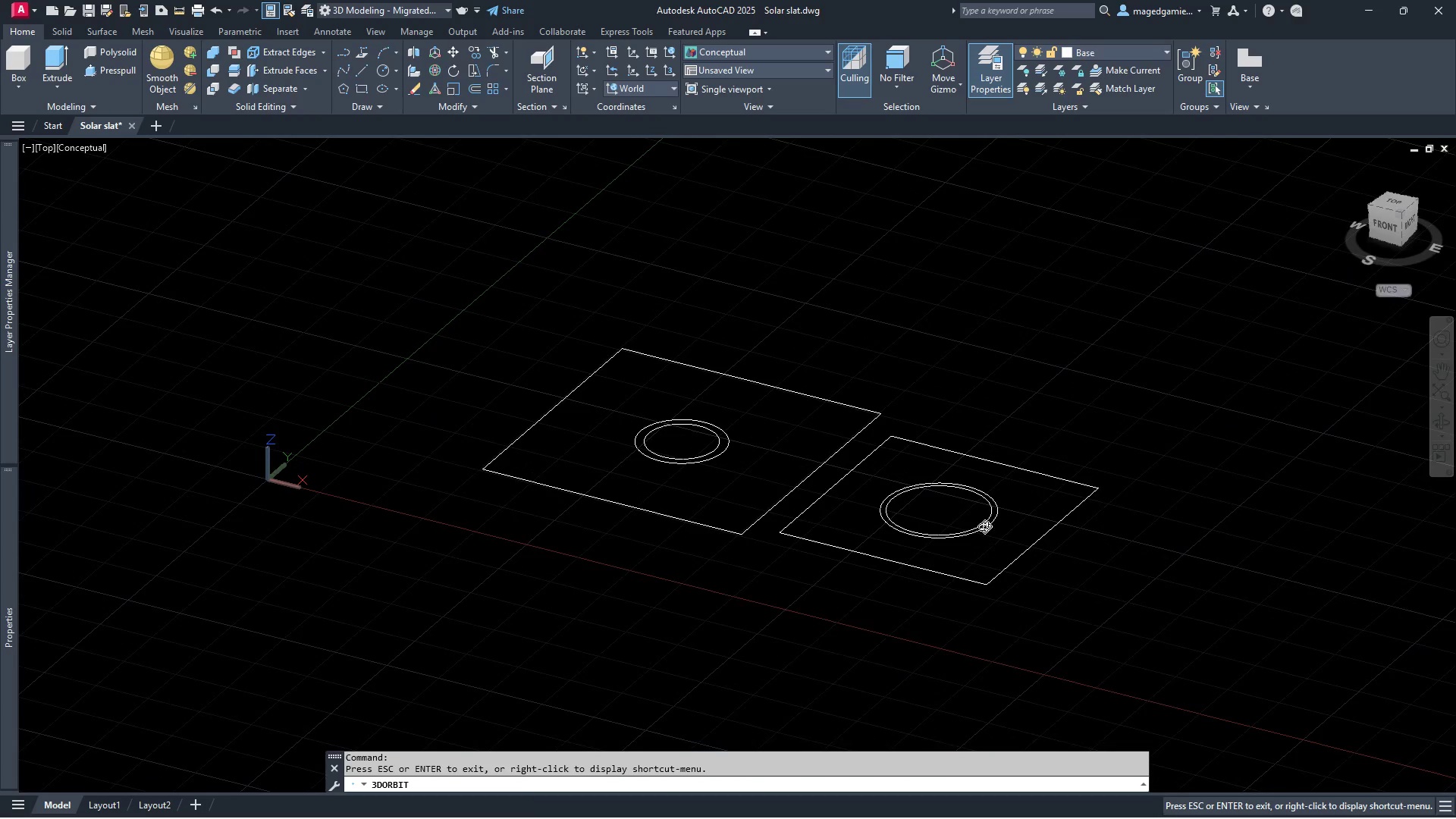 
scroll: coordinate [966, 529], scroll_direction: up, amount: 7.0
 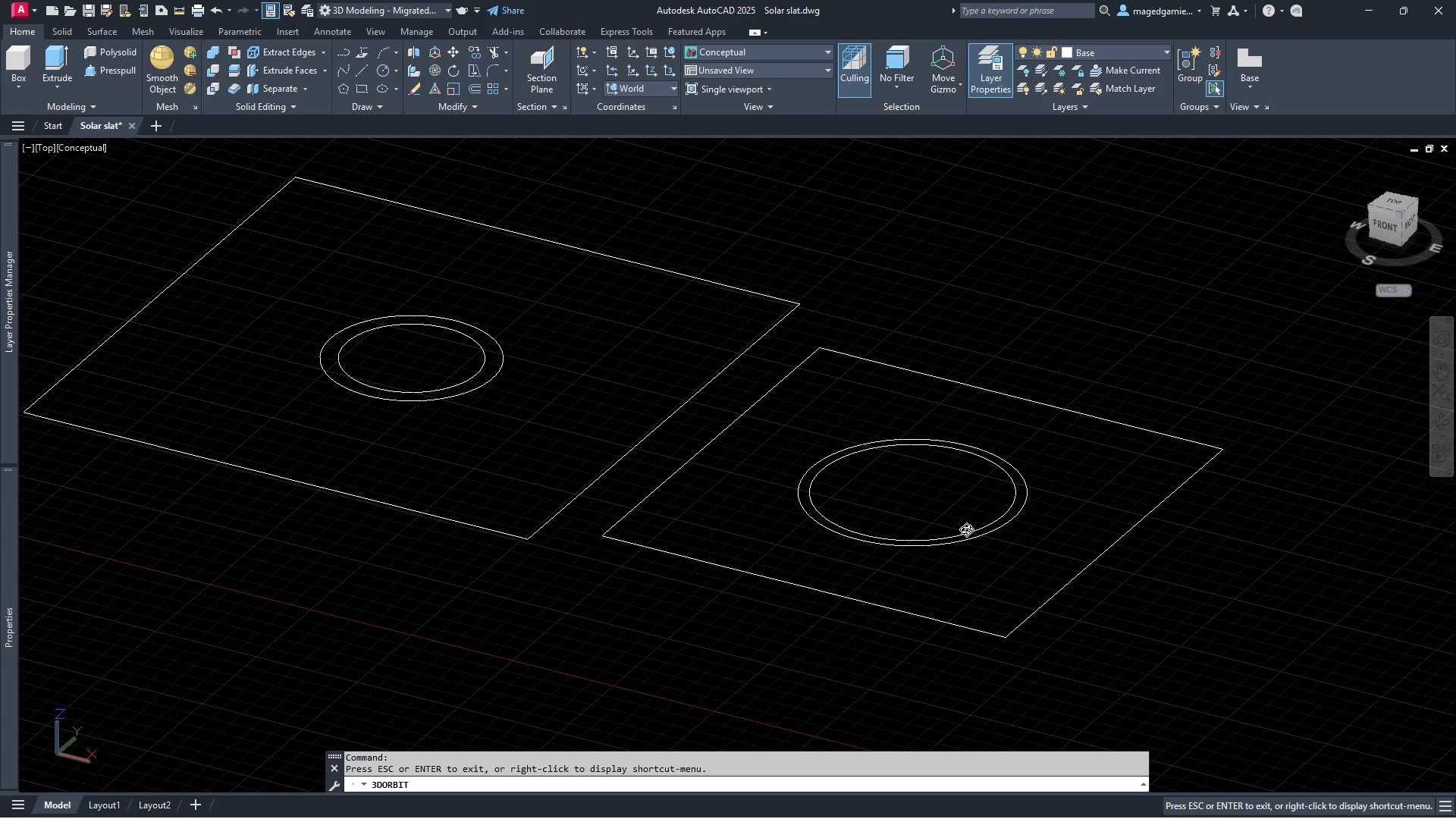 
wait(11.52)
 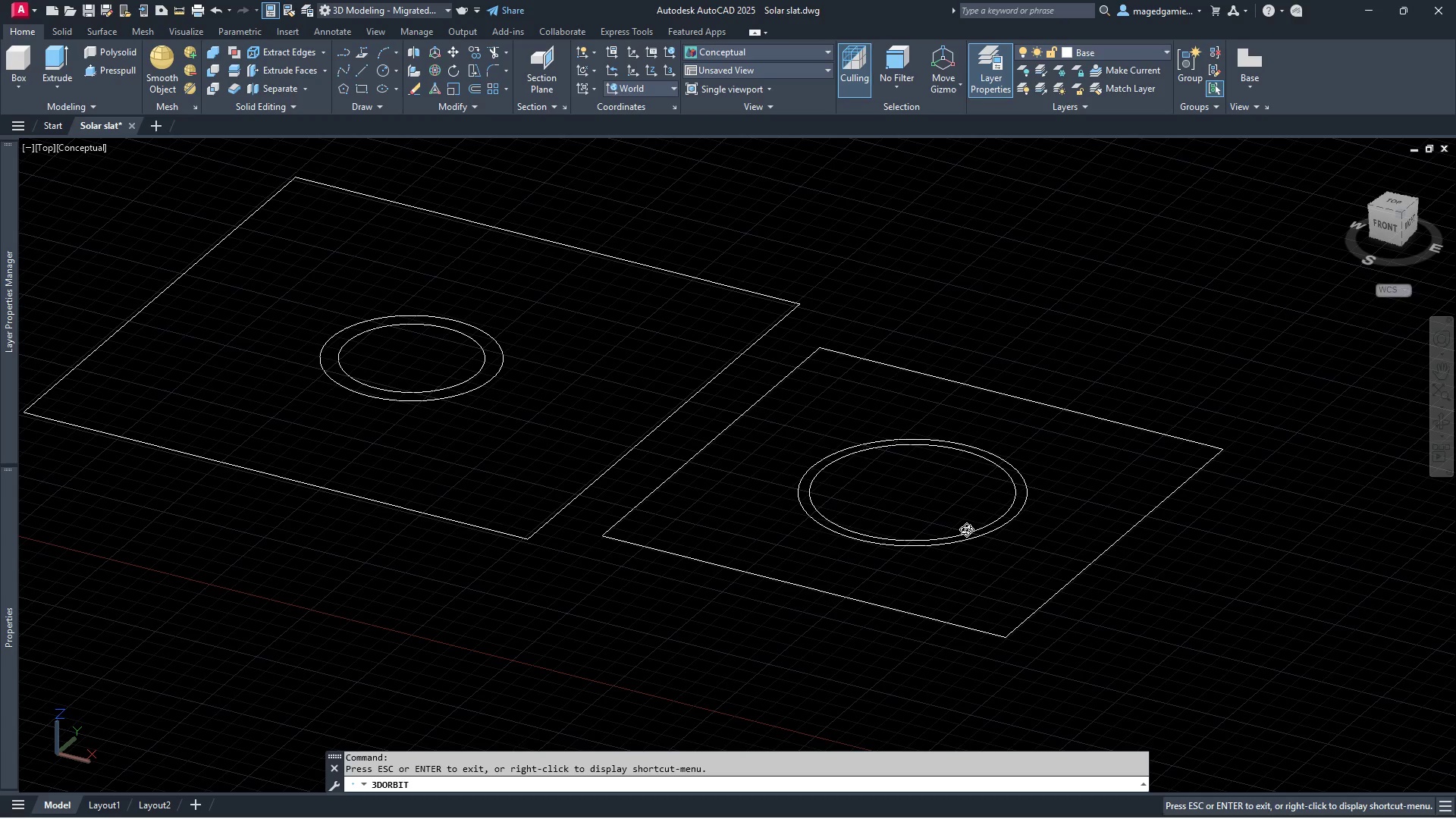 
scroll: coordinate [959, 525], scroll_direction: up, amount: 3.0
 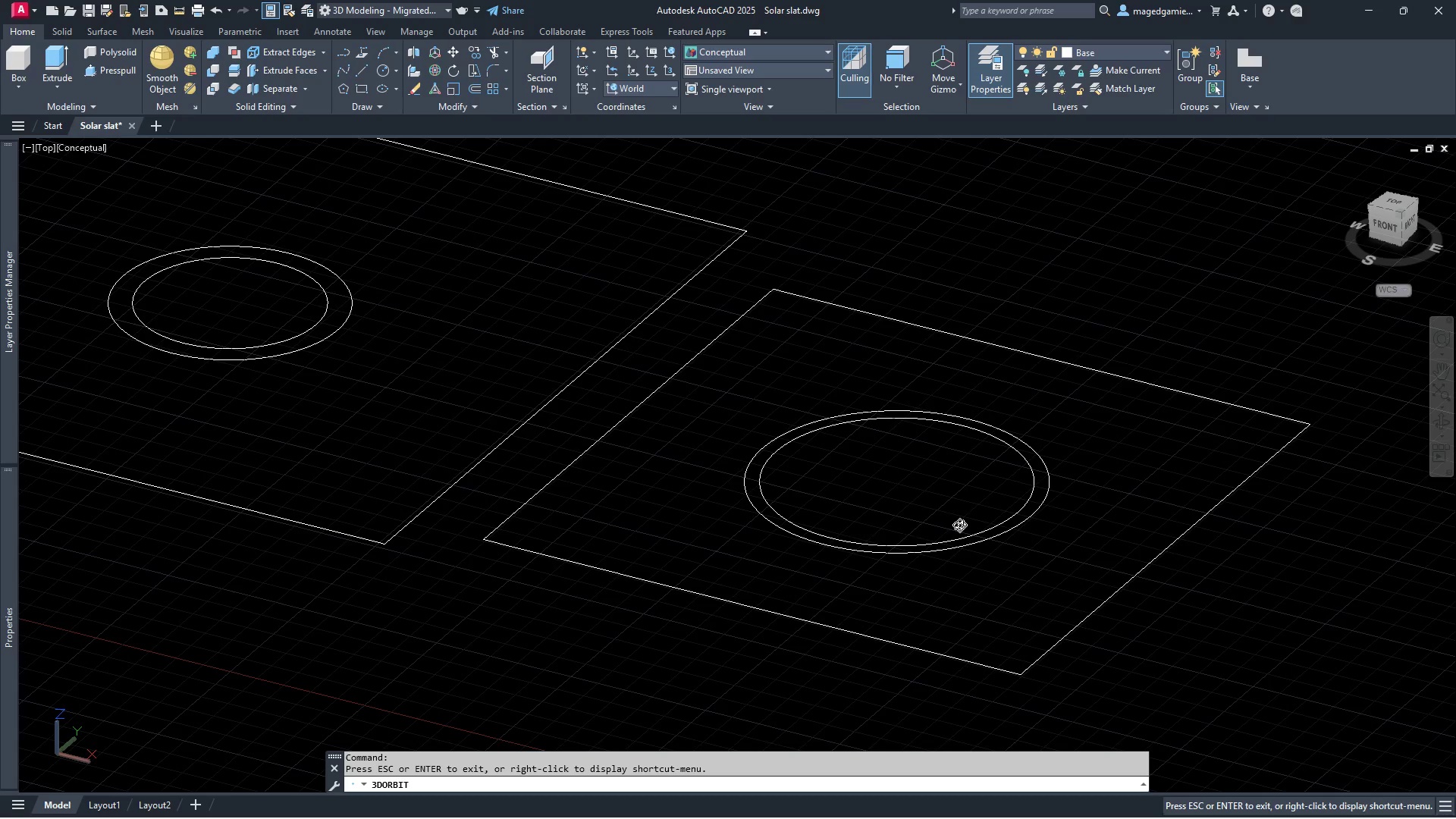 
key(Escape)
 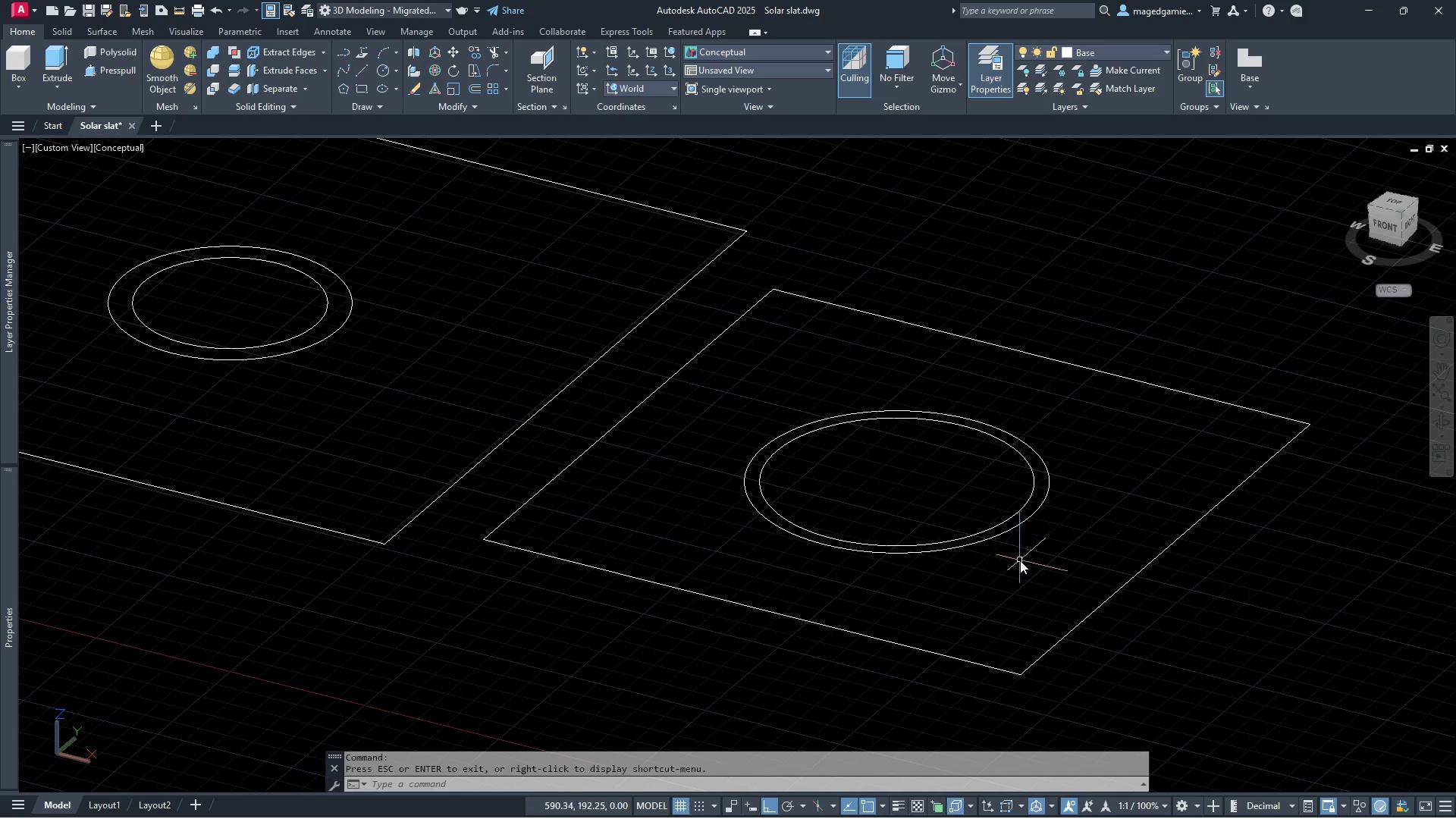 
left_click_drag(start_coordinate=[1018, 560], to_coordinate=[1015, 556])
 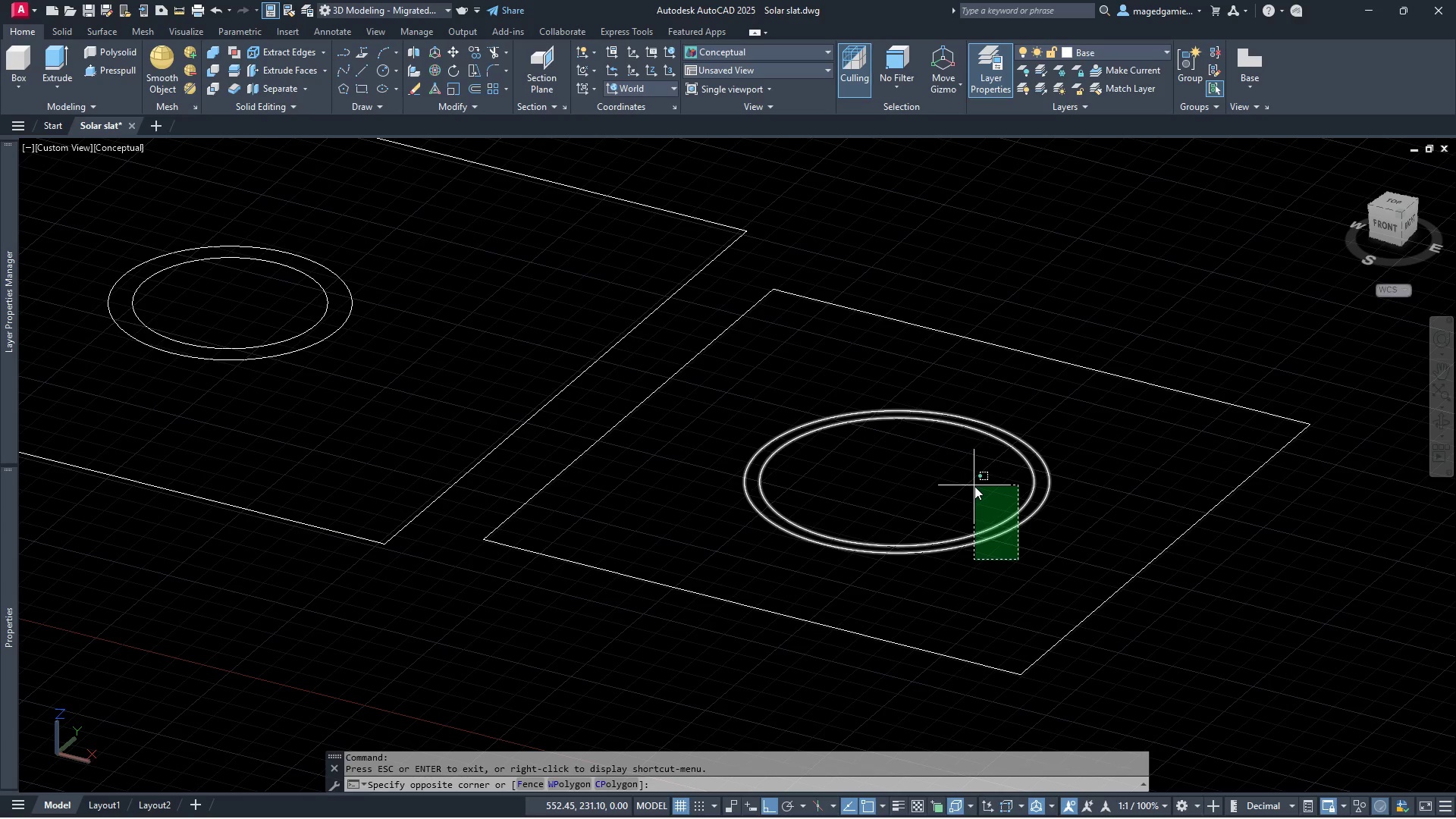 
left_click([974, 486])
 